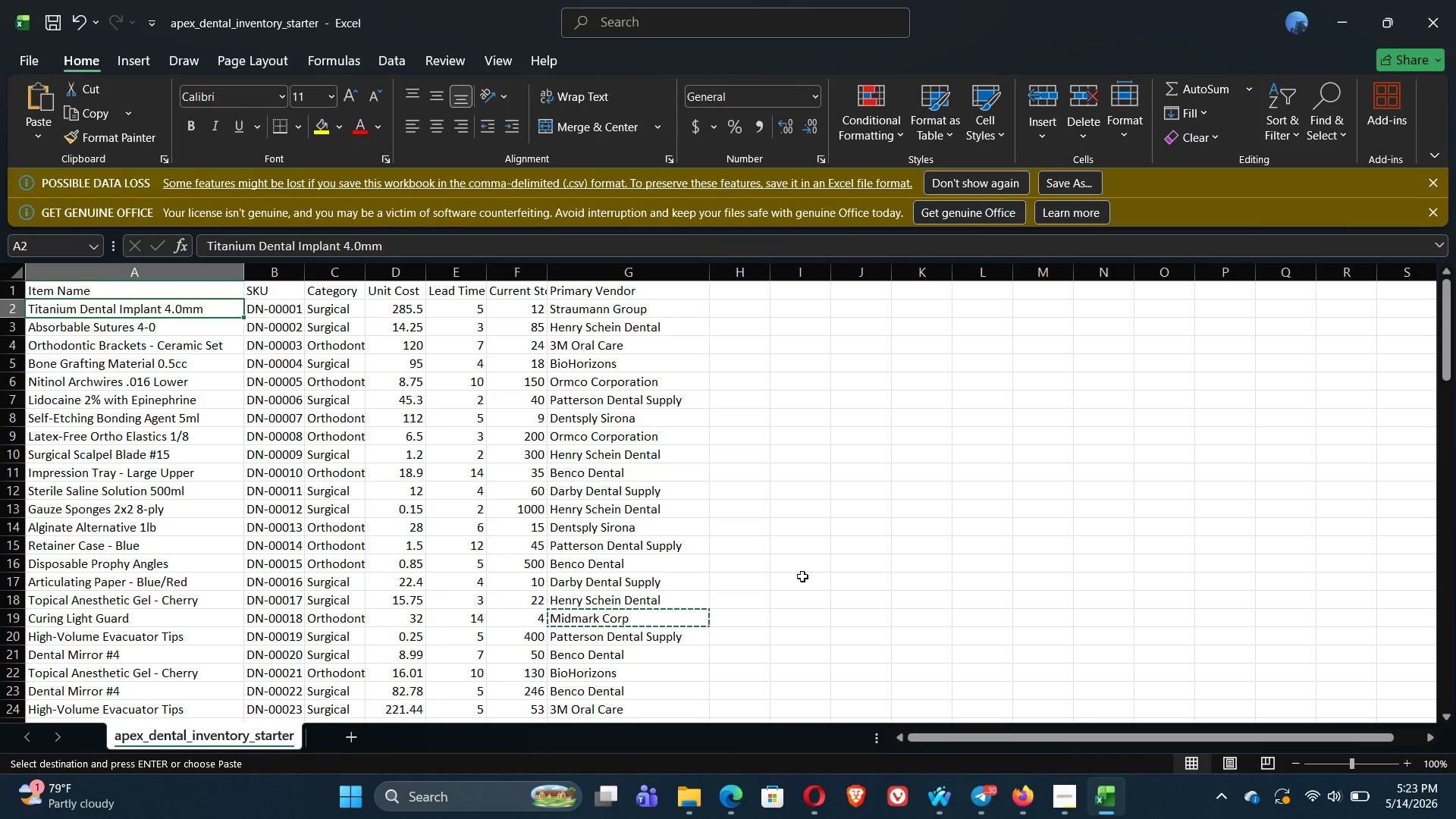 
left_click([805, 706])
 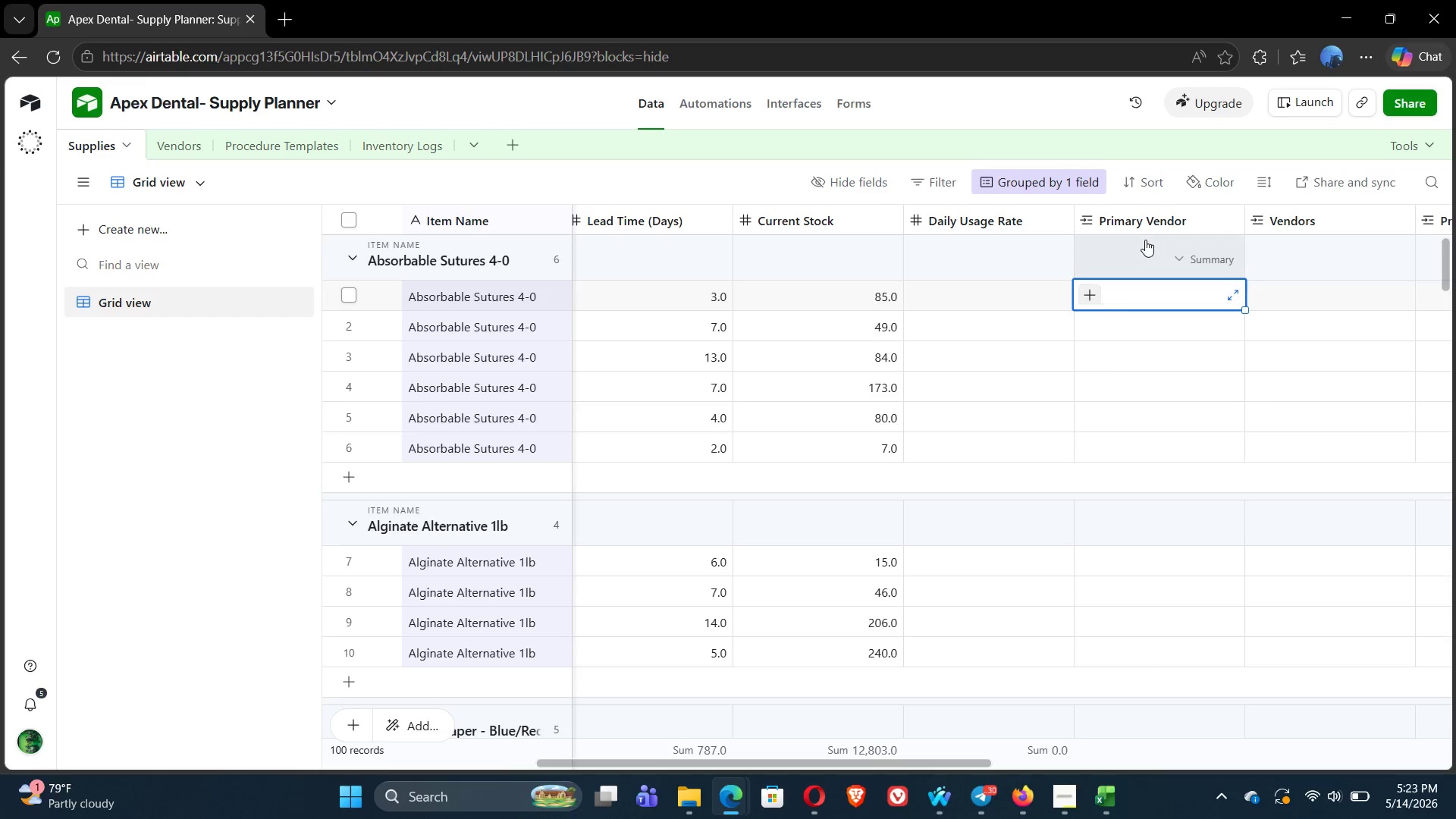 
left_click([1058, 181])
 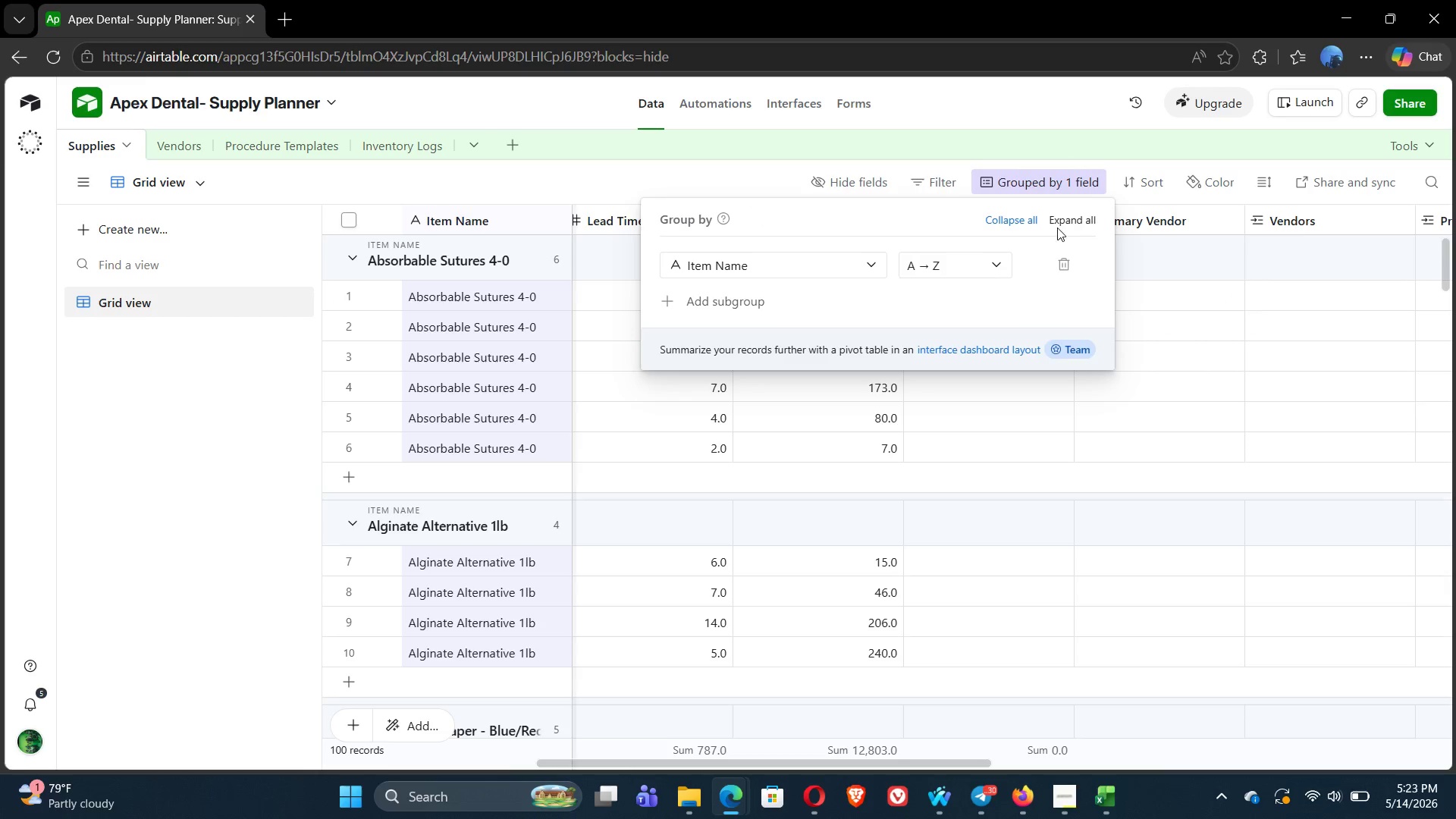 
left_click([1062, 264])
 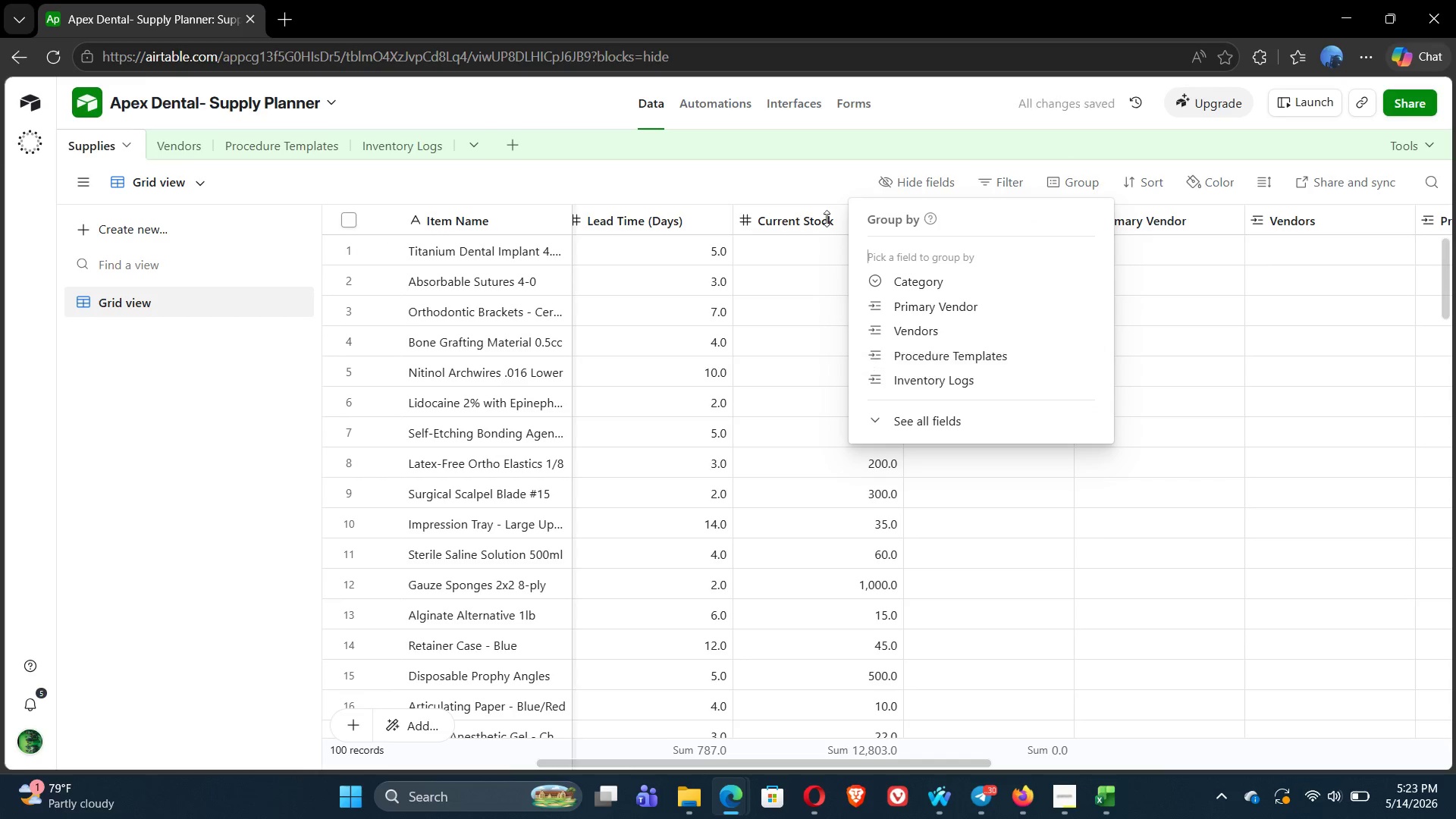 
left_click([774, 193])
 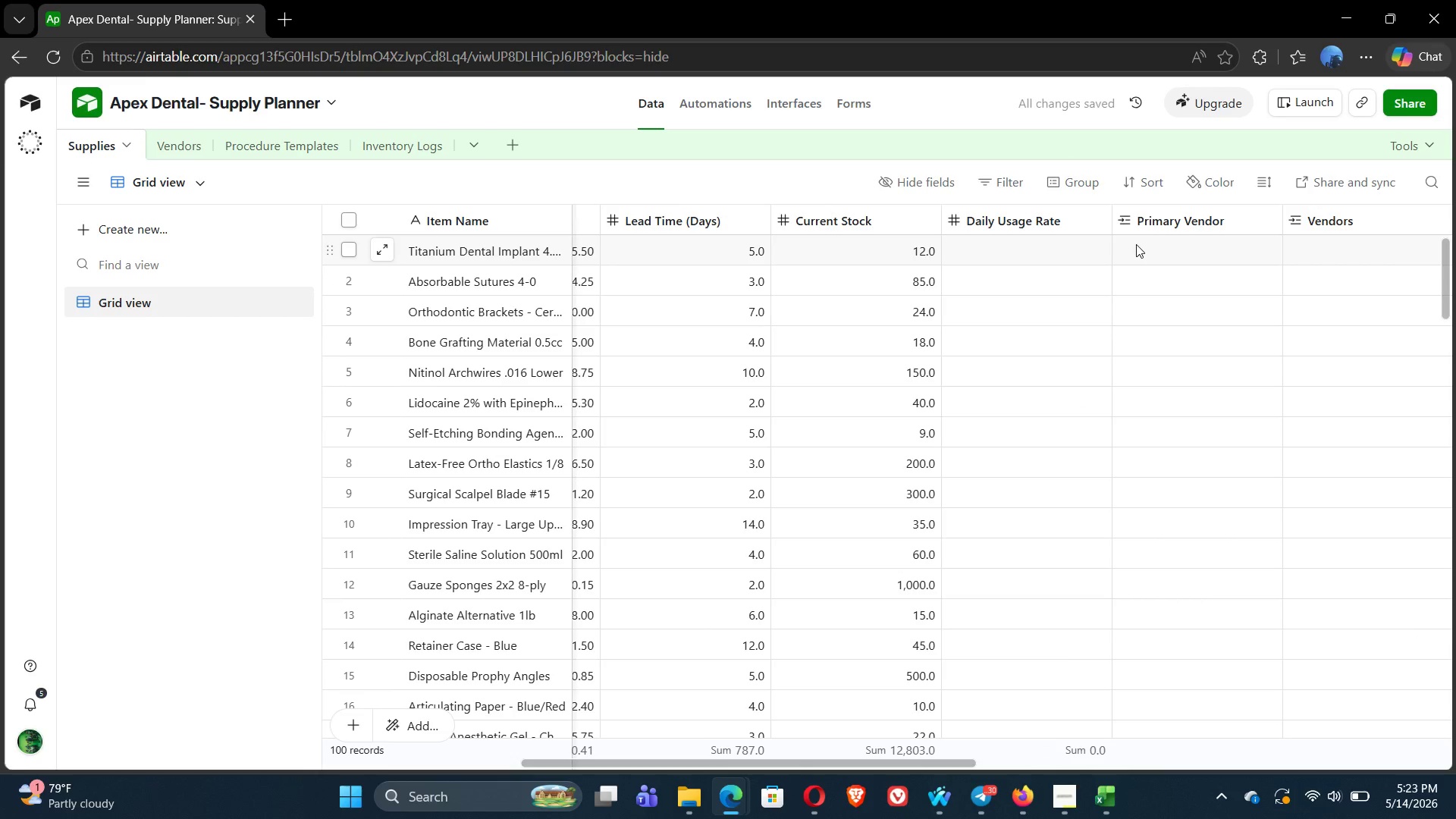 
left_click([1133, 247])
 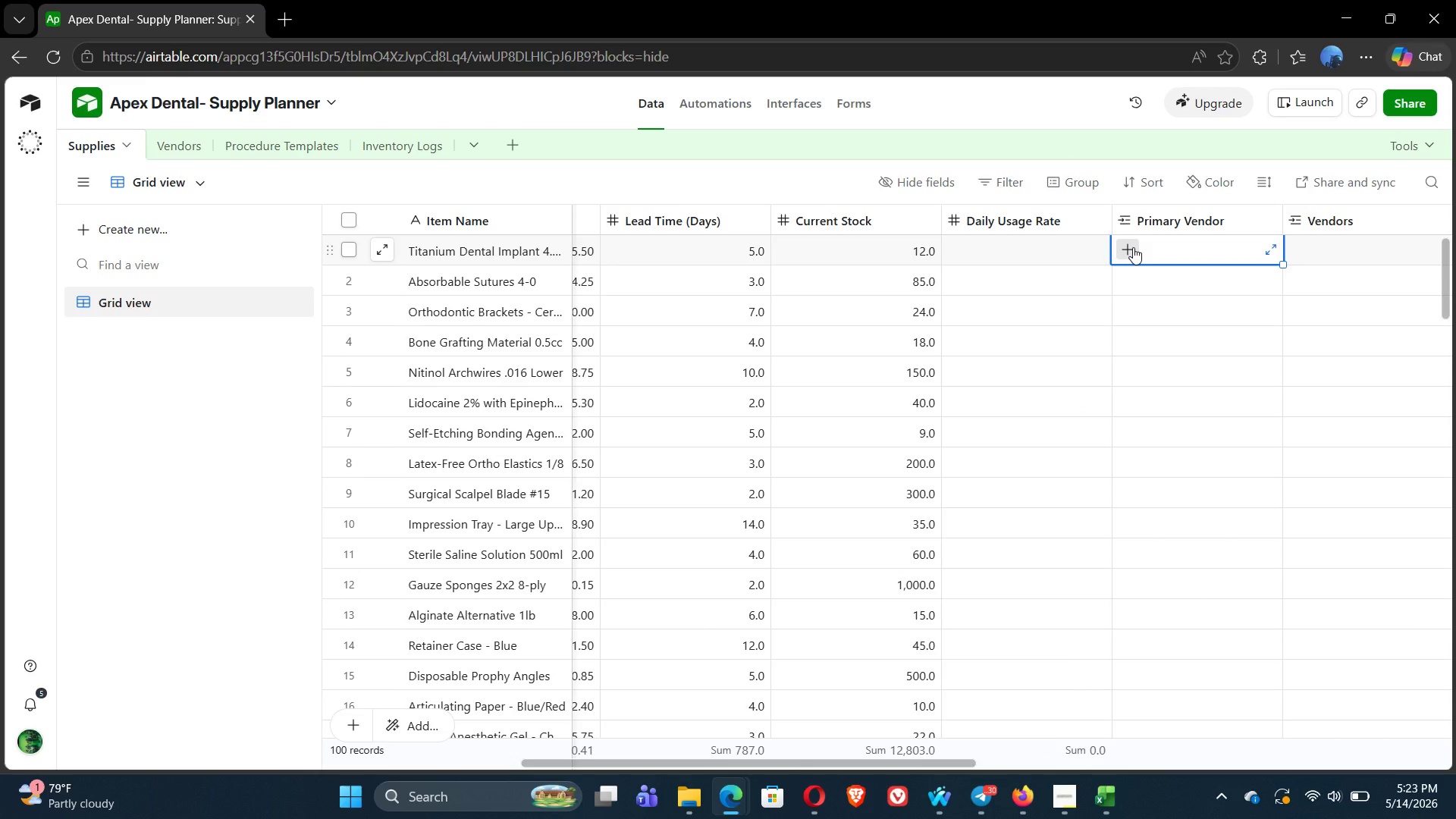 
left_click([1133, 247])
 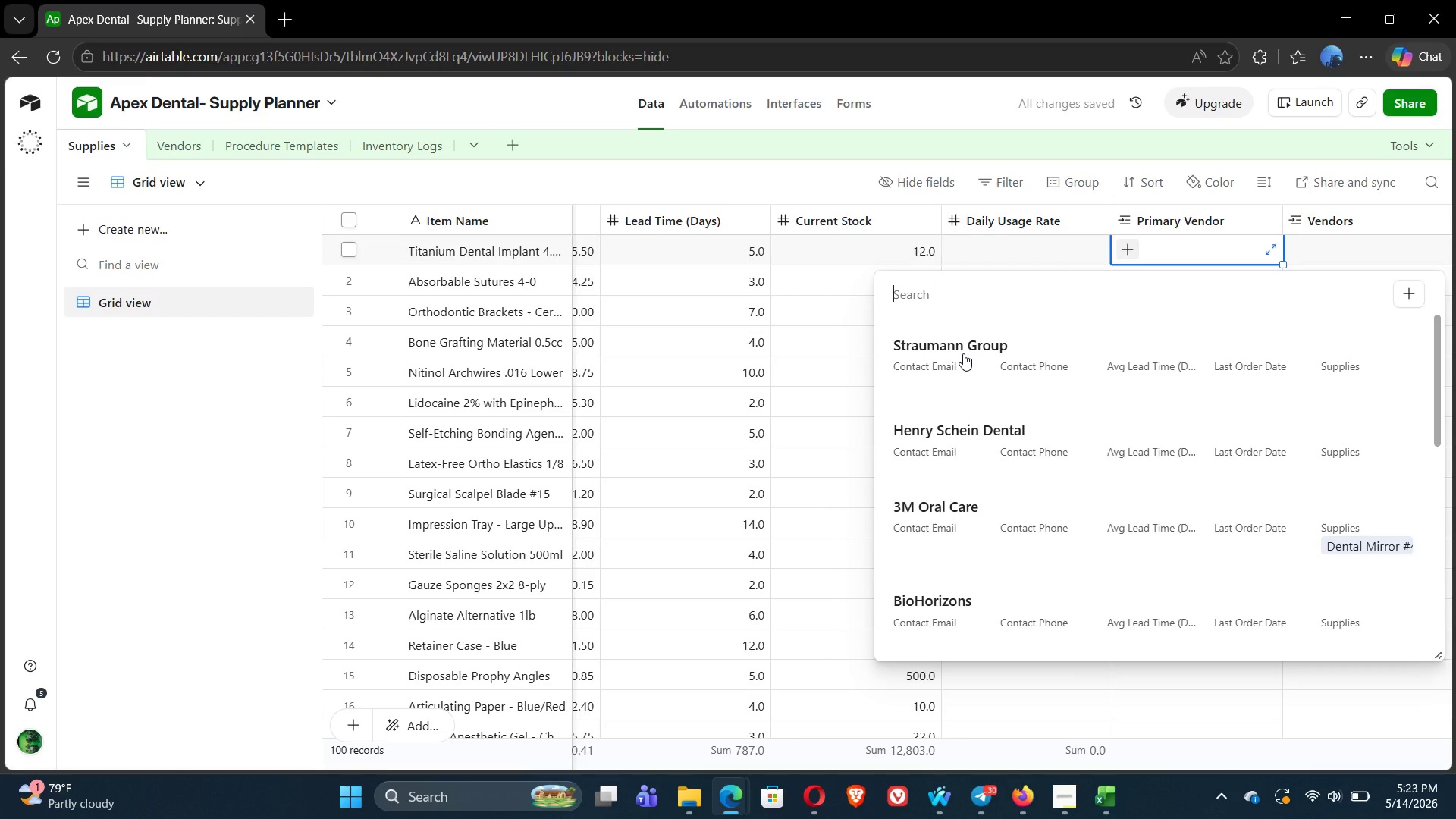 
left_click([963, 353])
 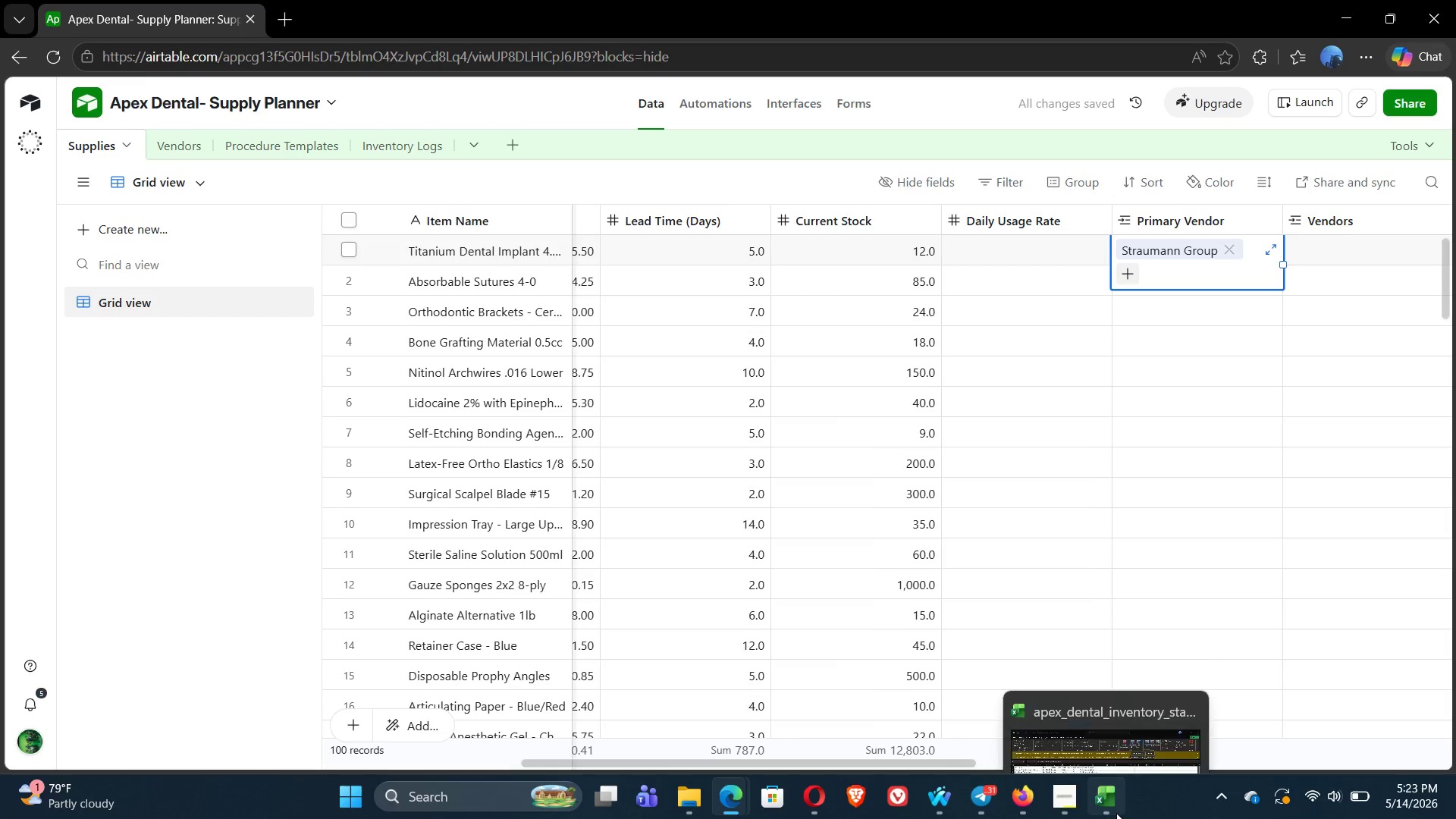 
wait(10.33)
 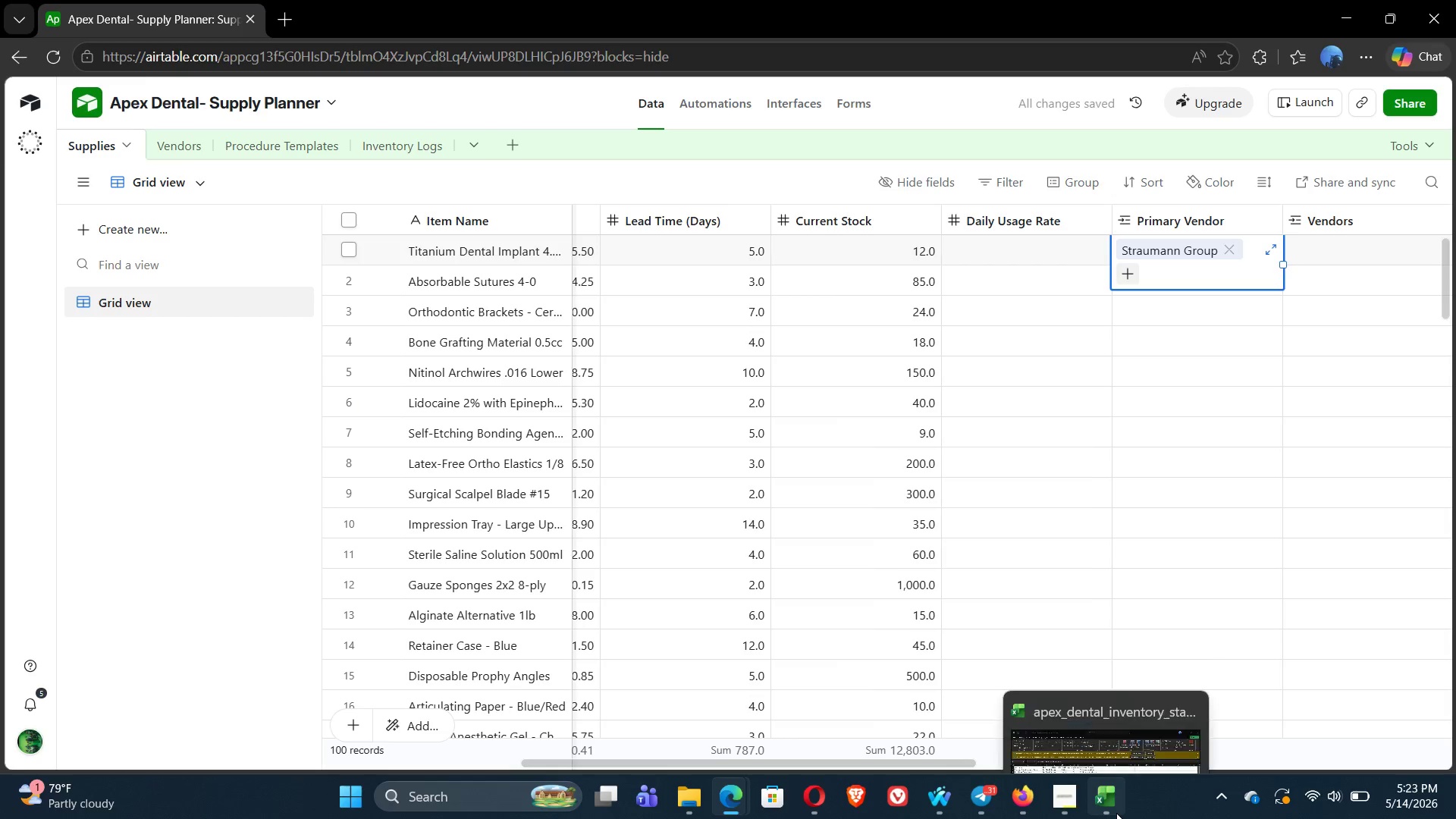 
left_click([1135, 304])
 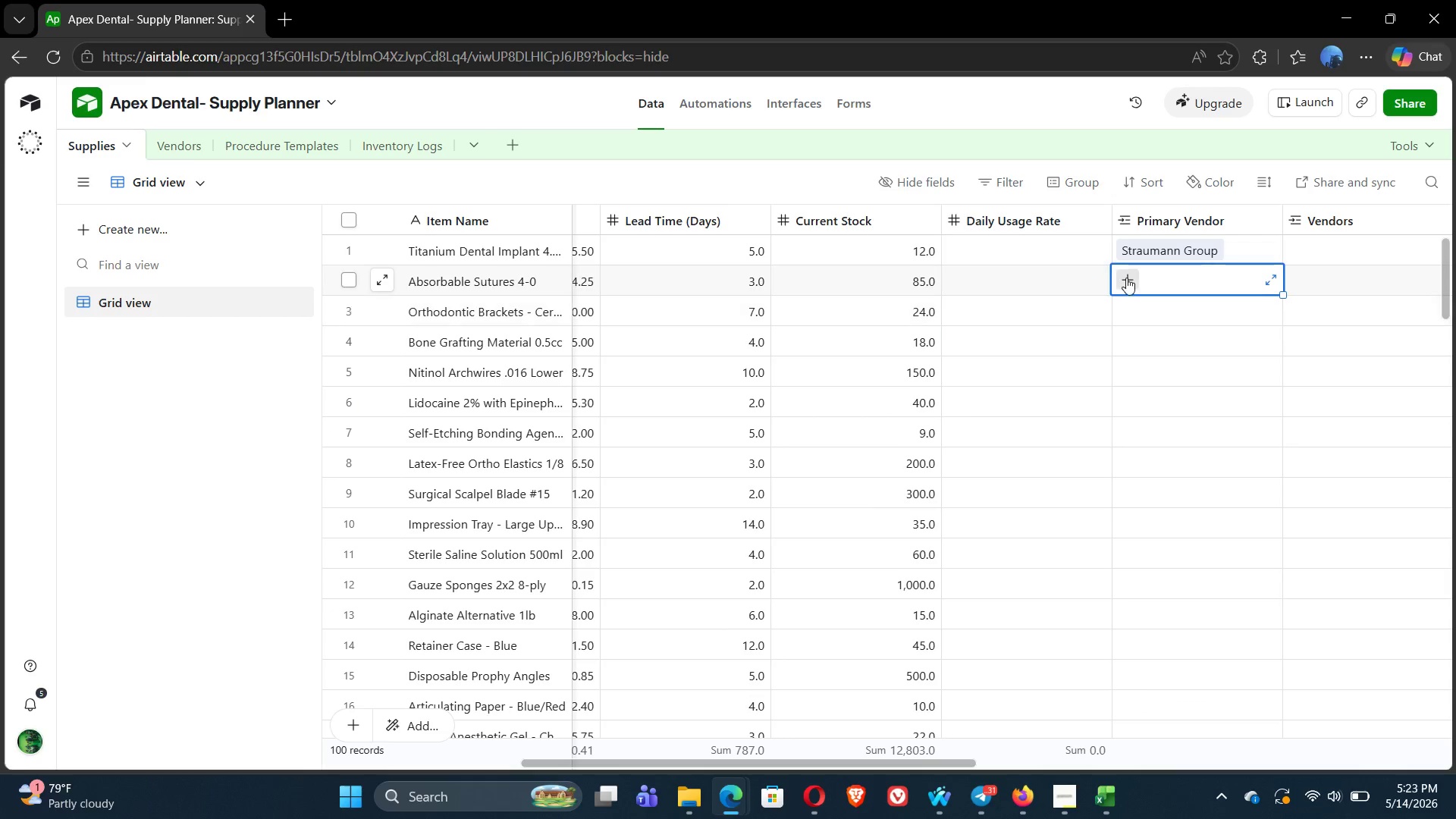 
double_click([1126, 278])
 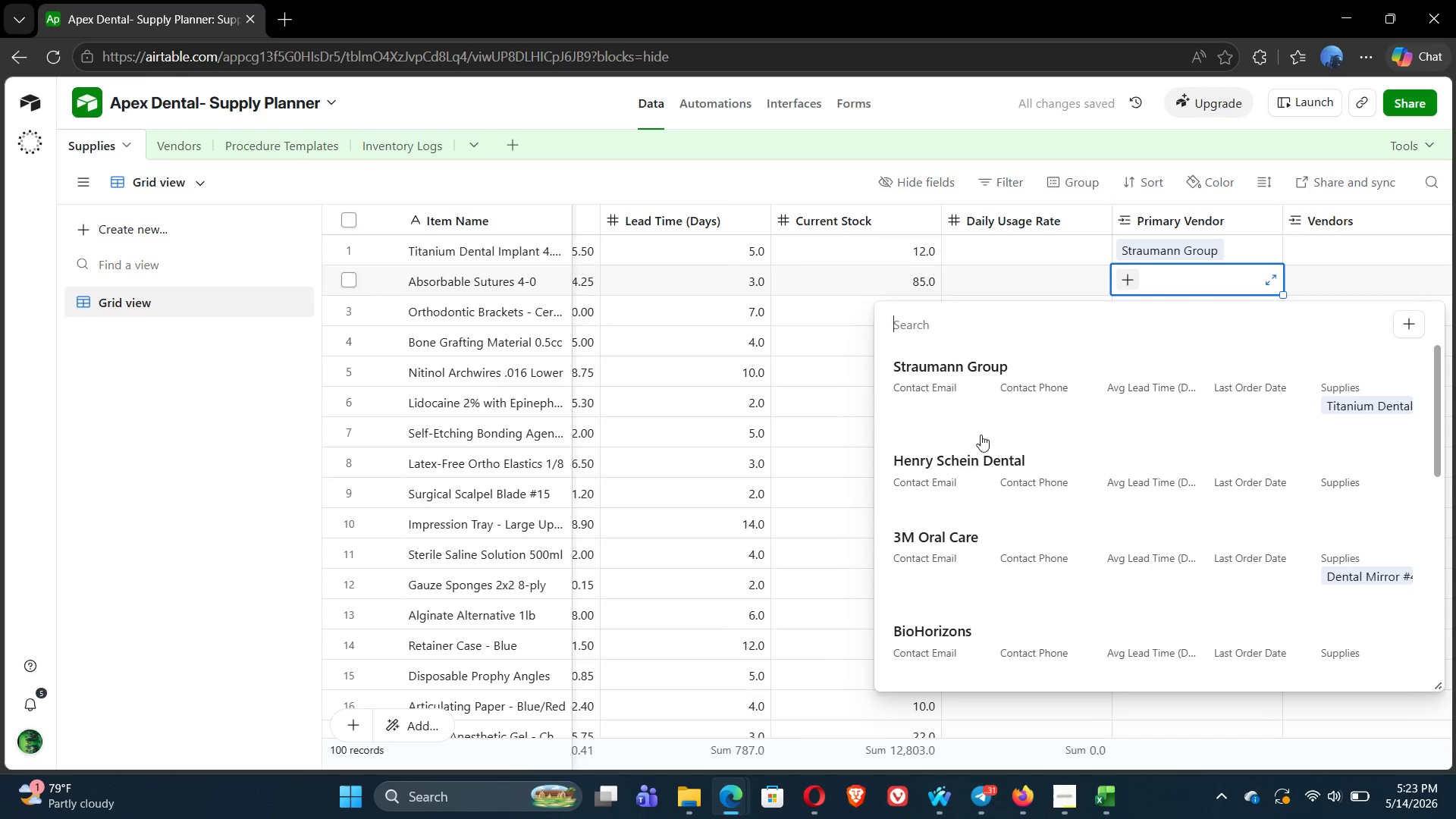 
left_click([960, 463])
 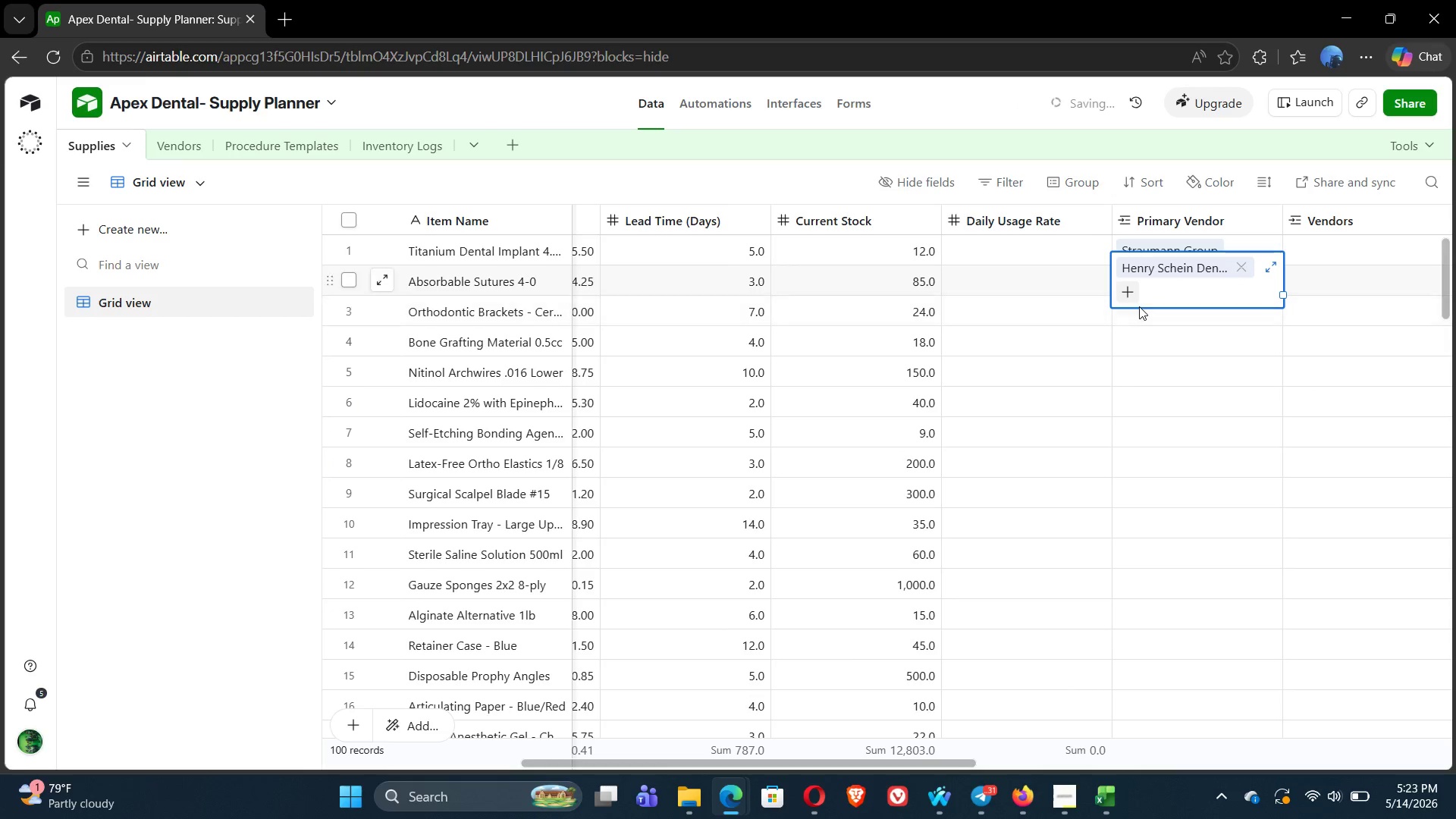 
left_click([1130, 318])
 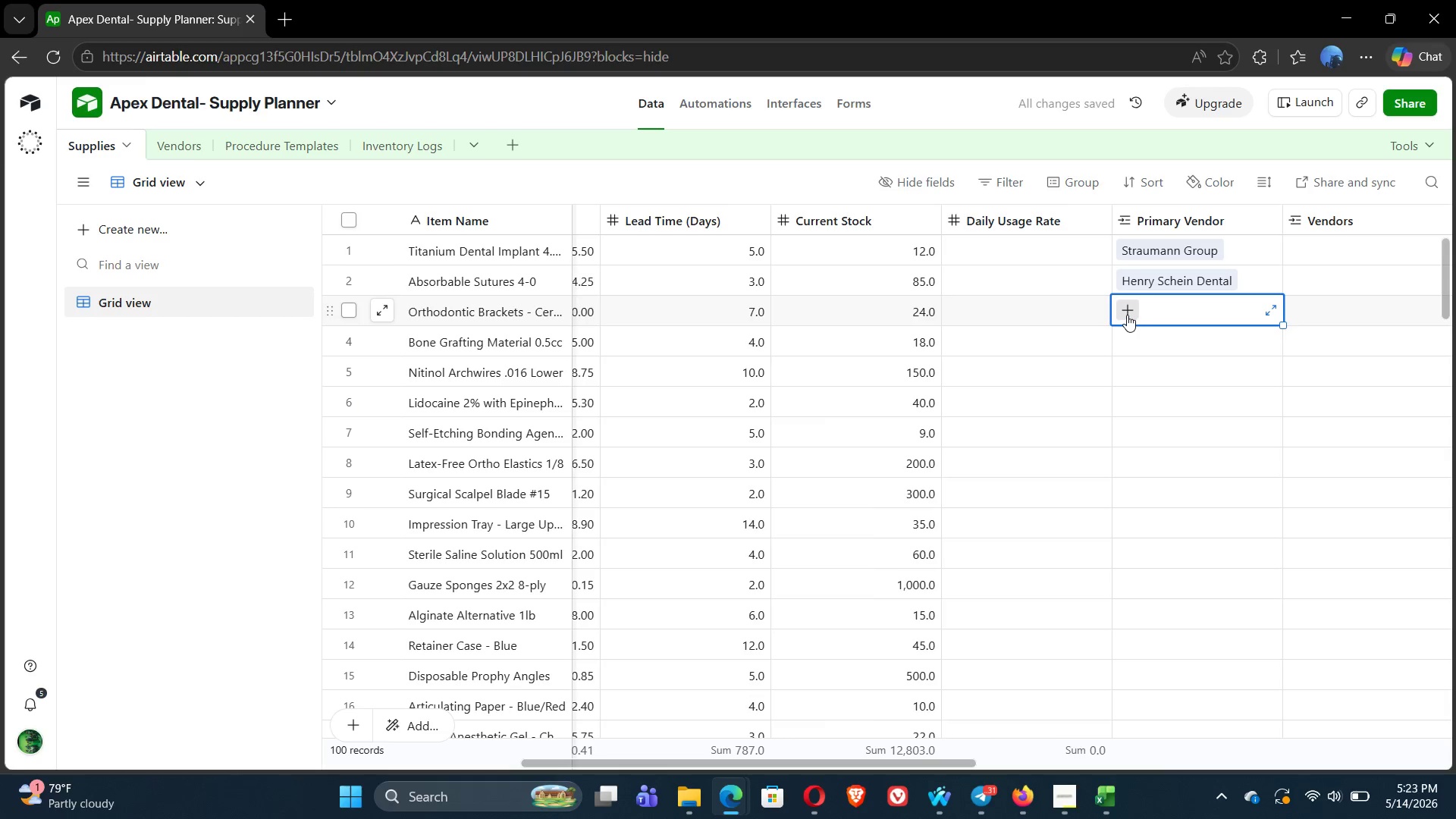 
left_click([1127, 315])
 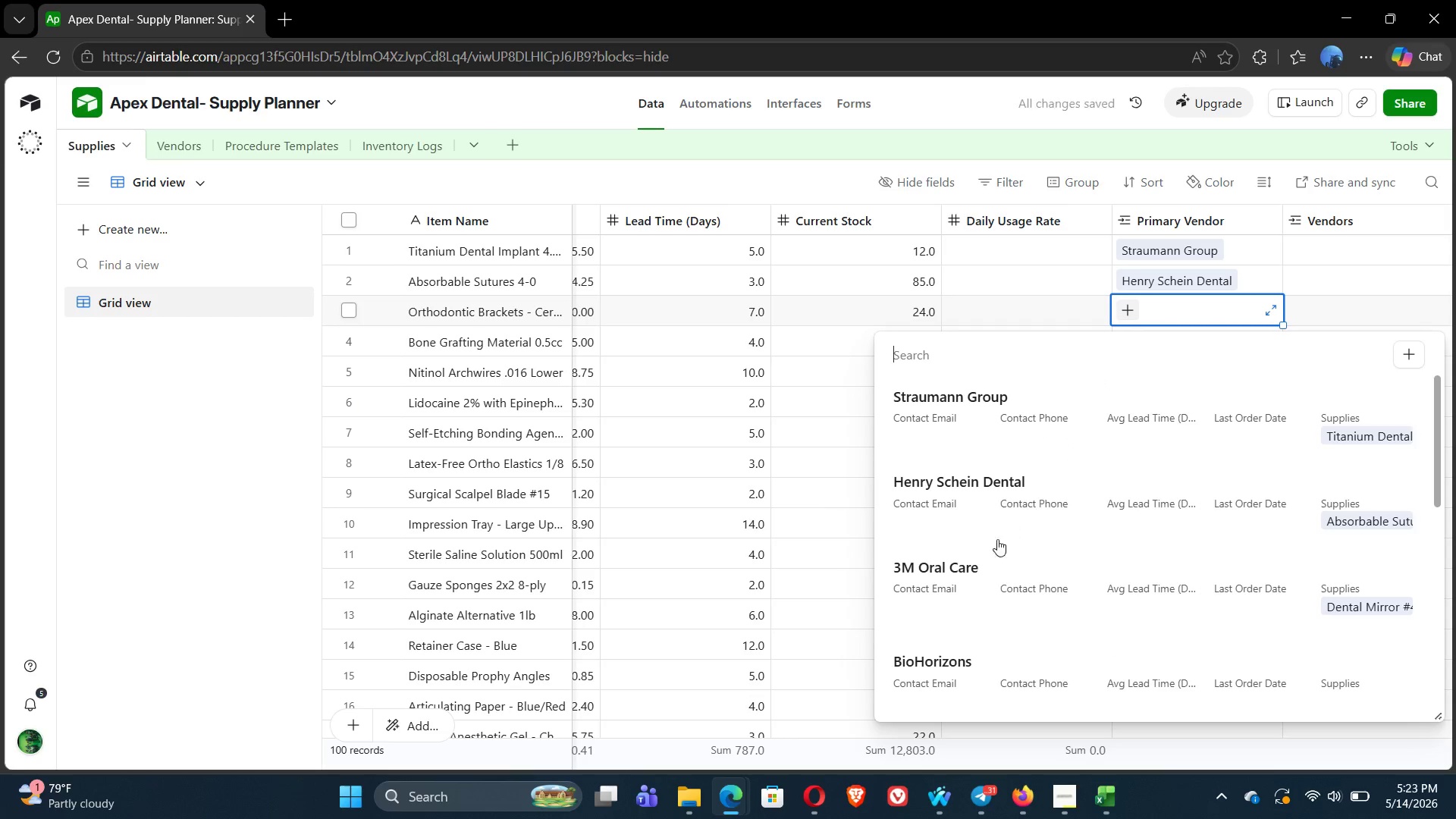 
left_click([957, 563])
 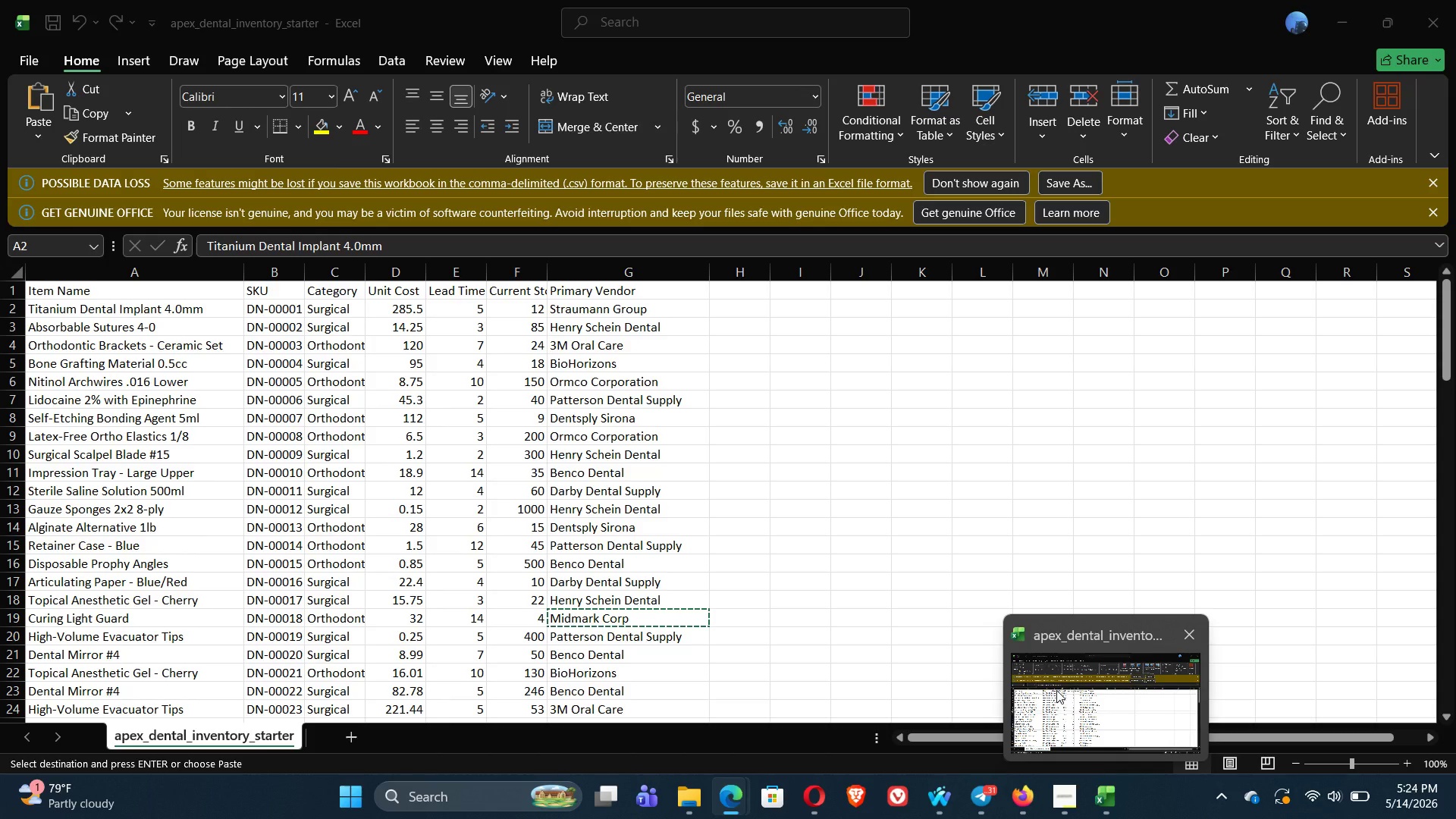 
wait(14.34)
 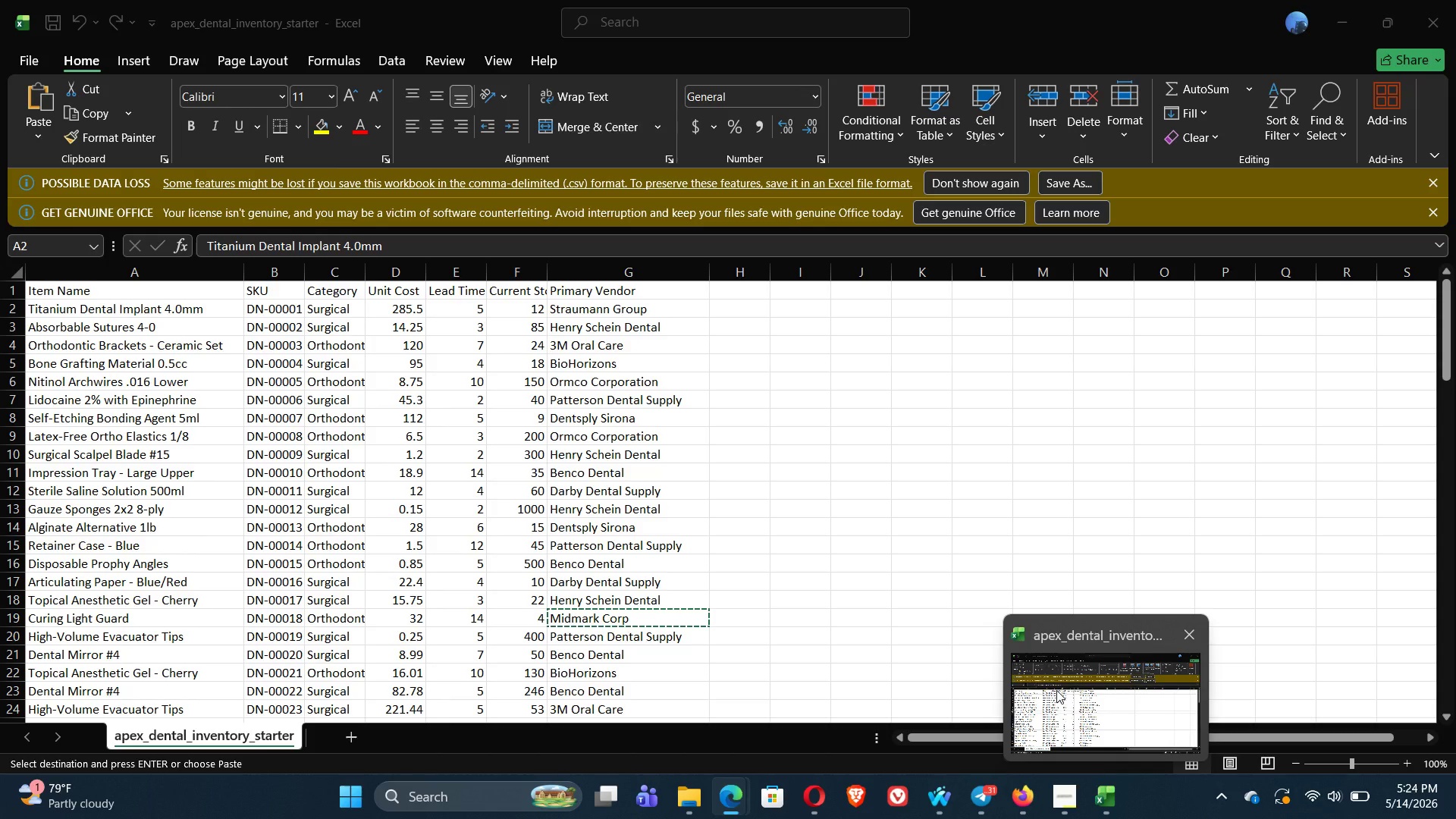 
left_click([1138, 346])
 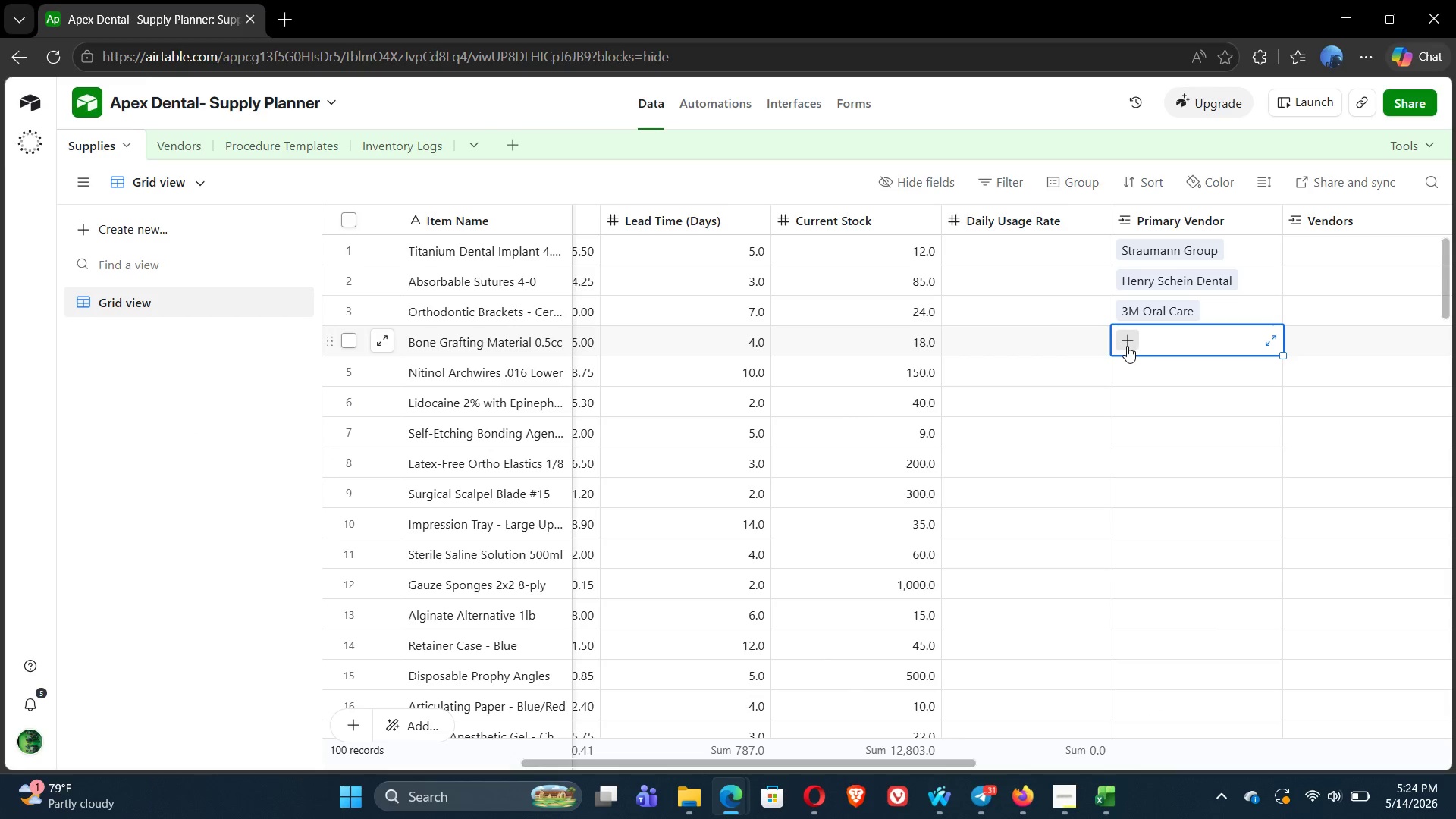 
left_click([1127, 346])
 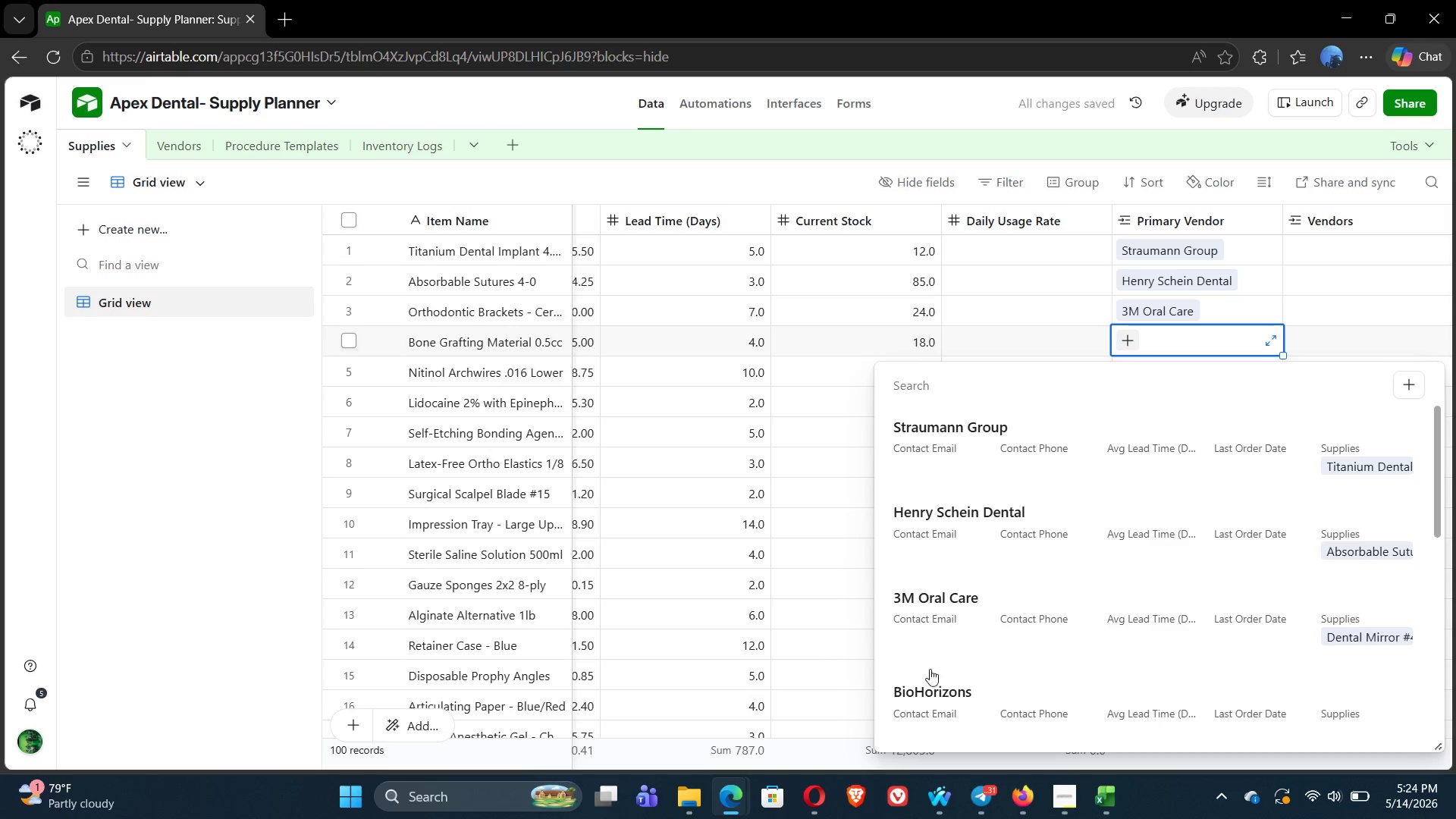 
left_click([936, 707])
 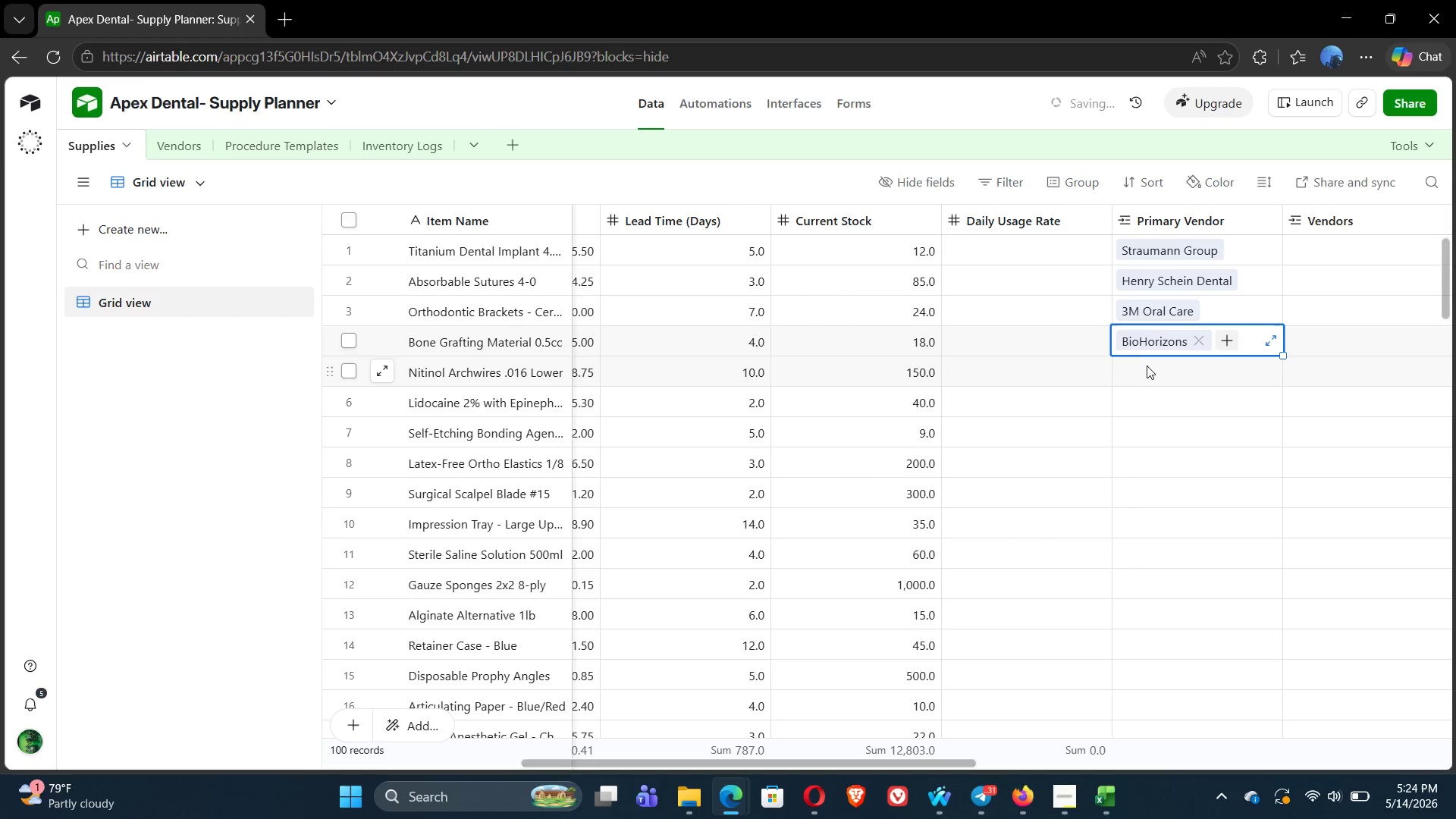 
left_click([1140, 372])
 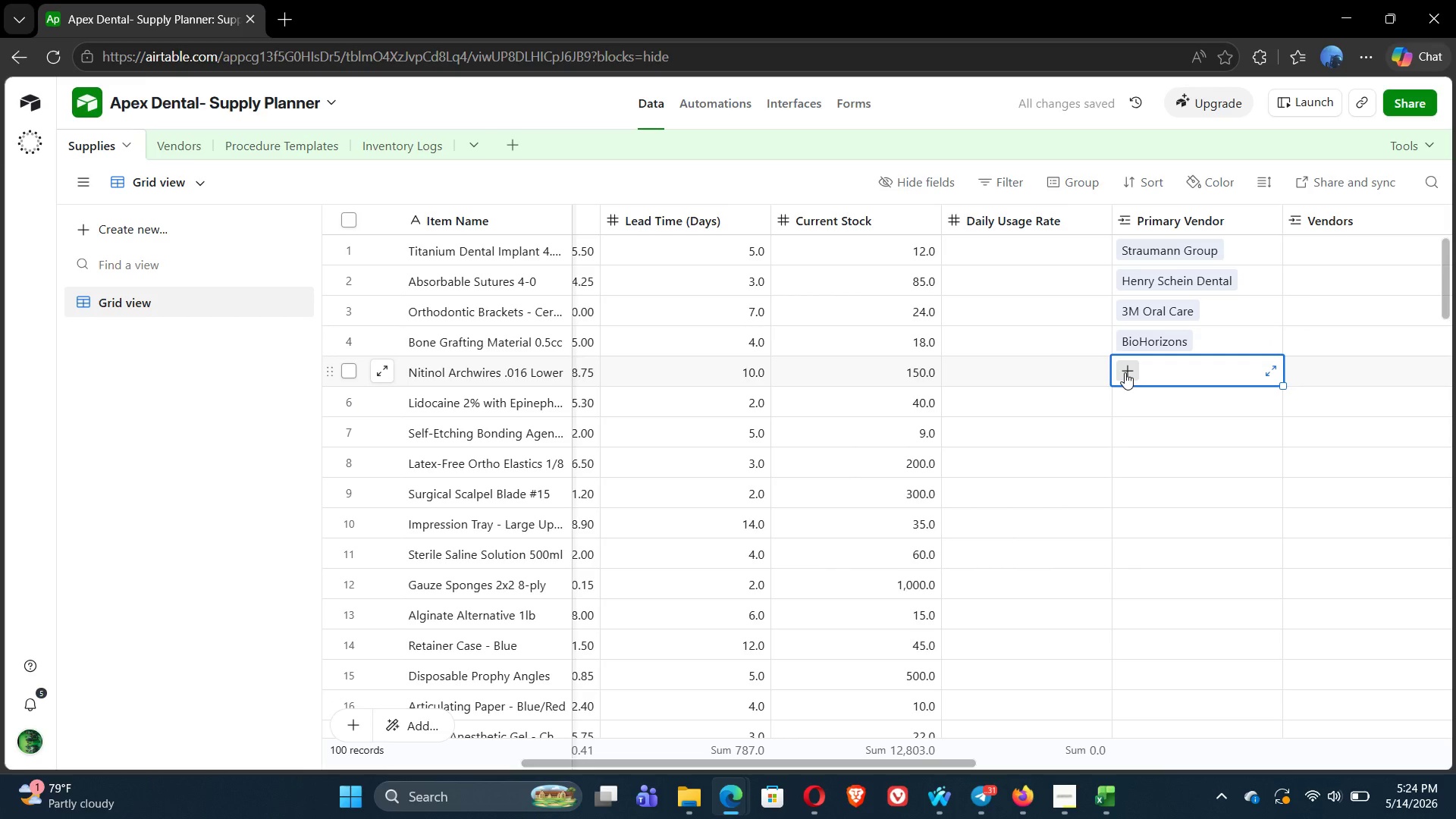 
left_click([1125, 372])
 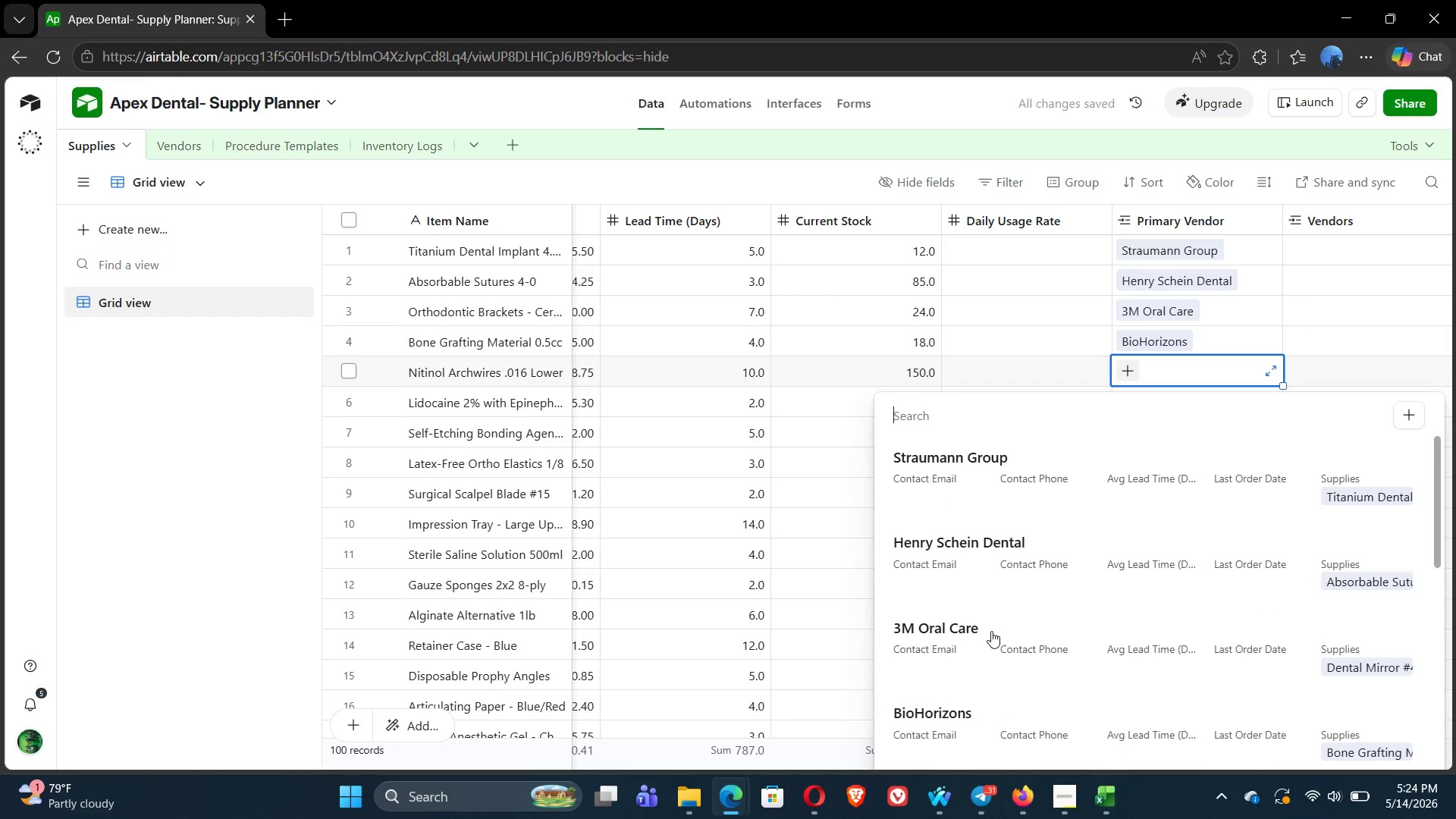 
wait(6.59)
 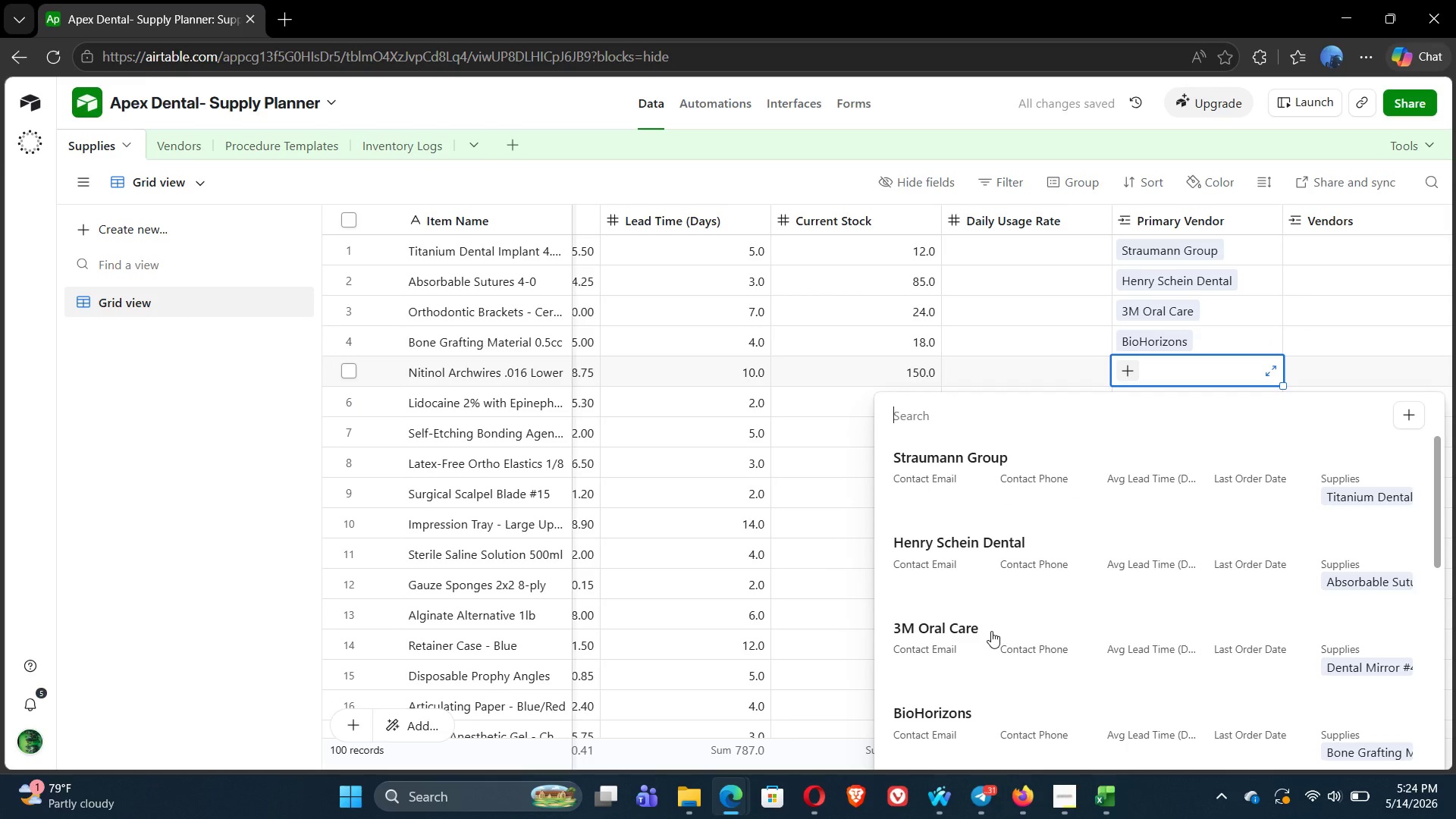 
left_click([1250, 336])
 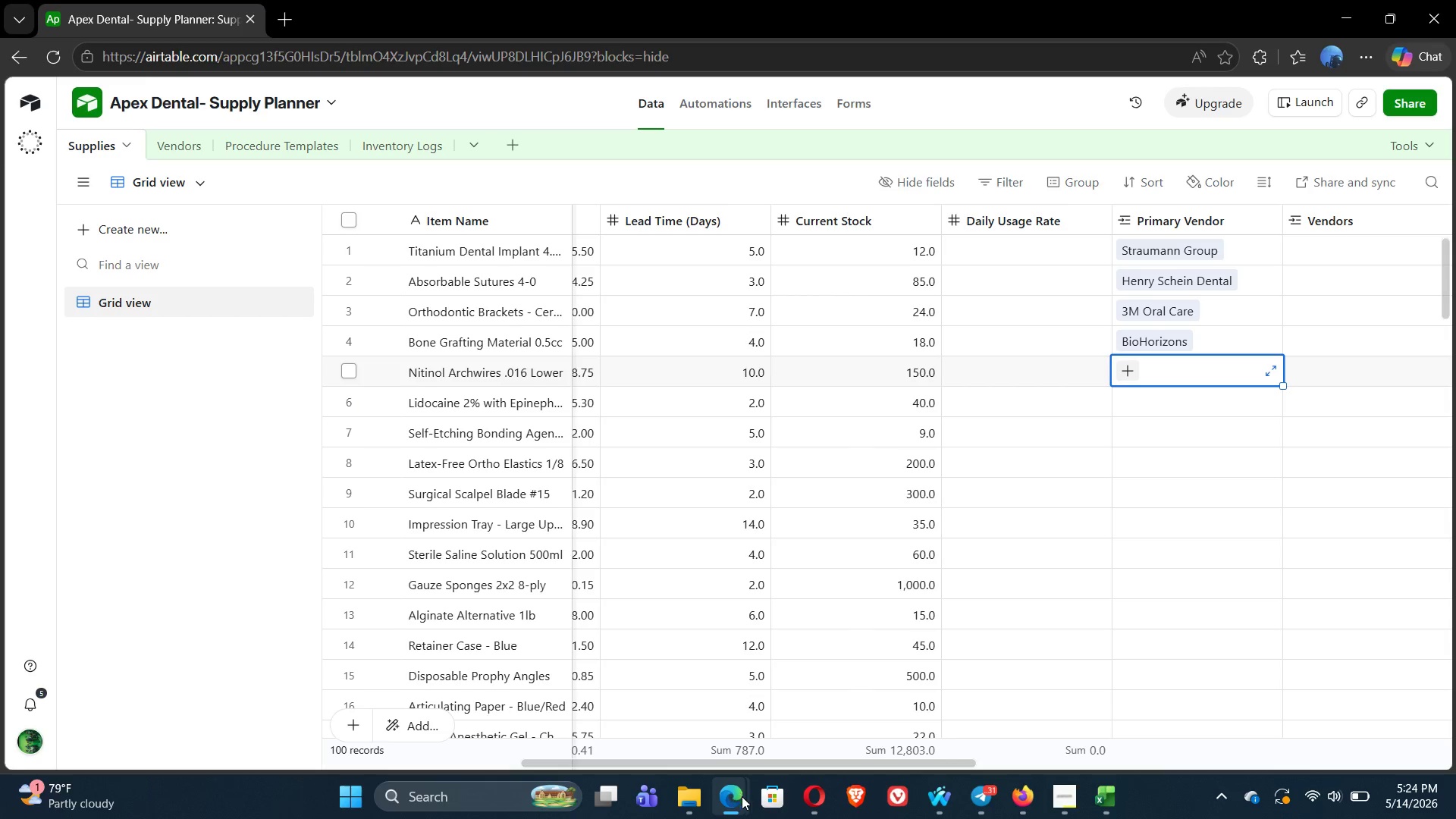 
mouse_move([1111, 777])
 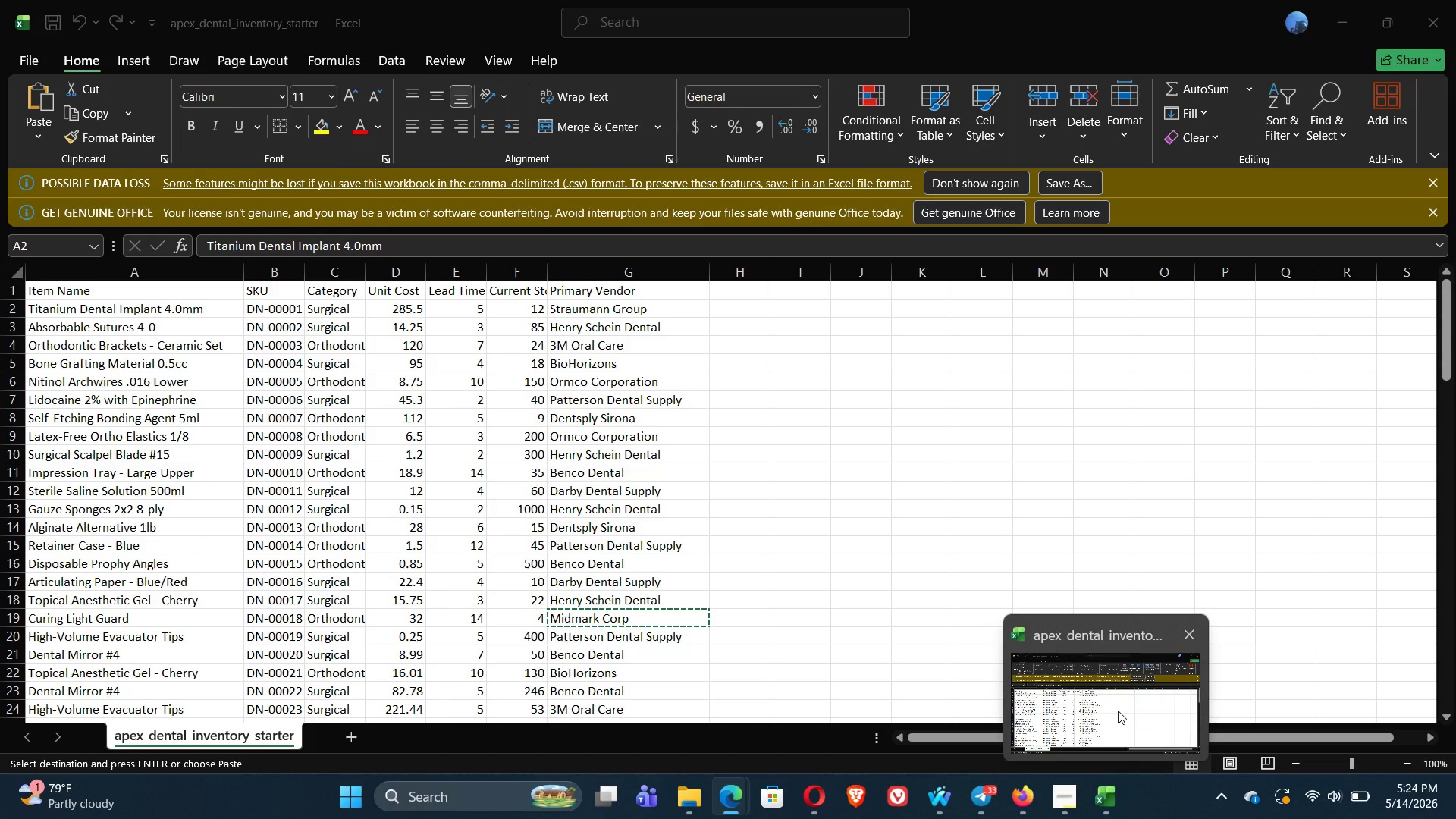 
wait(10.12)
 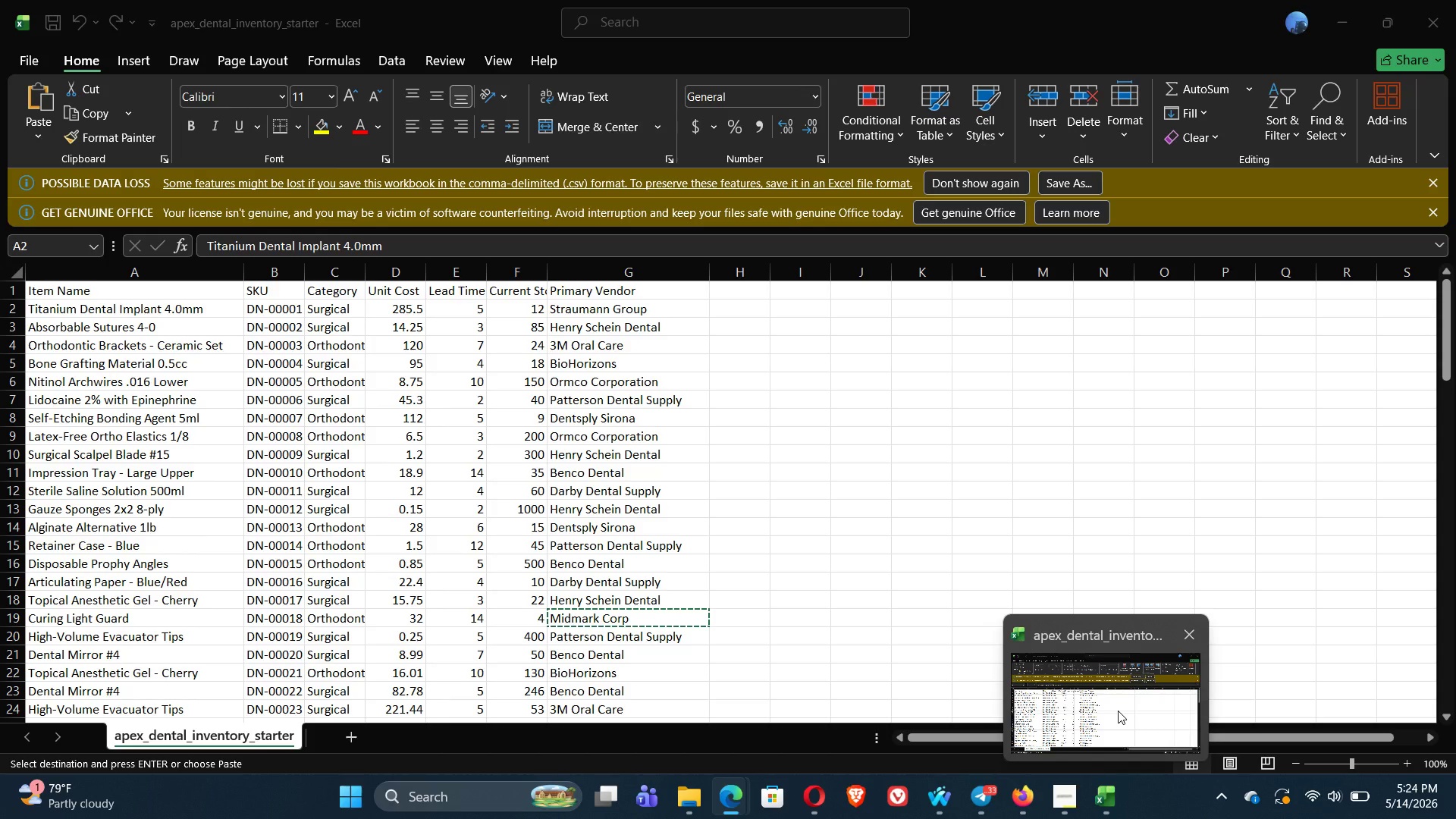 
mouse_move([815, 409])
 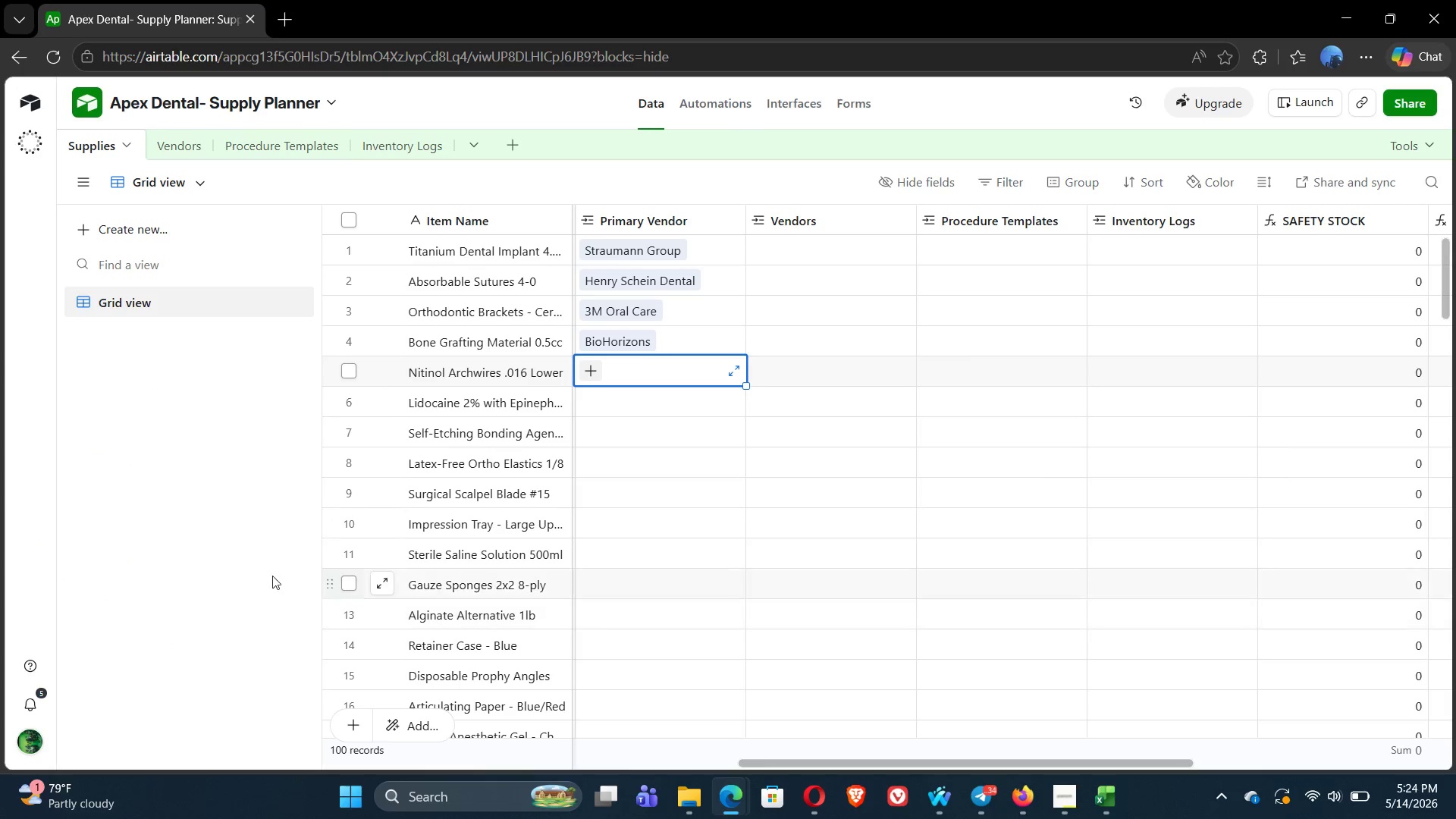 
left_click([193, 563])
 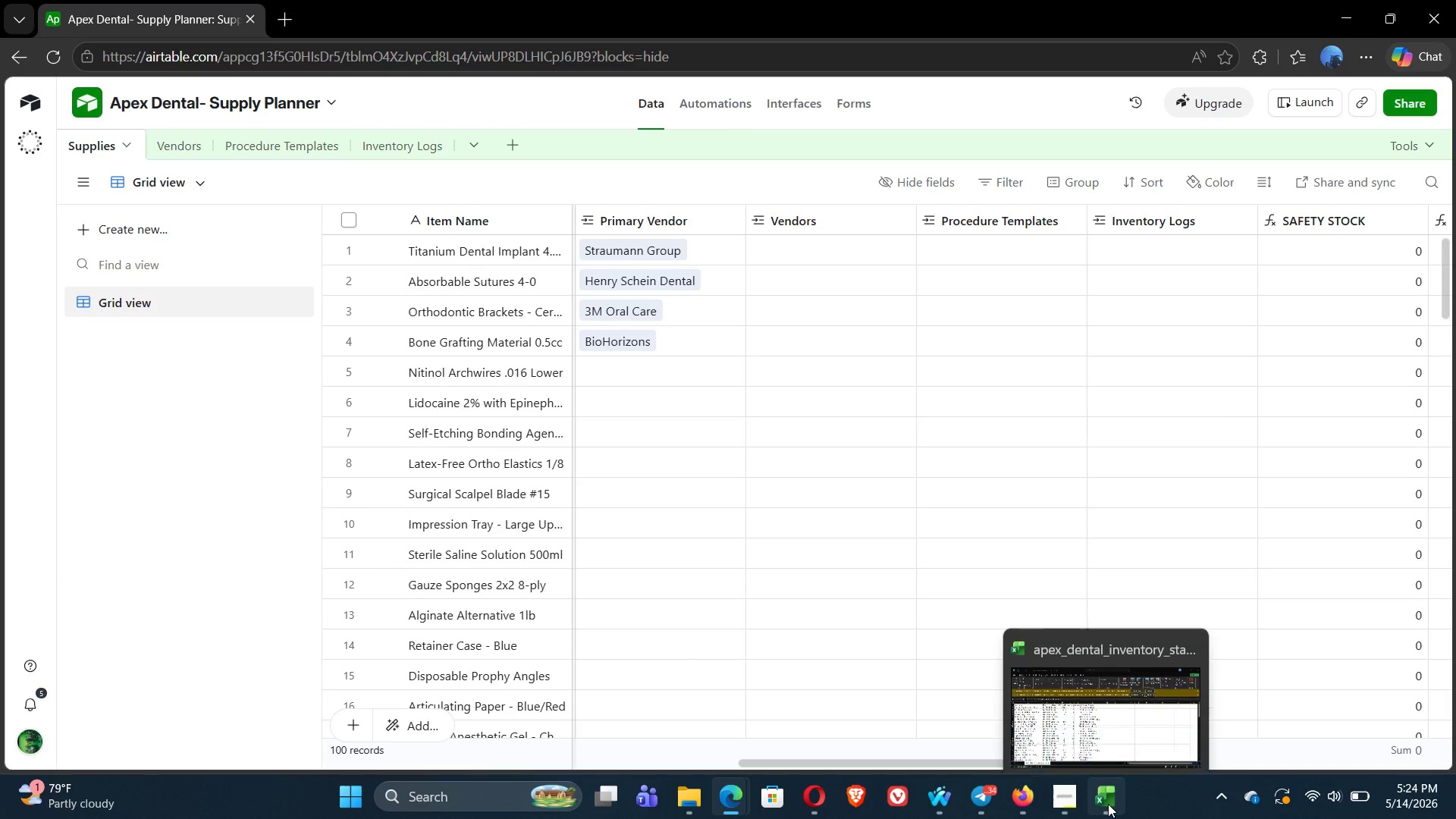 
left_click([1073, 705])
 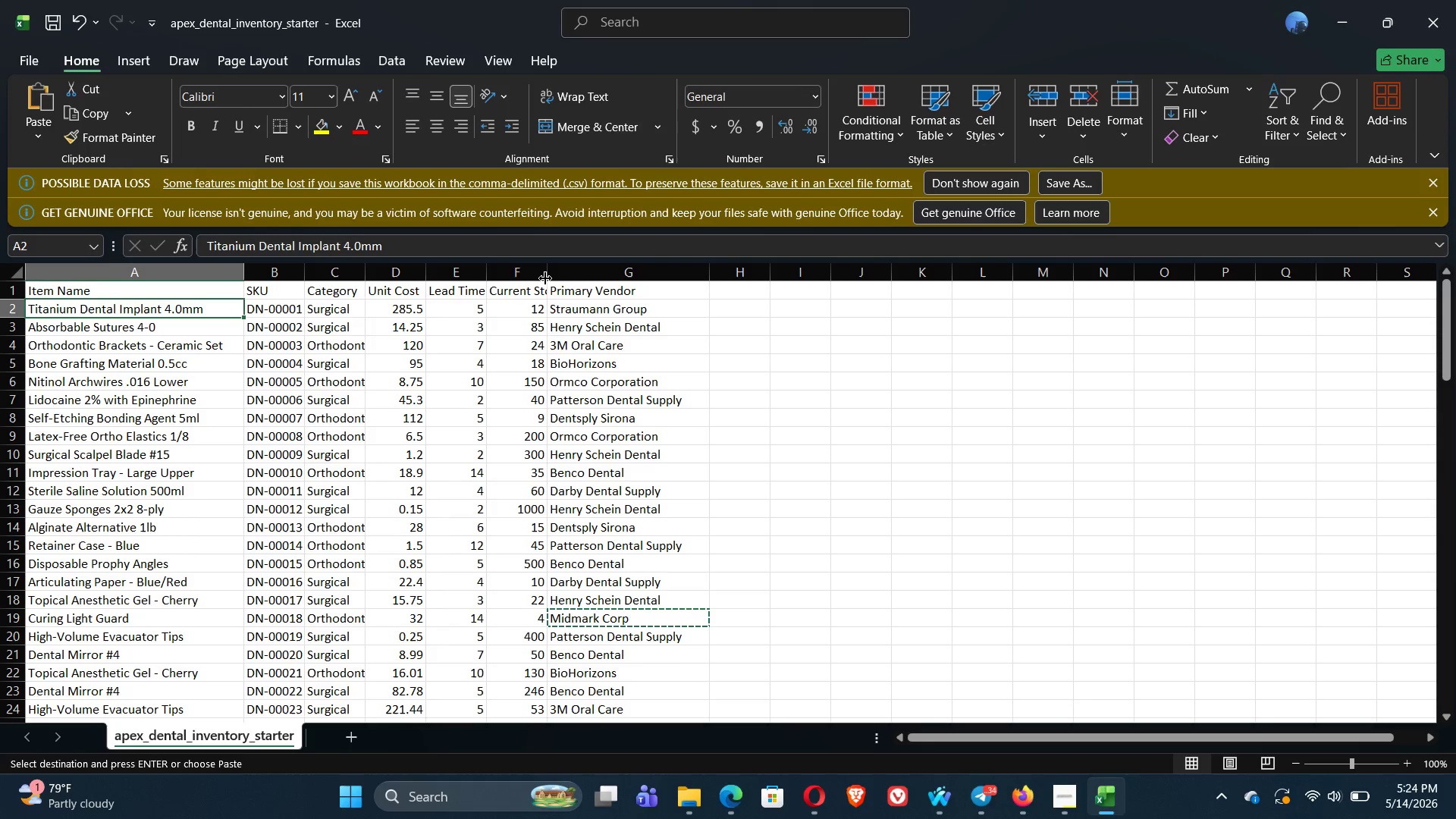 
left_click_drag(start_coordinate=[545, 271], to_coordinate=[249, 267])
 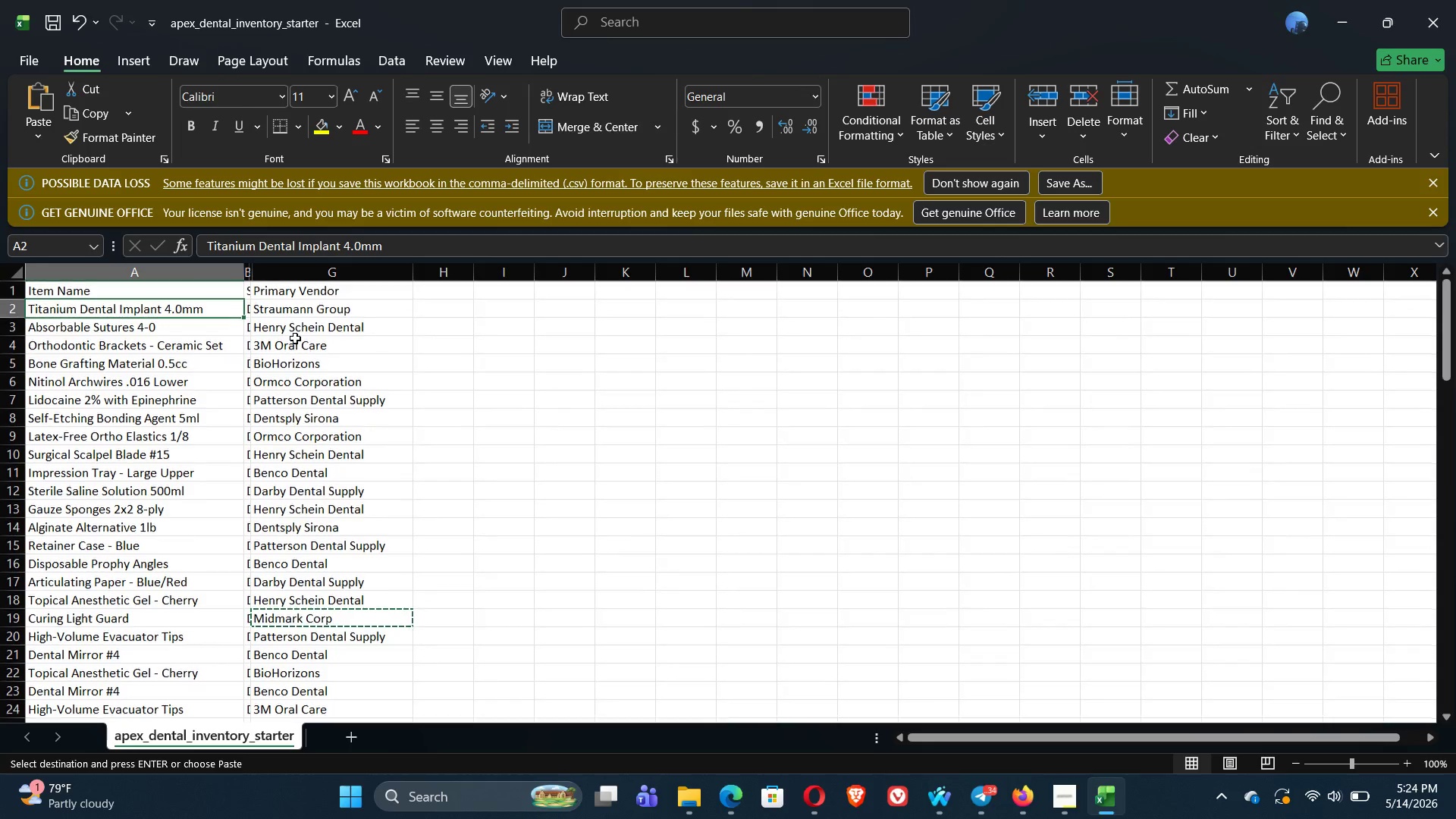 
wait(5.88)
 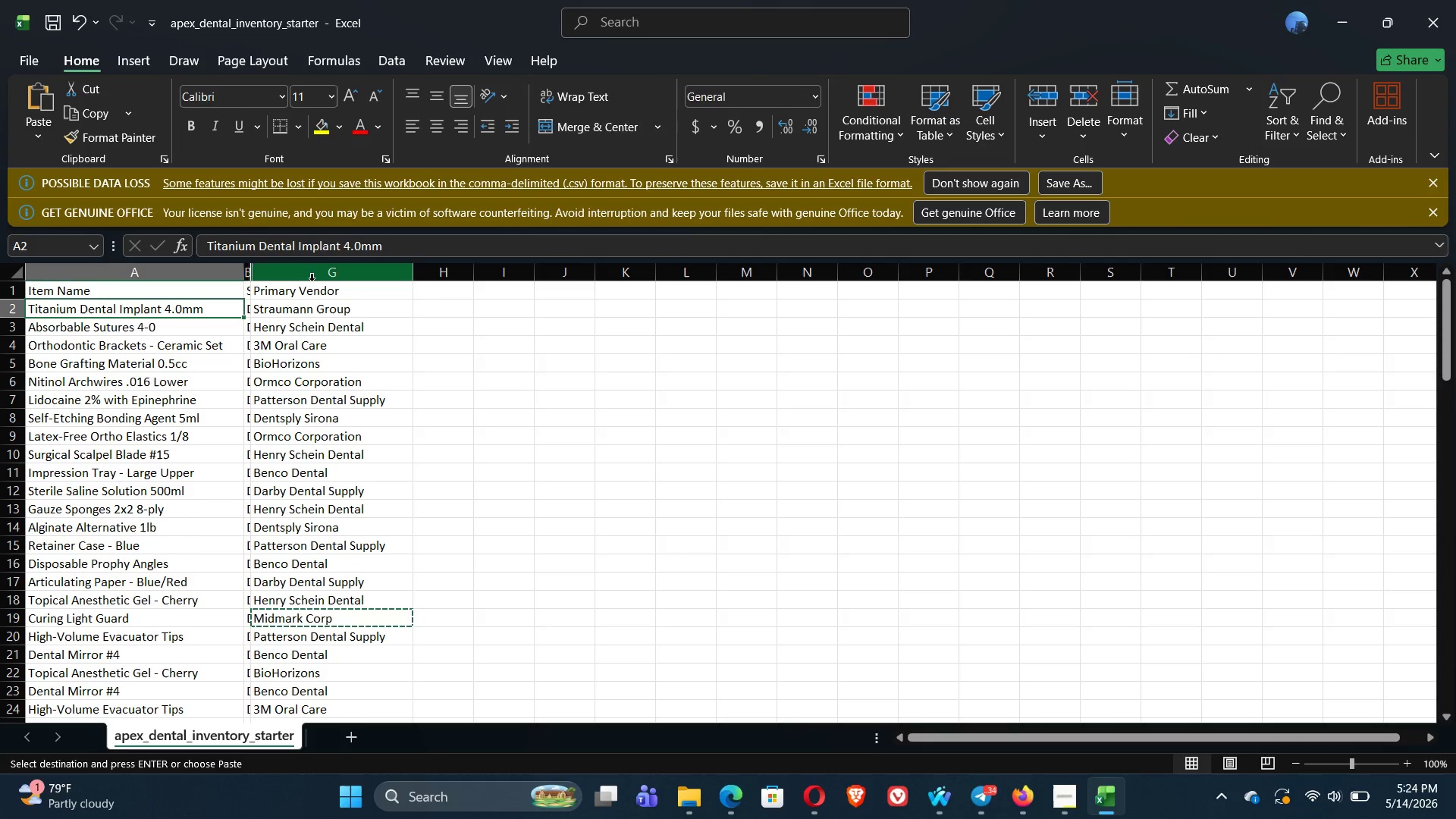 
left_click([69, 365])
 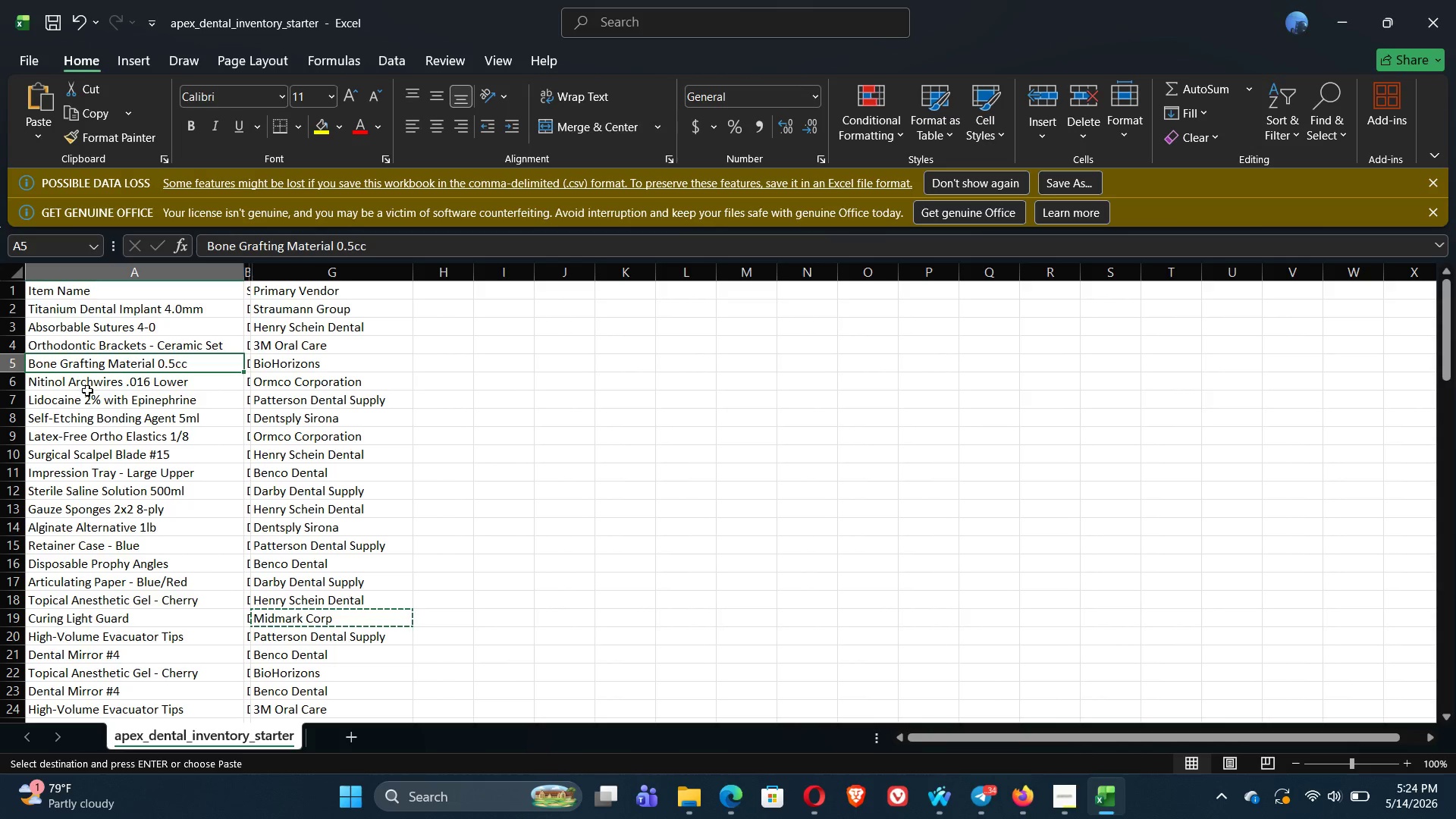 
left_click([87, 391])
 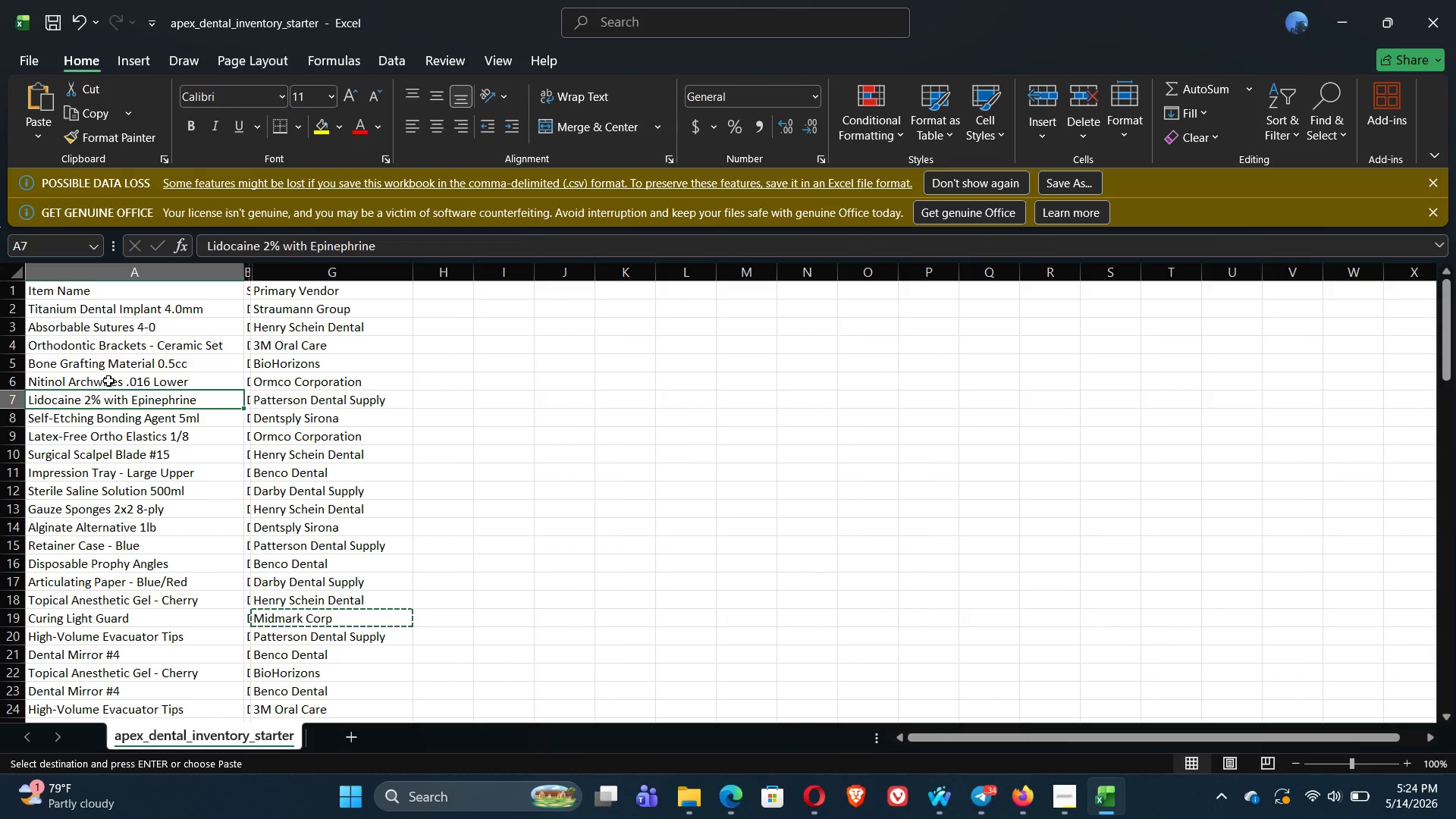 
left_click([108, 378])
 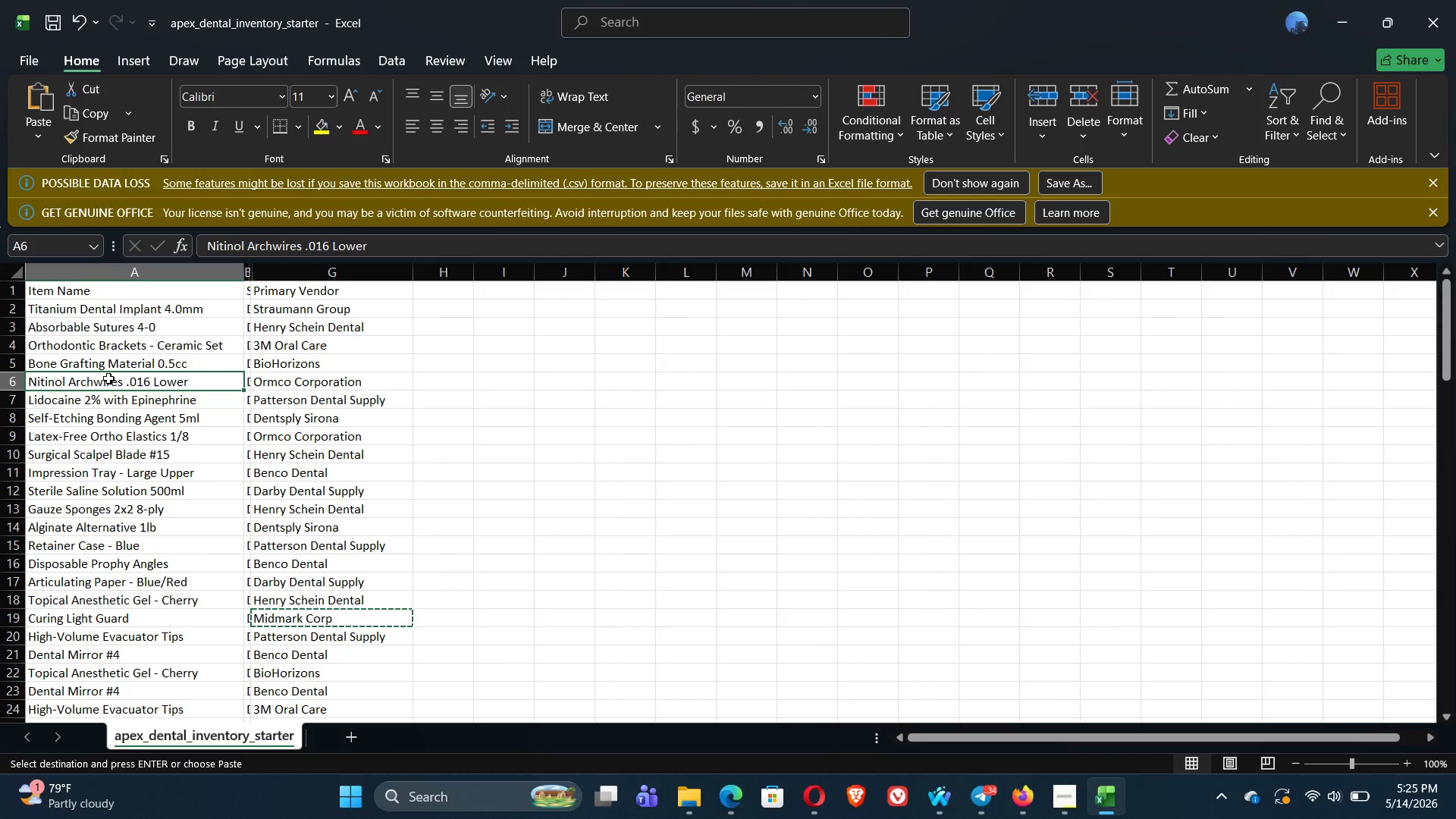 
wait(14.78)
 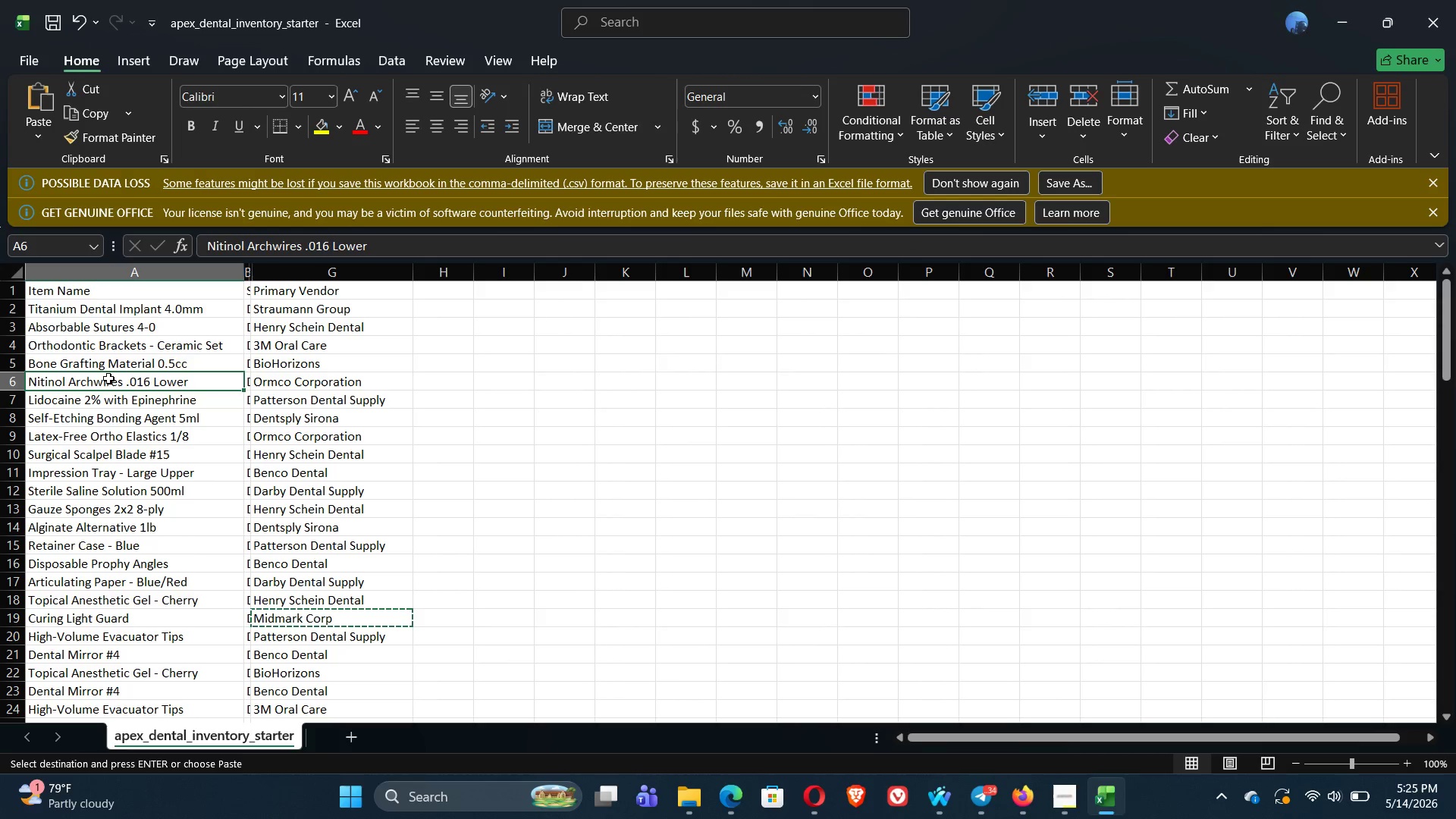 
key(Alt+Tab)
 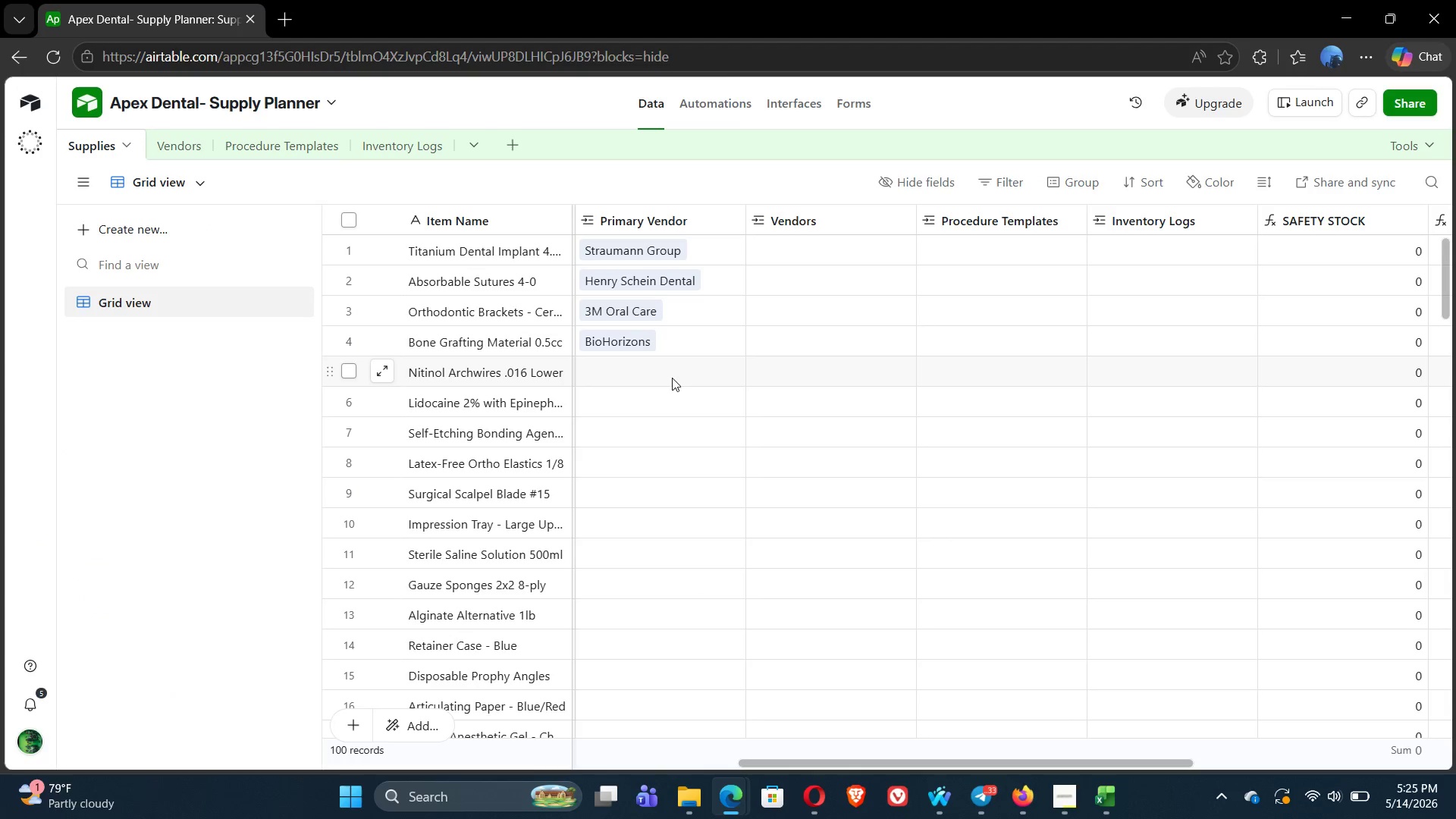 
left_click([608, 373])
 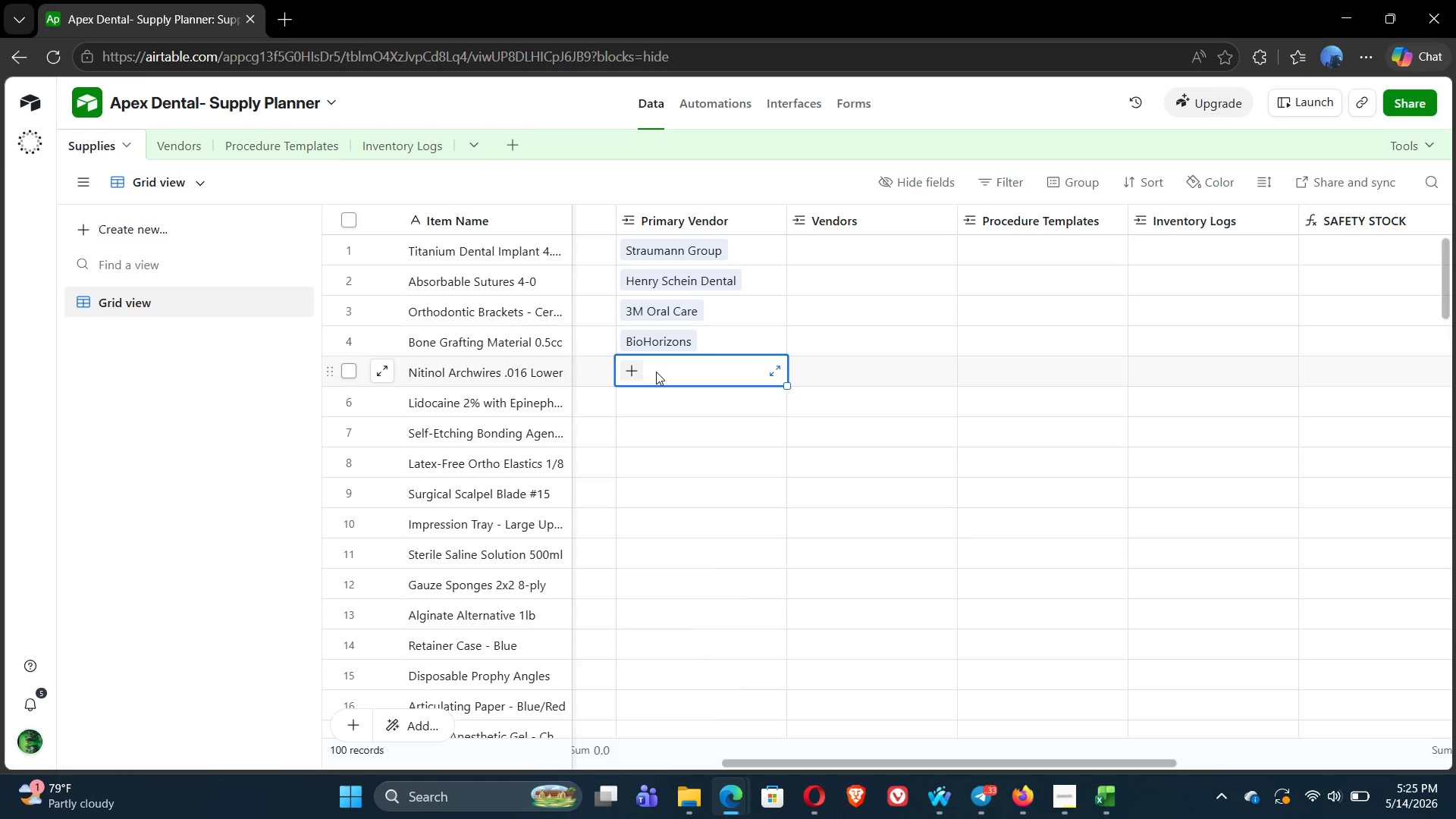 
key(Alt+Tab)
 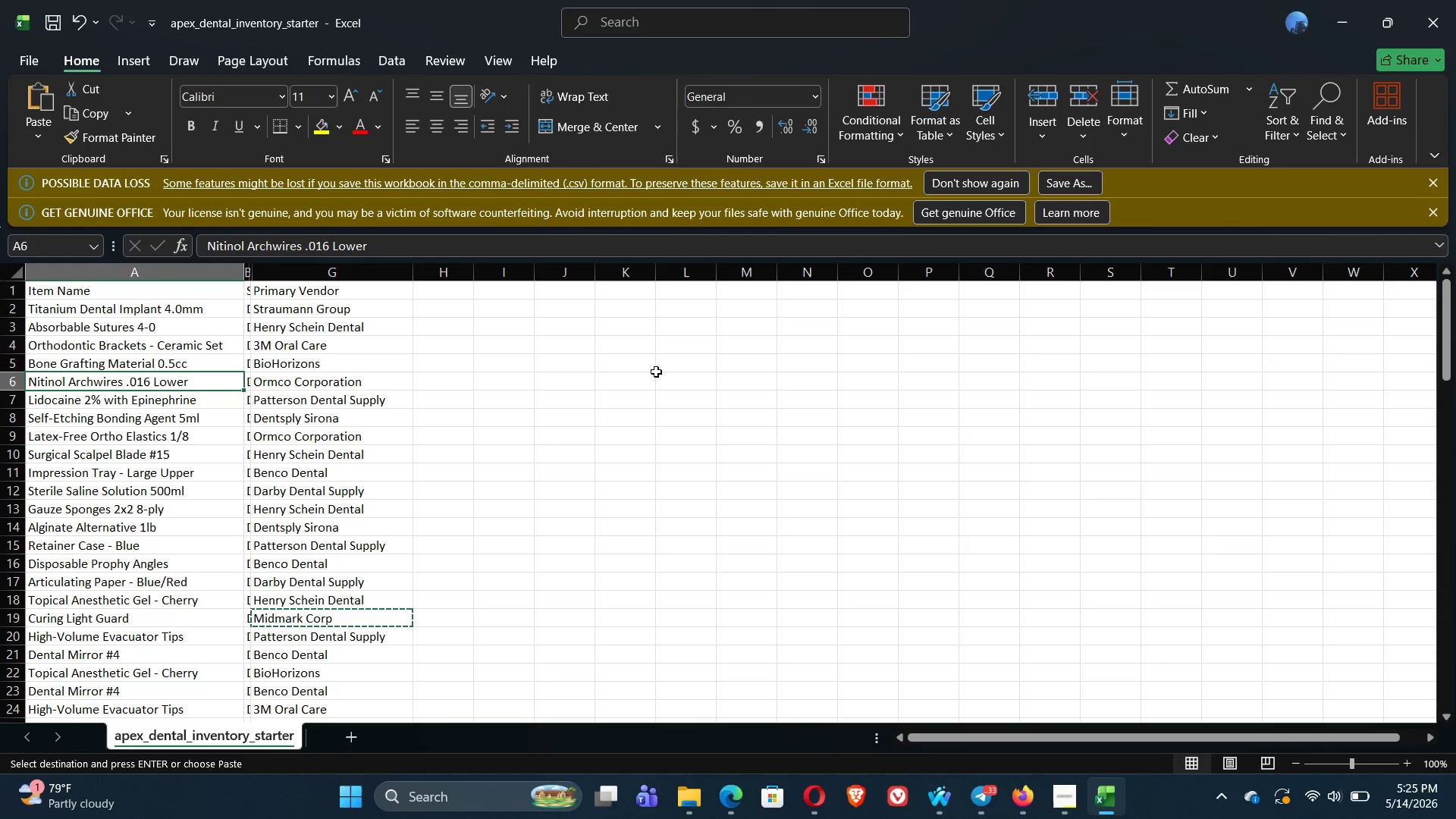 
key(ArrowDown)
 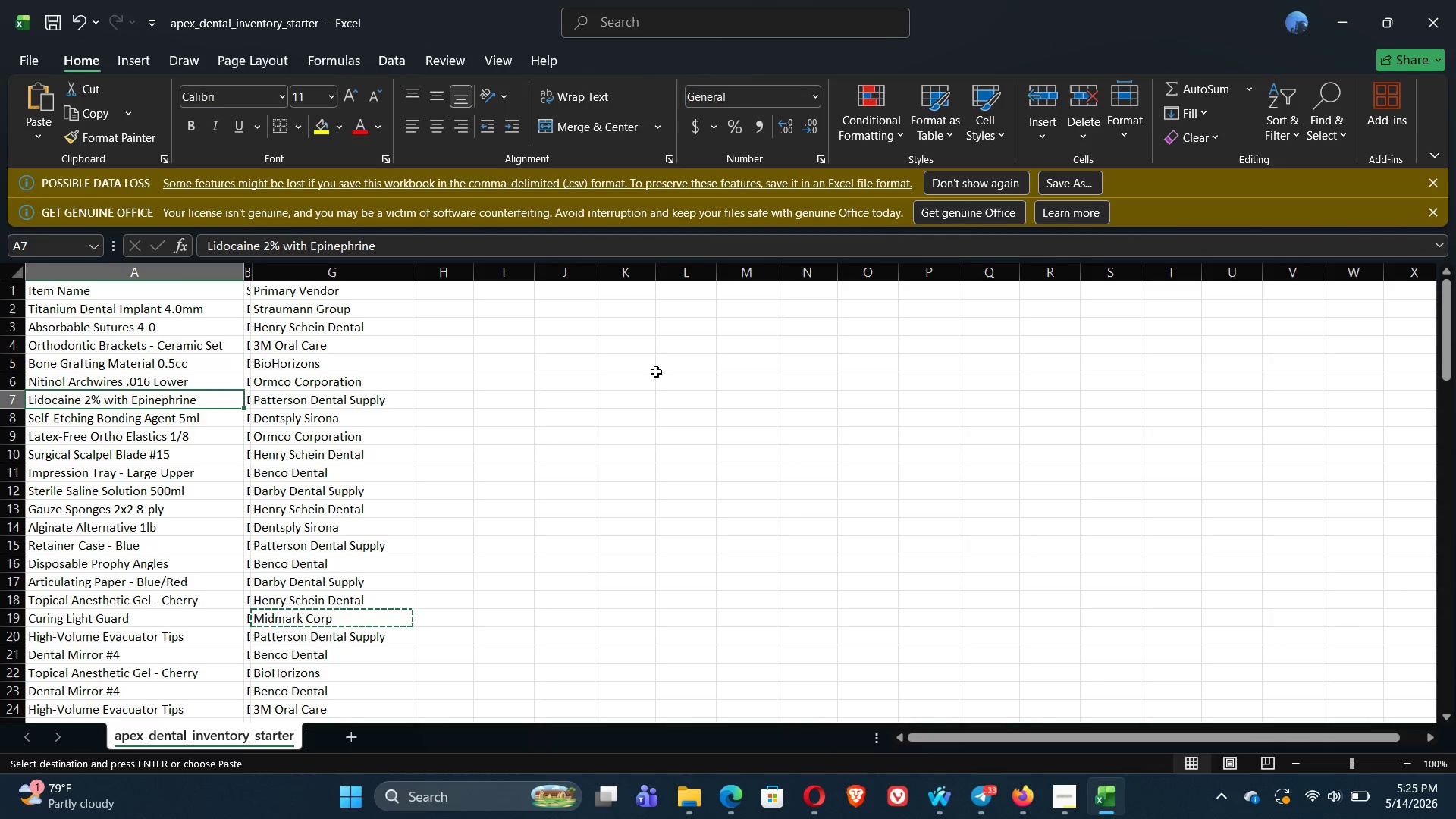 
key(ArrowUp)
 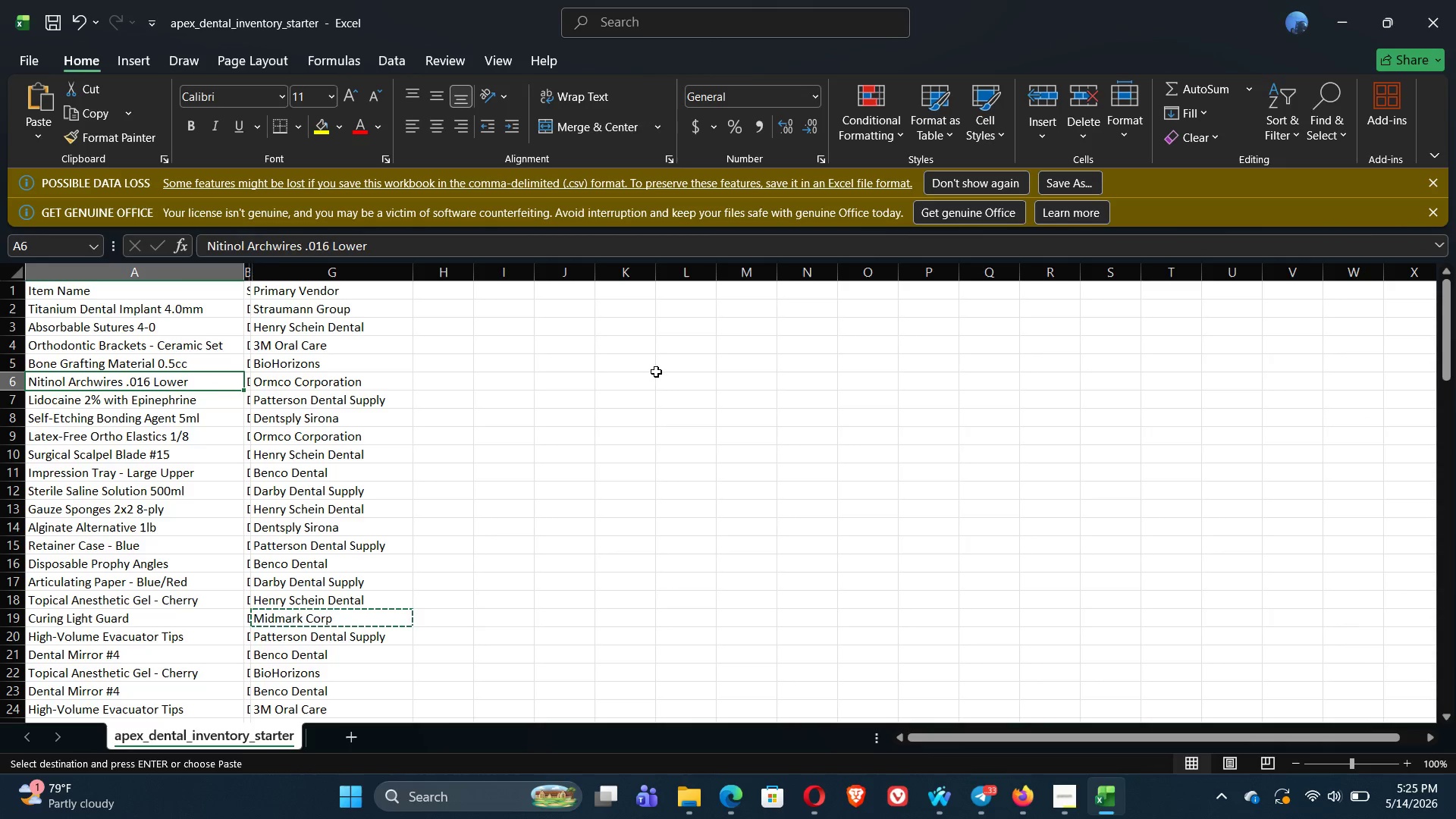 
key(Alt+Tab)
 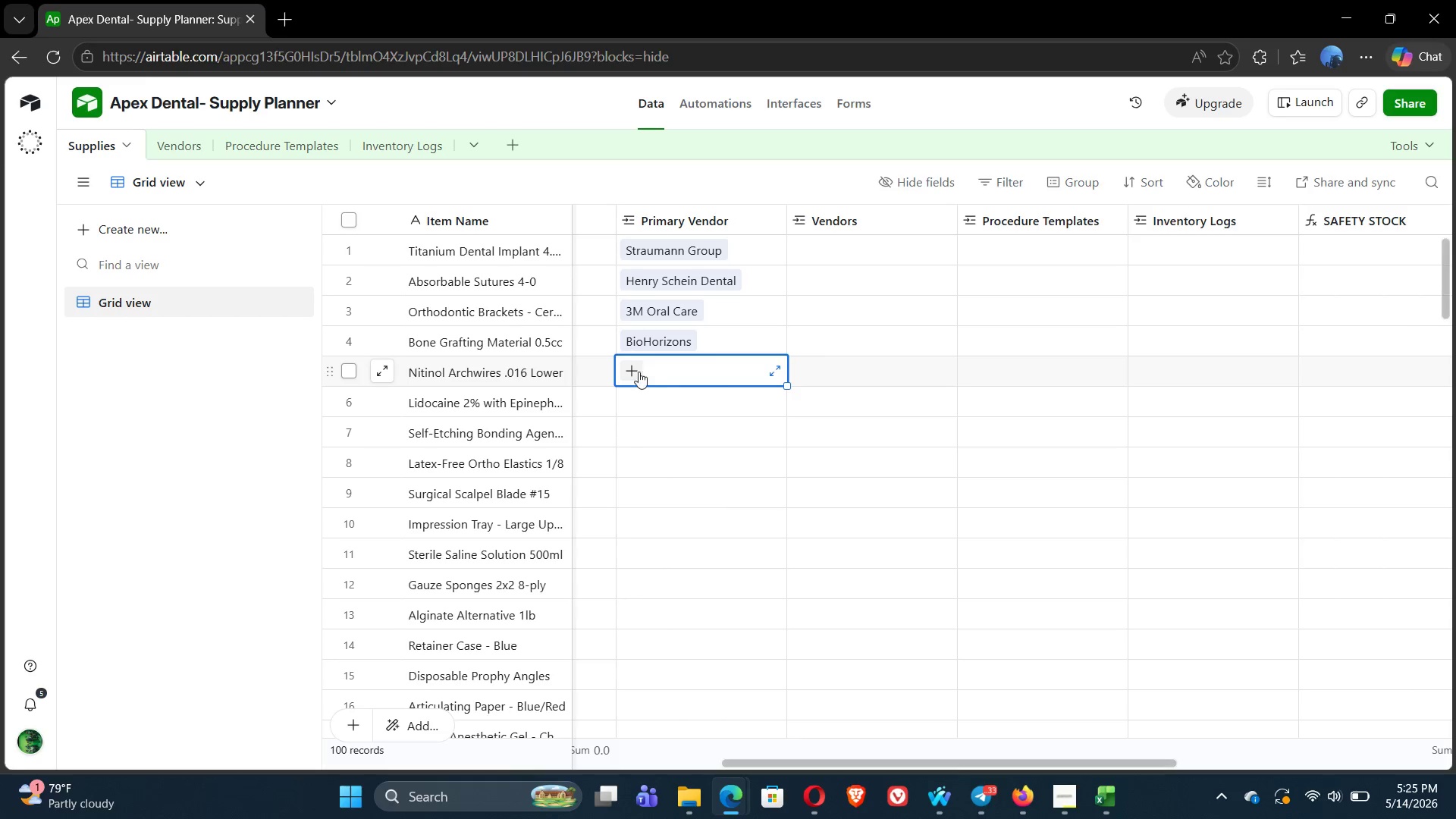 
left_click([632, 372])
 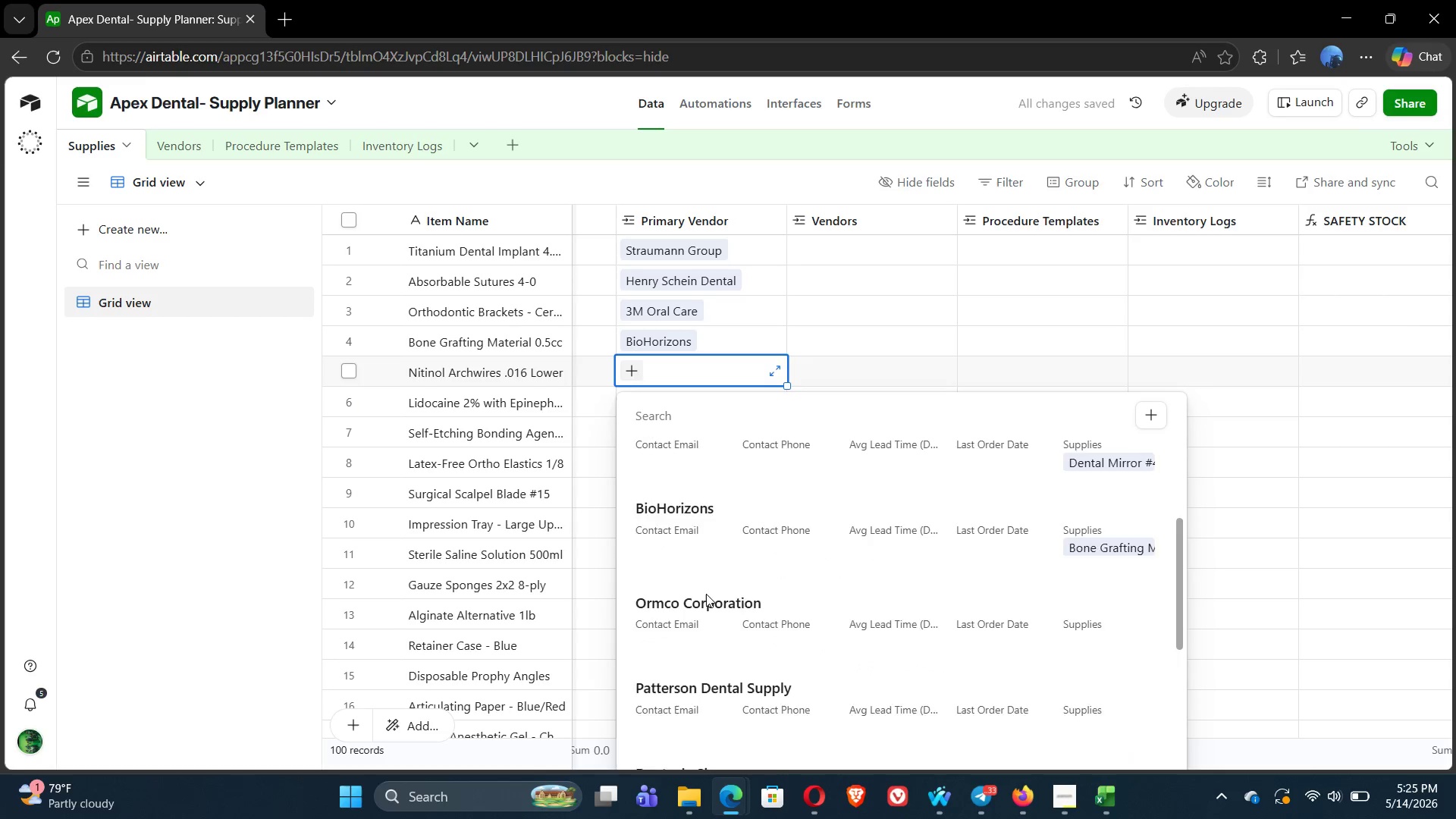 
left_click([686, 581])
 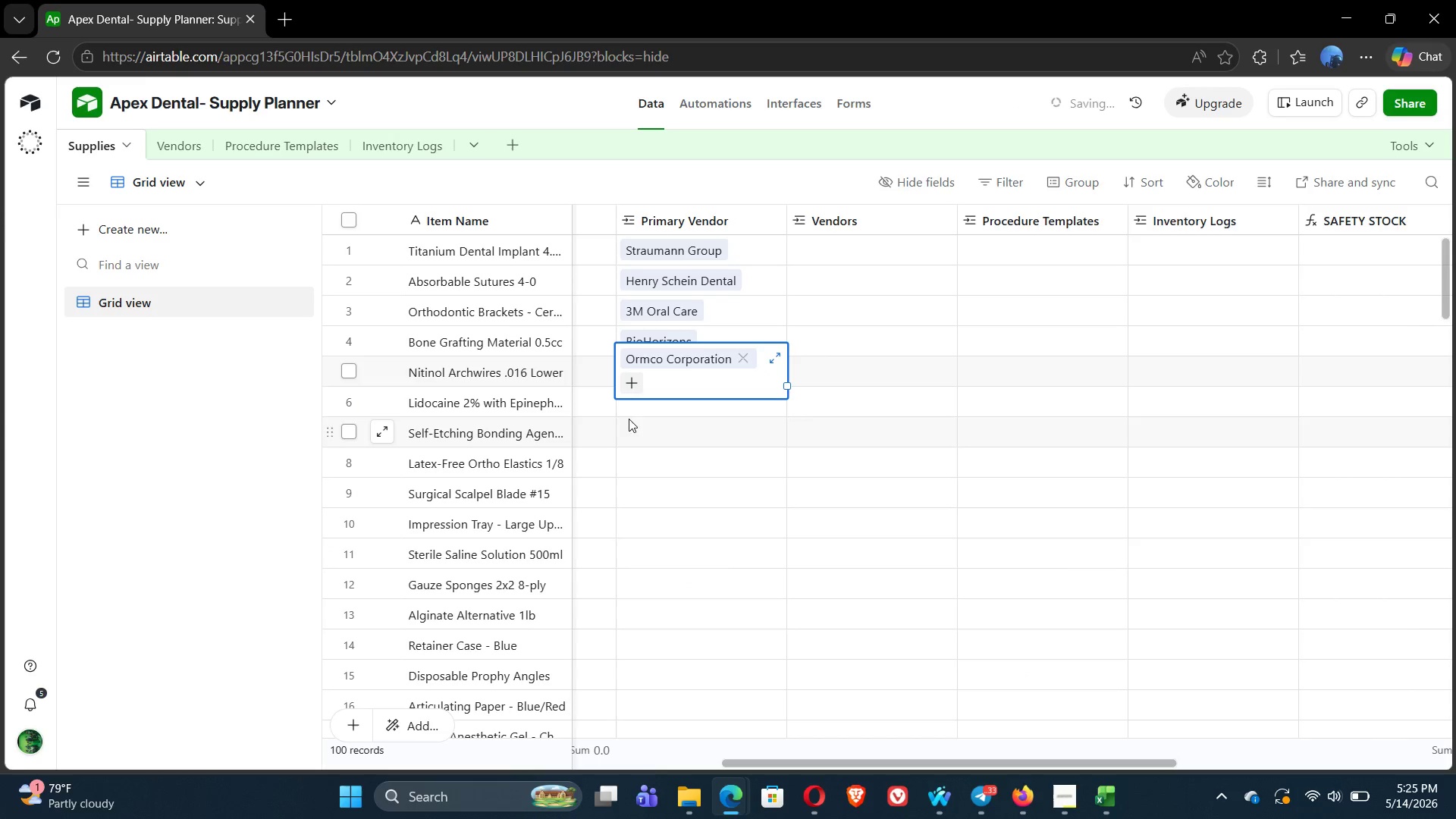 
left_click([629, 412])
 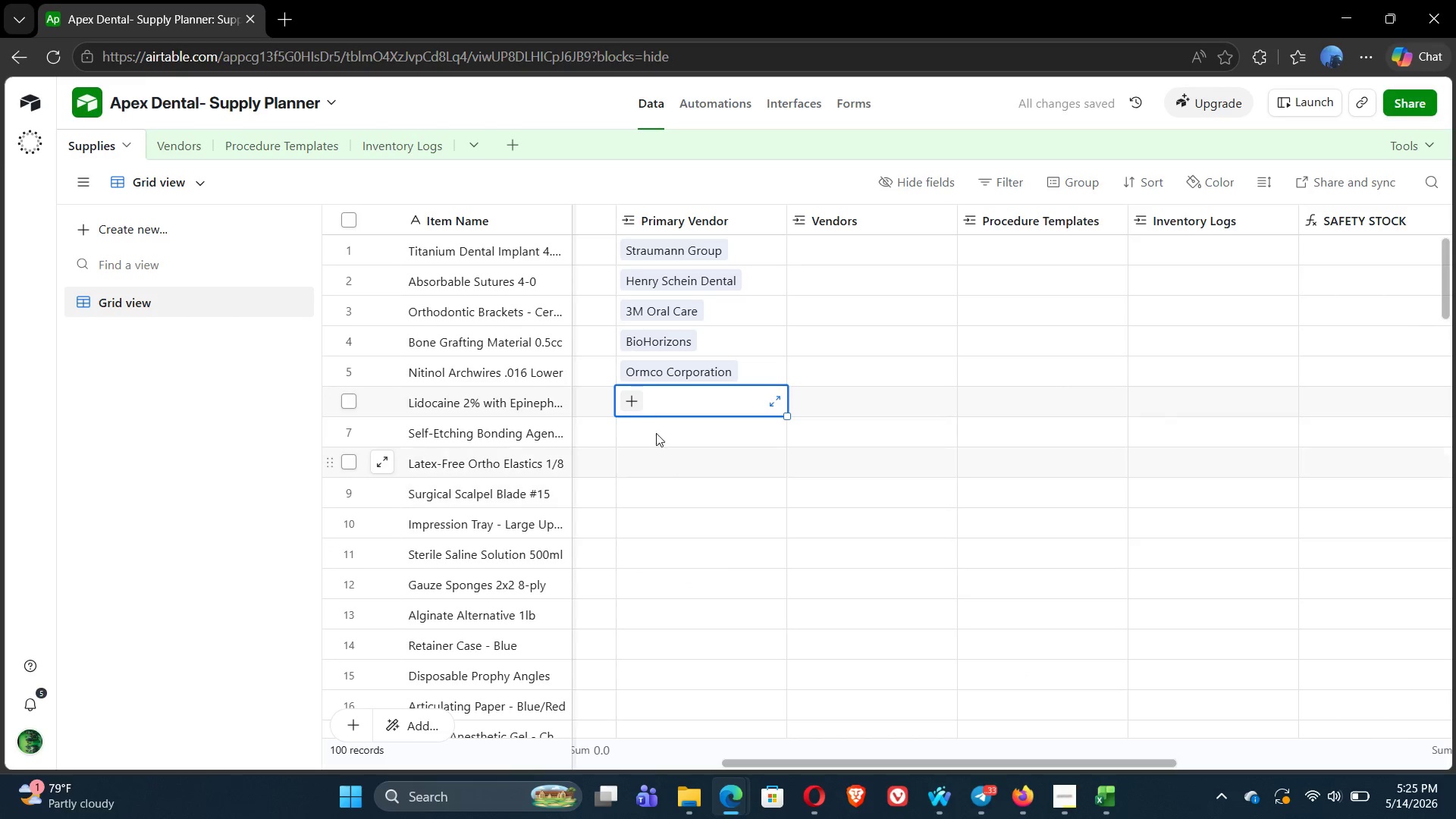 
key(Alt+Tab)
 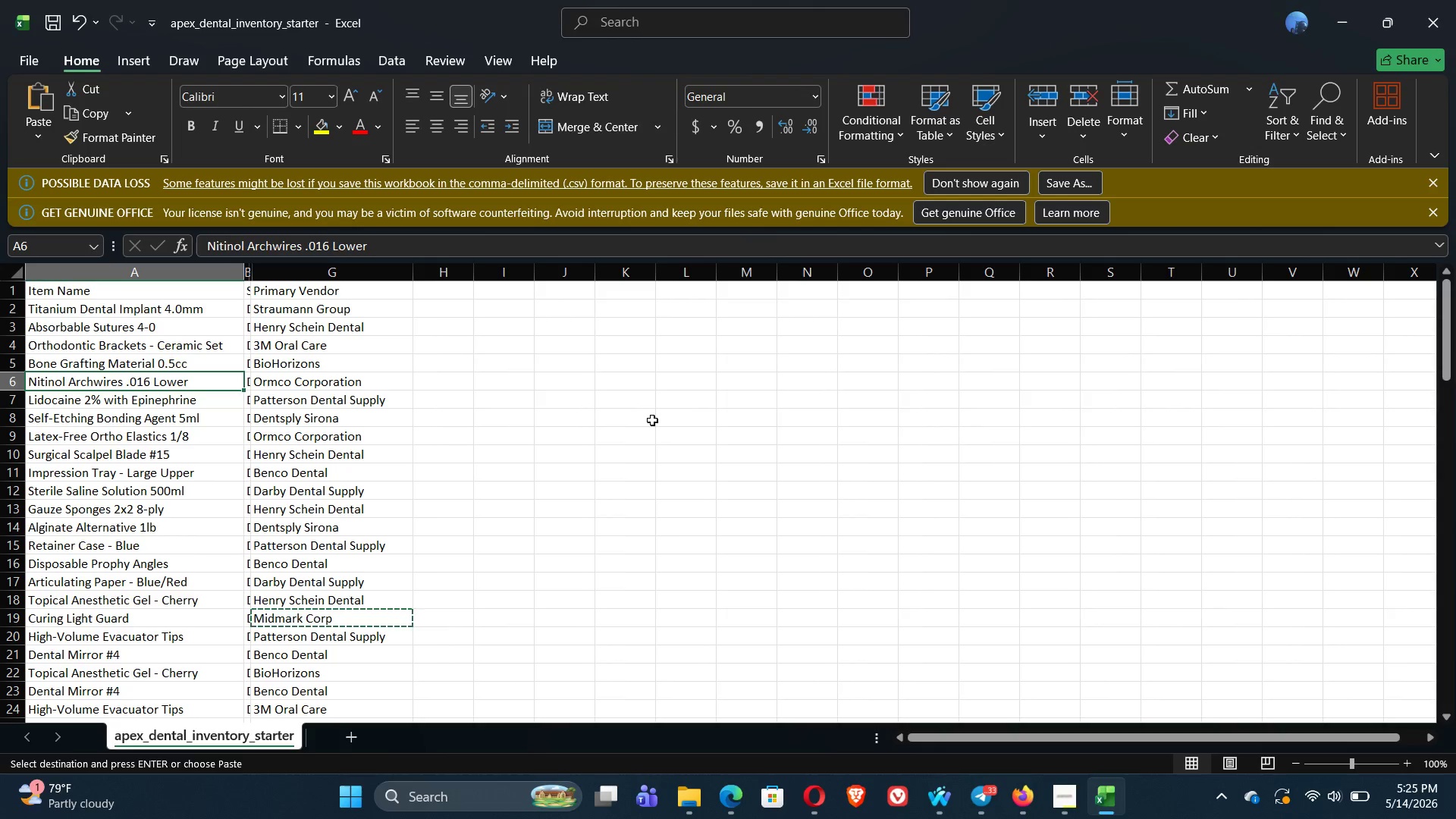 
key(ArrowDown)
 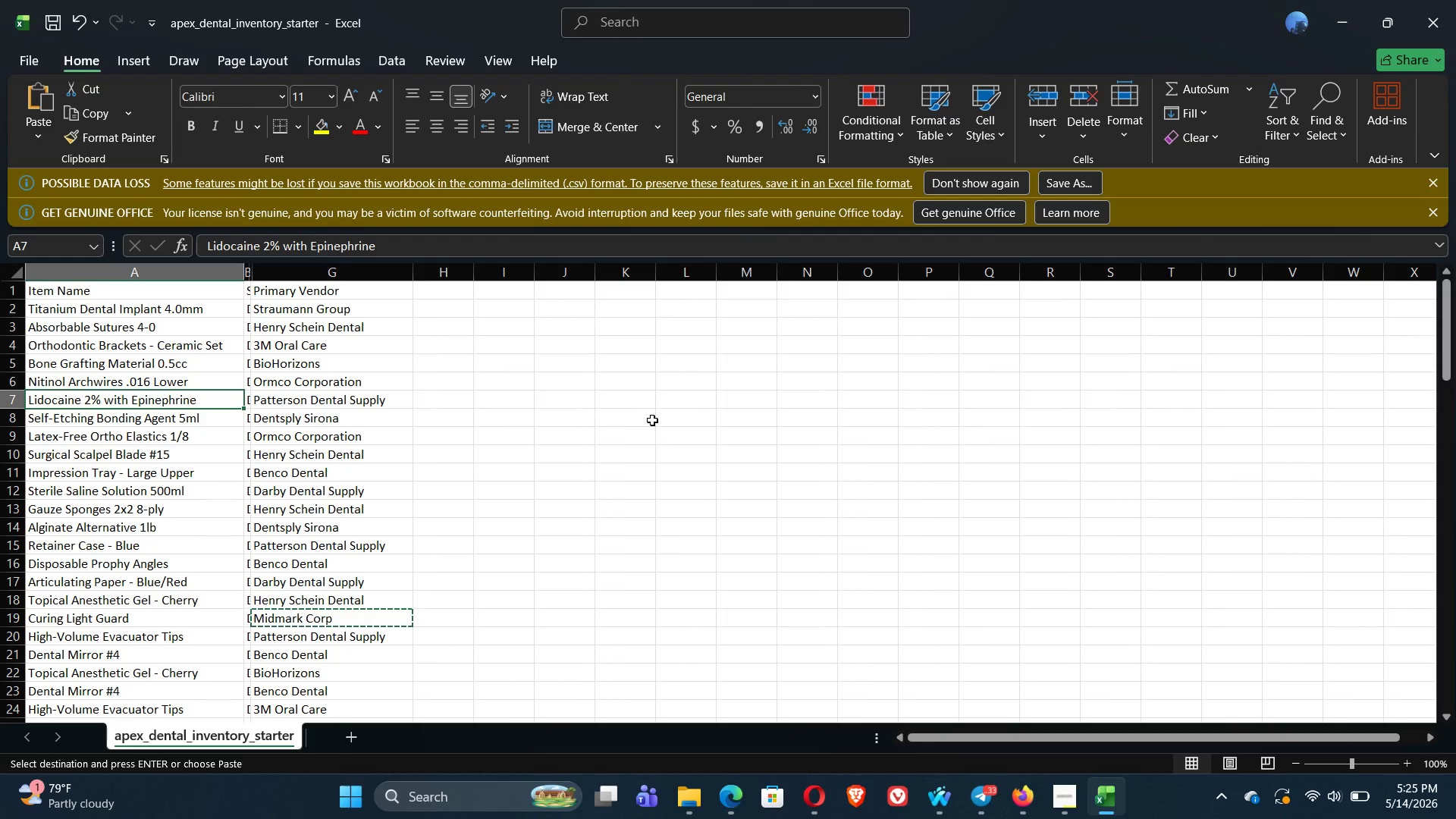 
key(Alt+Tab)
 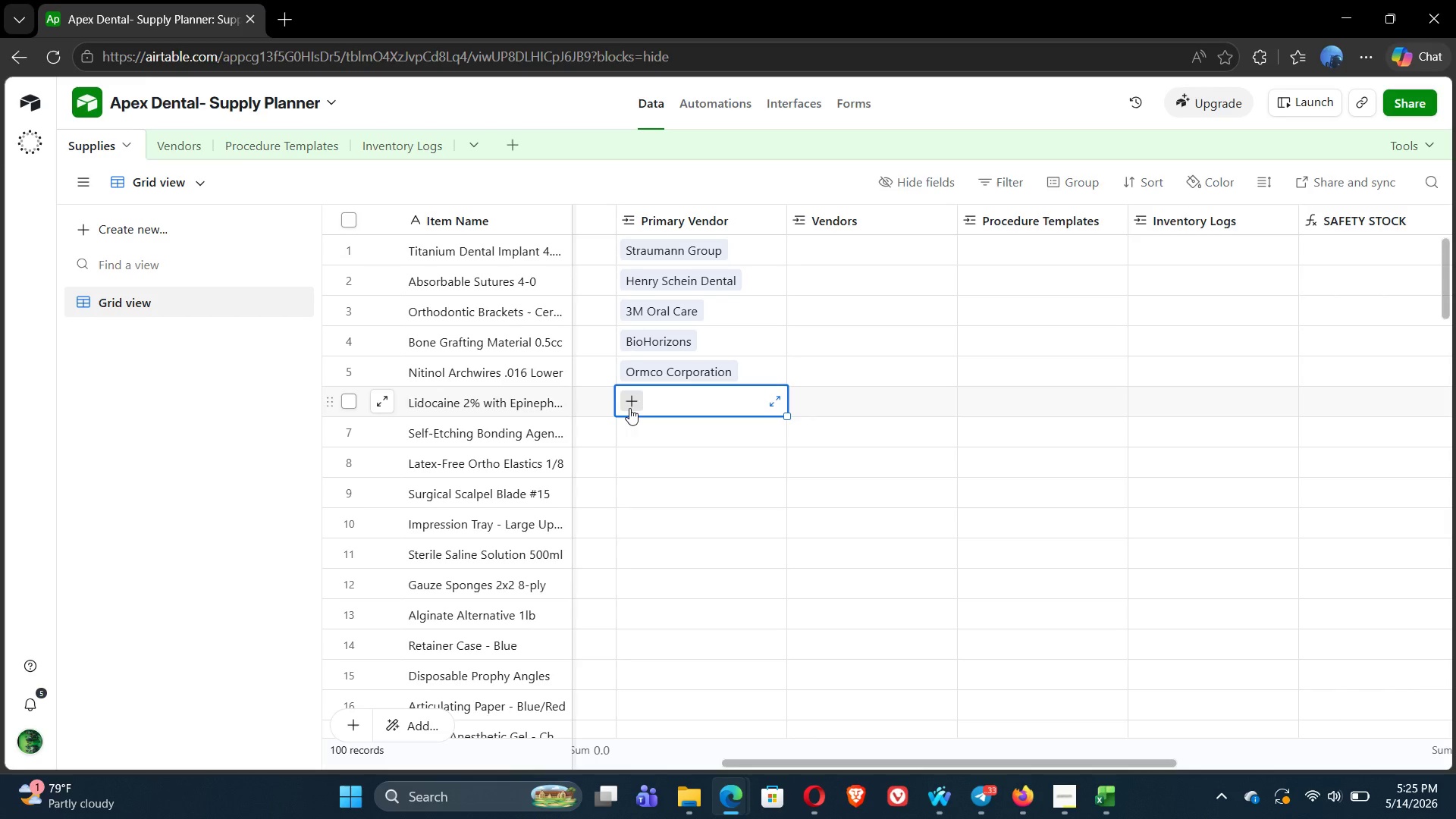 
left_click([628, 406])
 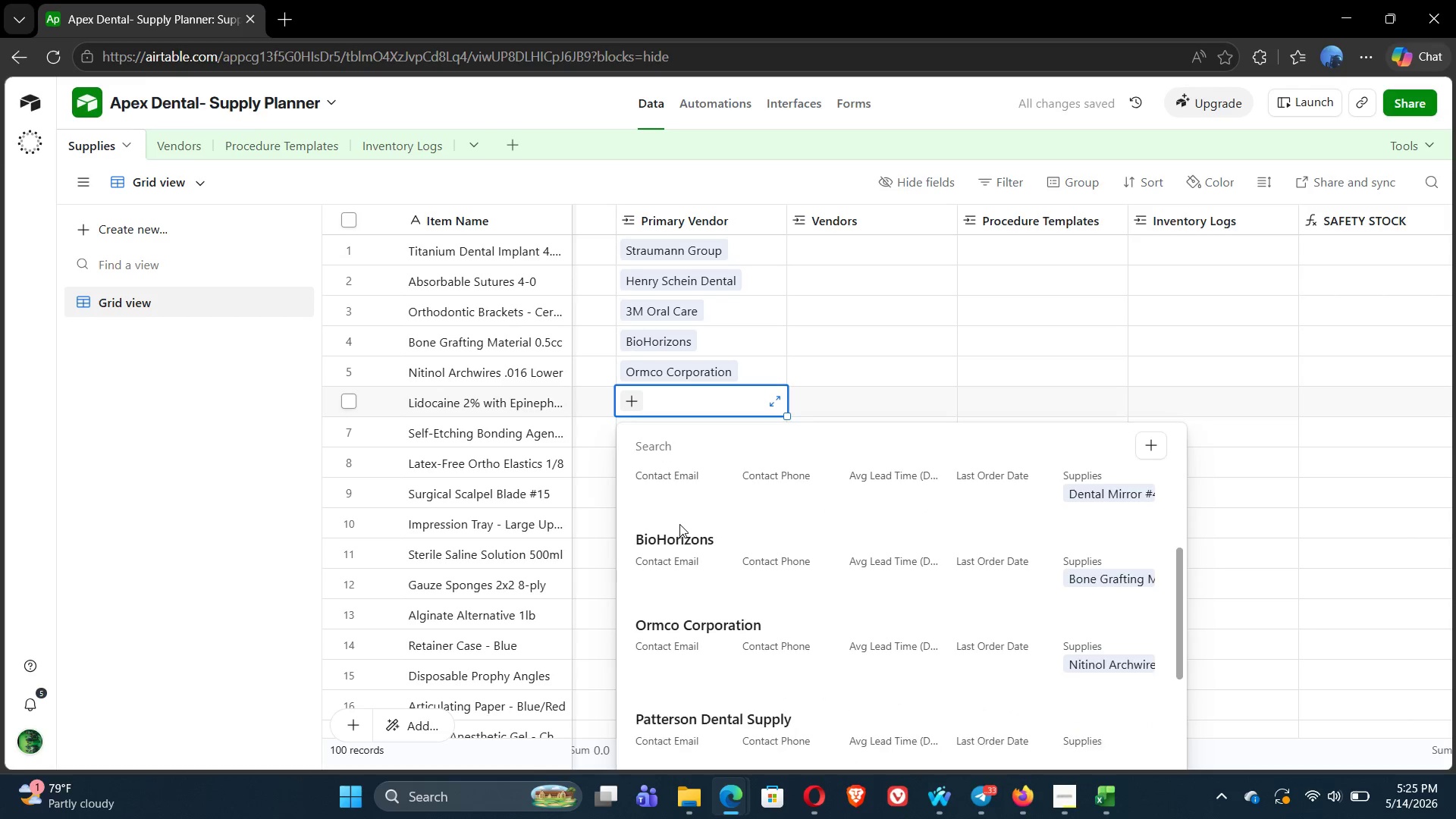 
left_click([675, 572])
 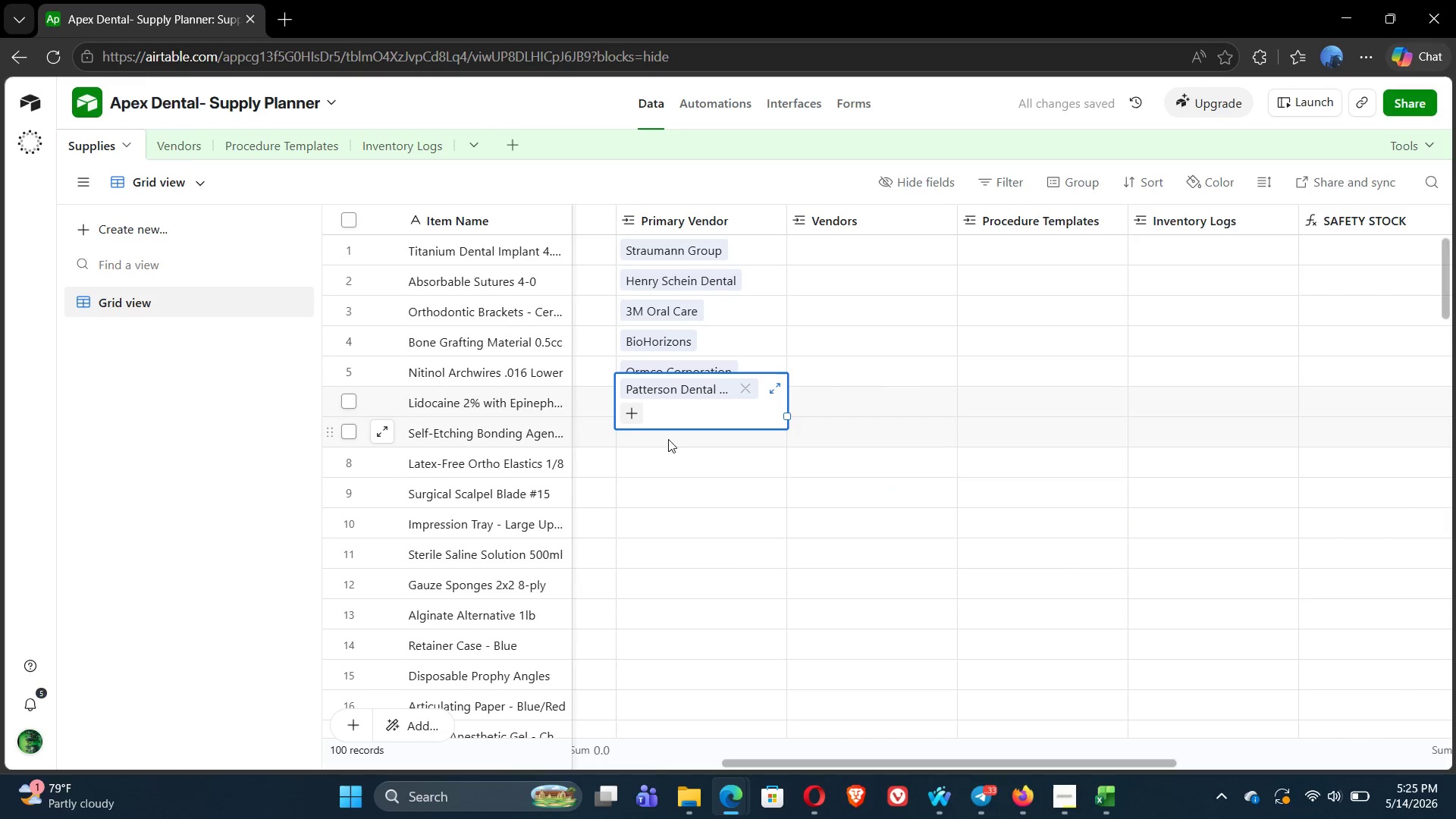 
left_click([668, 432])
 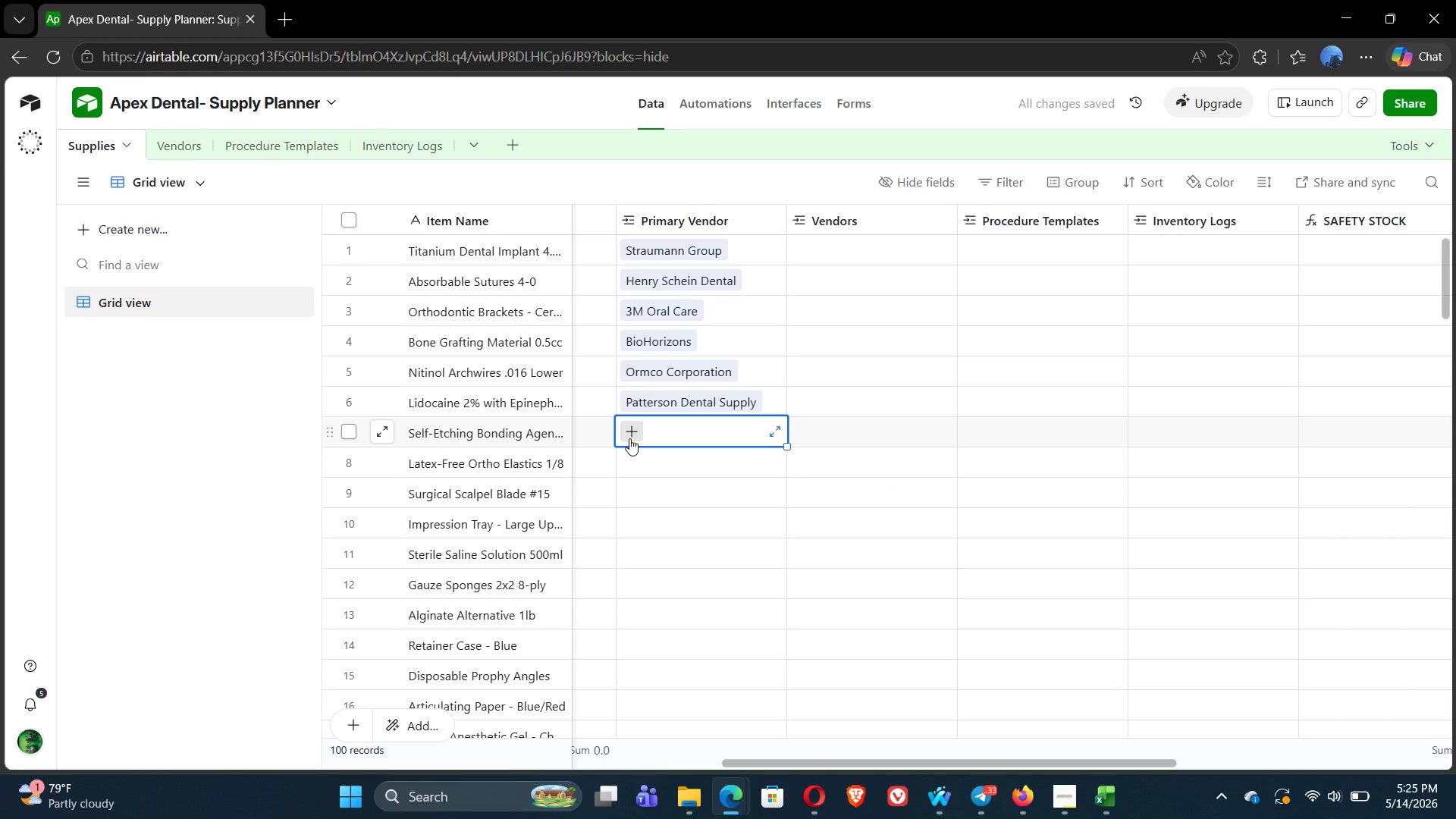 
key(Alt+Tab)
 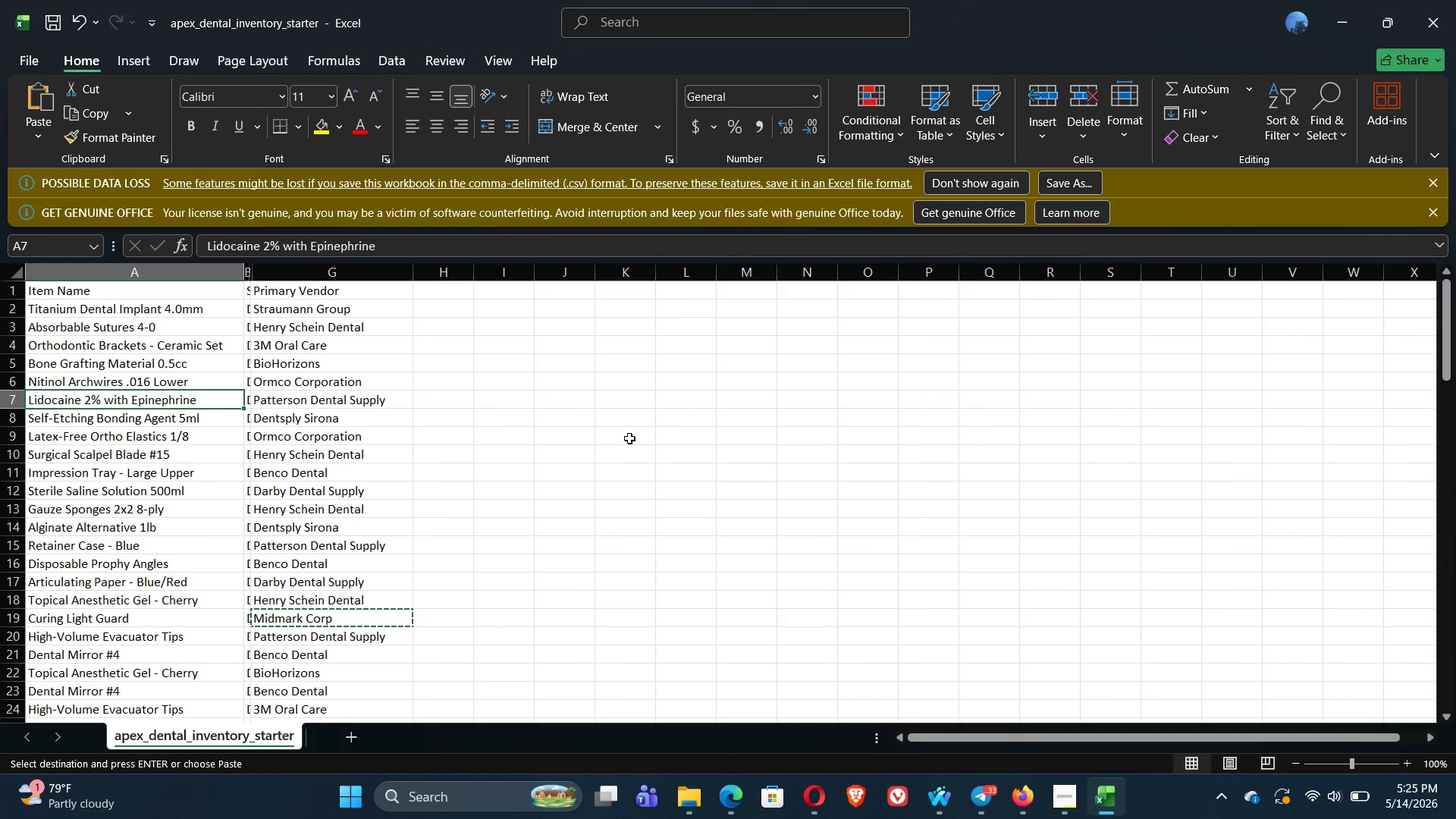 
key(ArrowDown)
 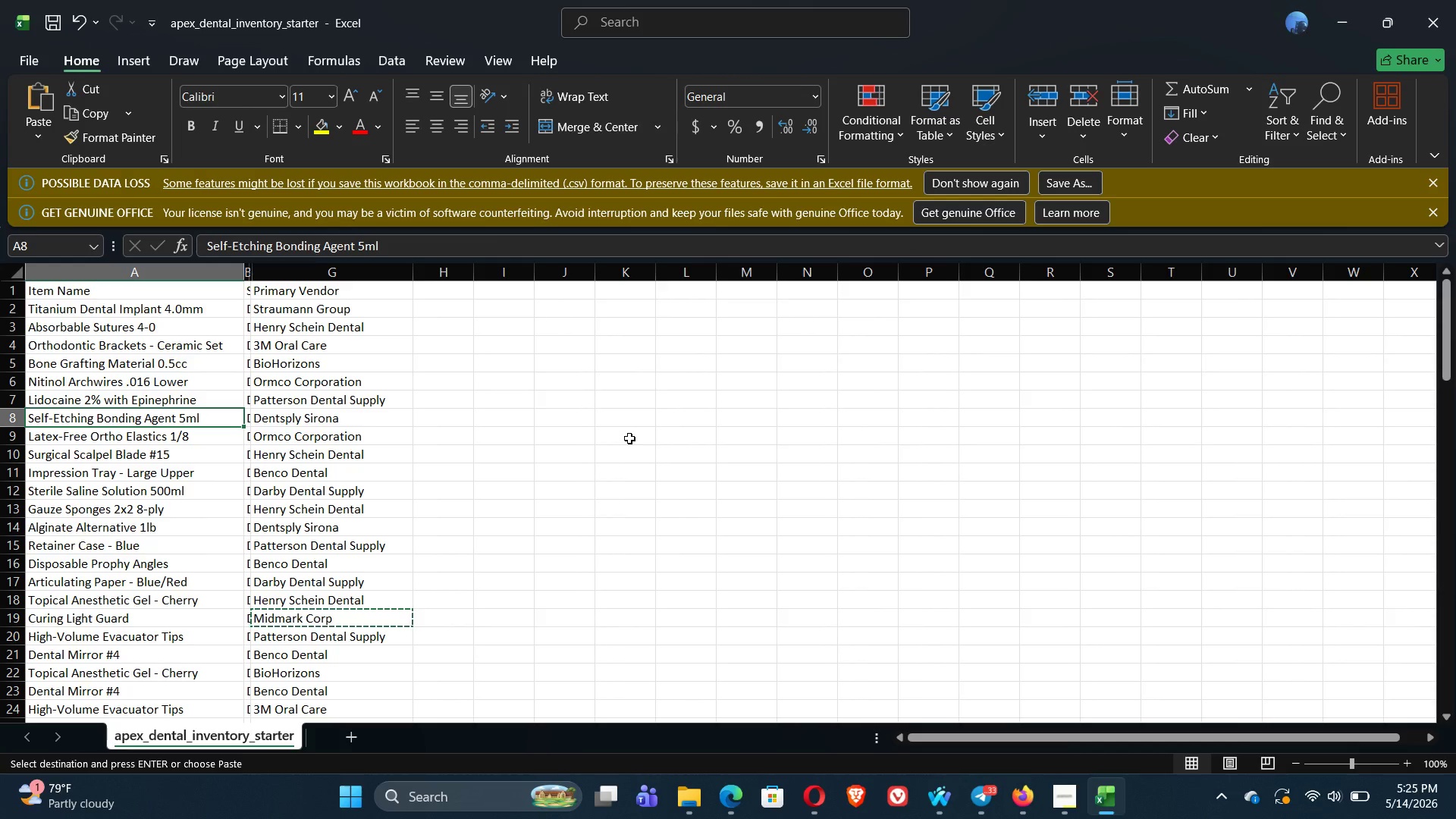 
key(ArrowRight)
 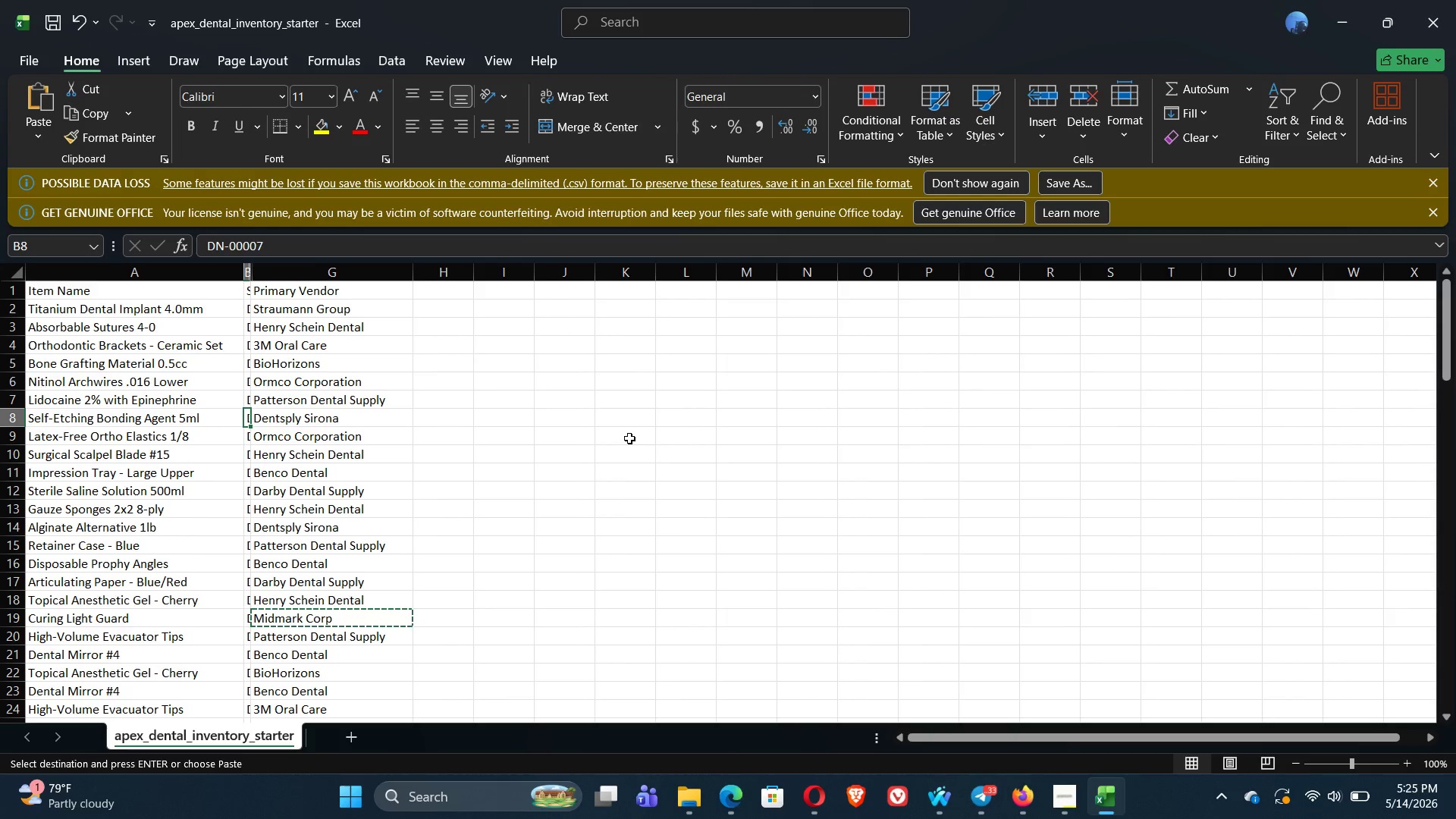 
key(ArrowLeft)
 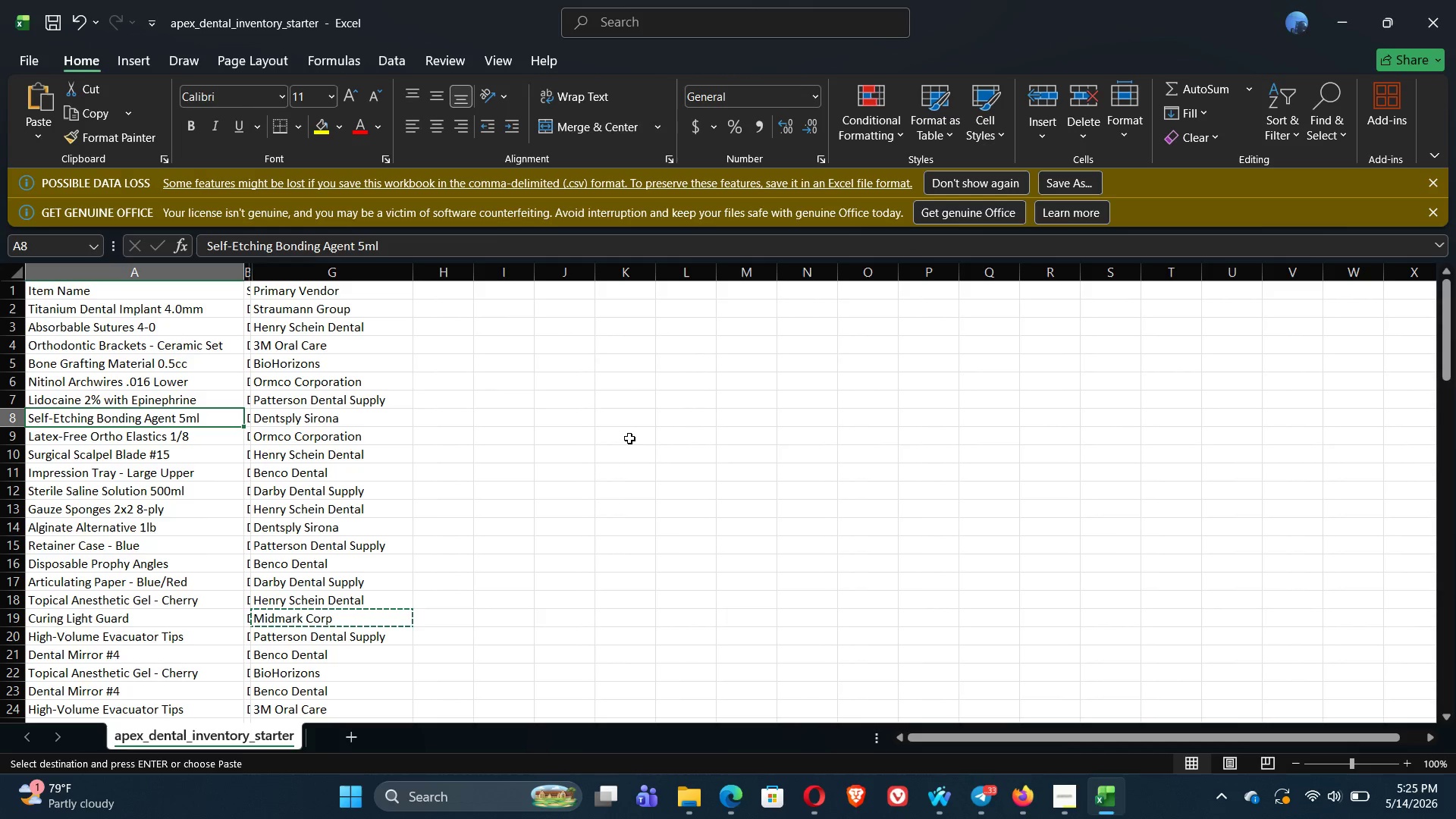 
key(Alt+Tab)
 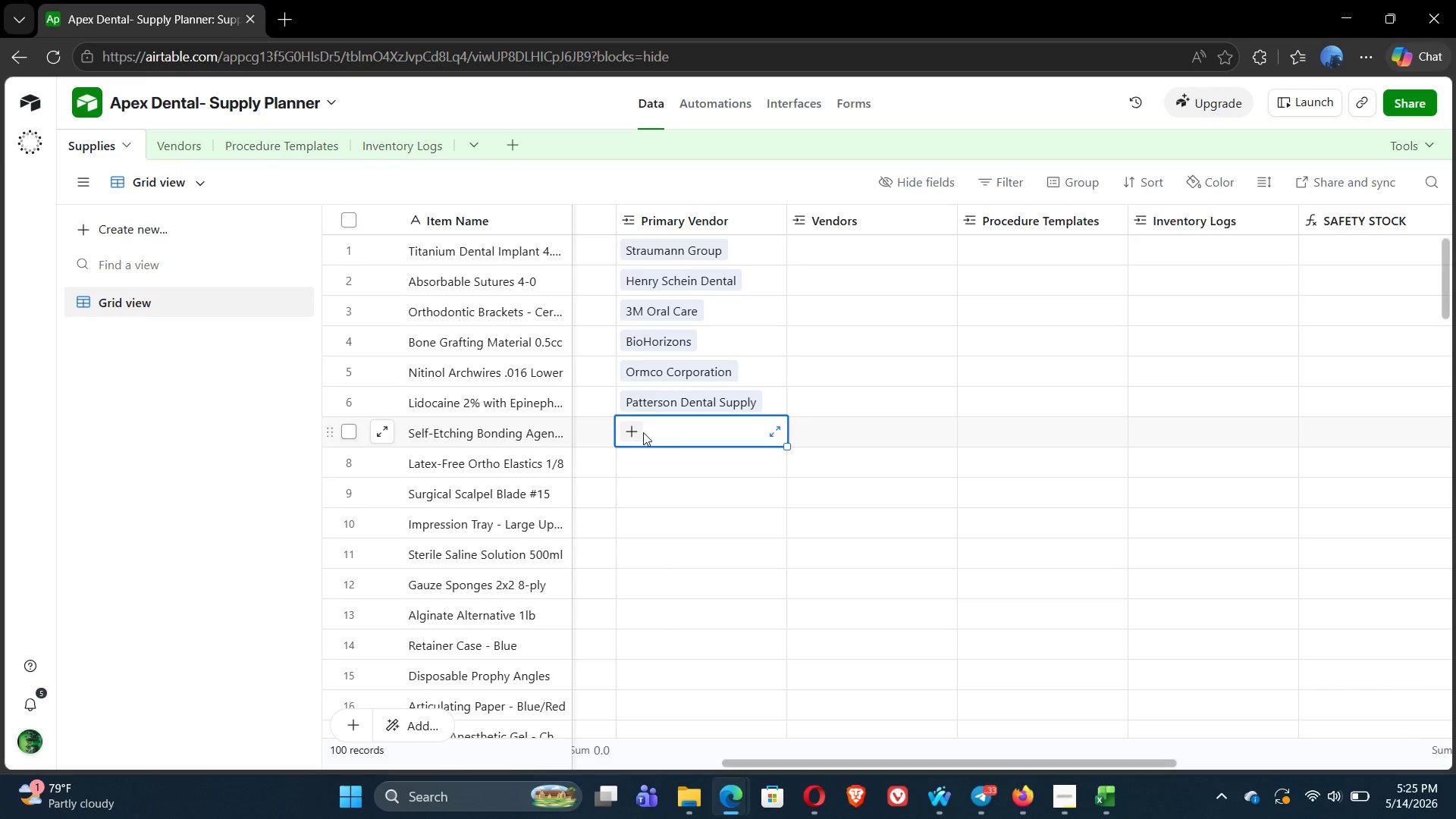 
left_click([632, 430])
 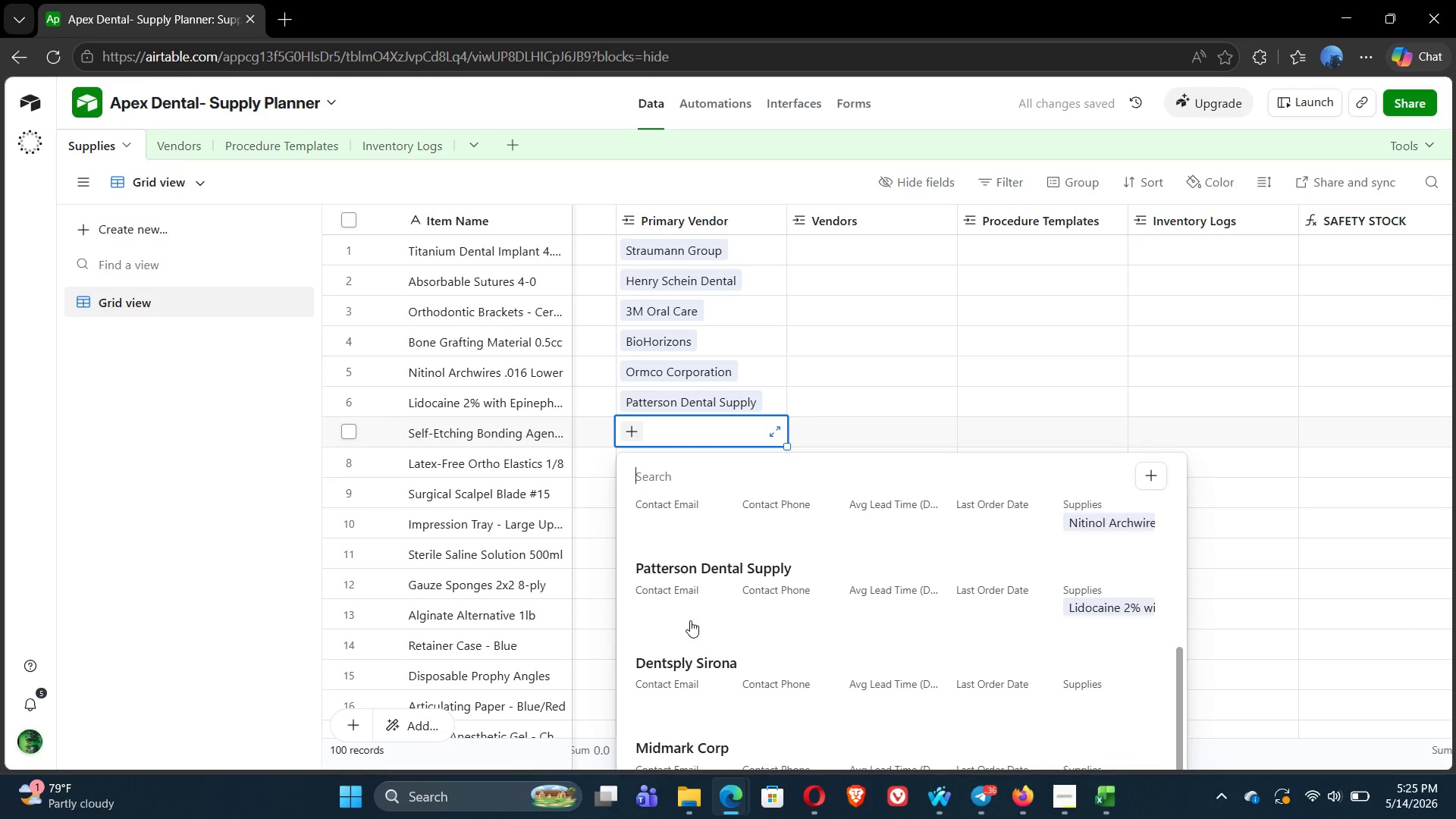 
left_click([675, 622])
 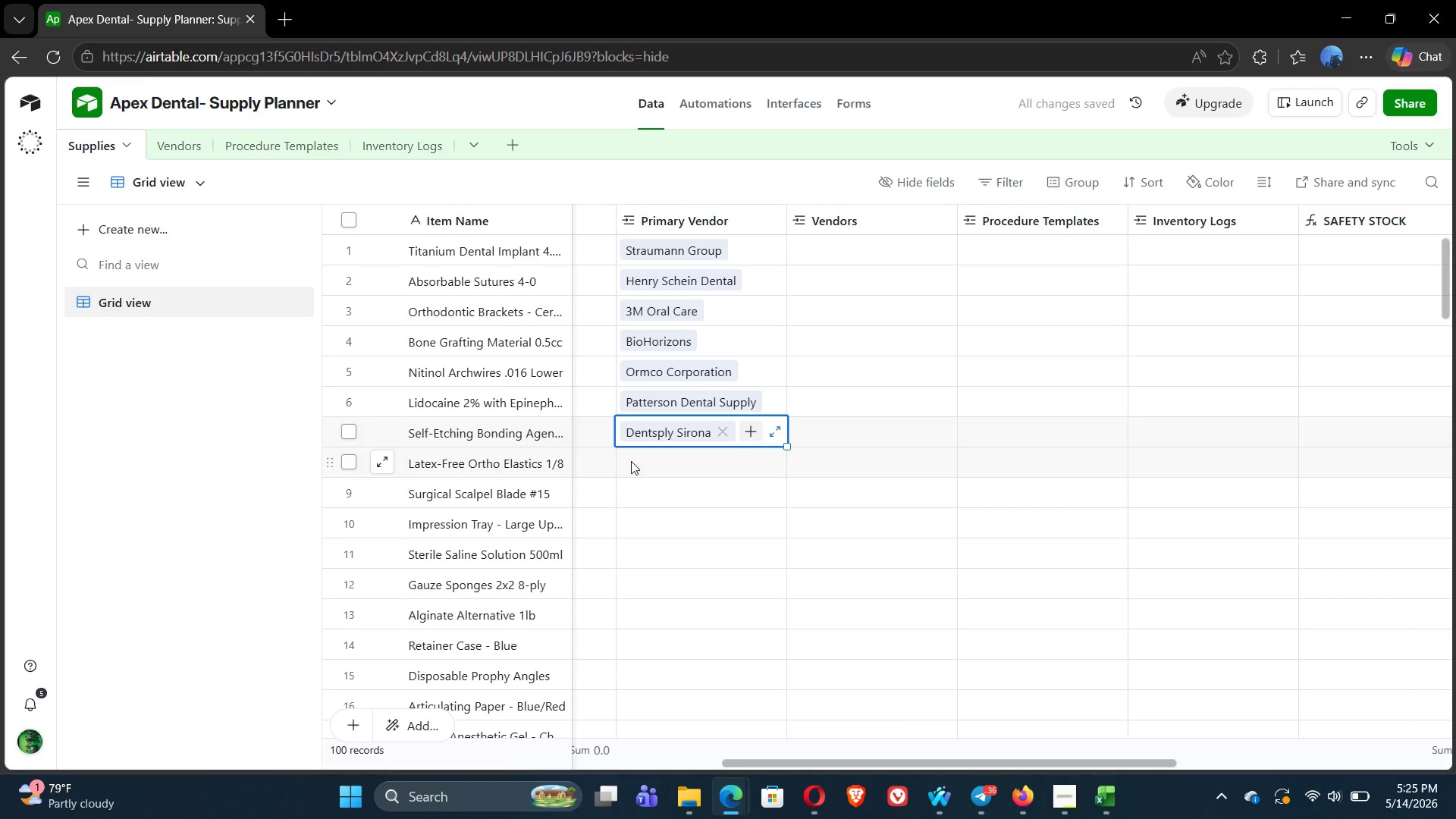 
double_click([631, 461])
 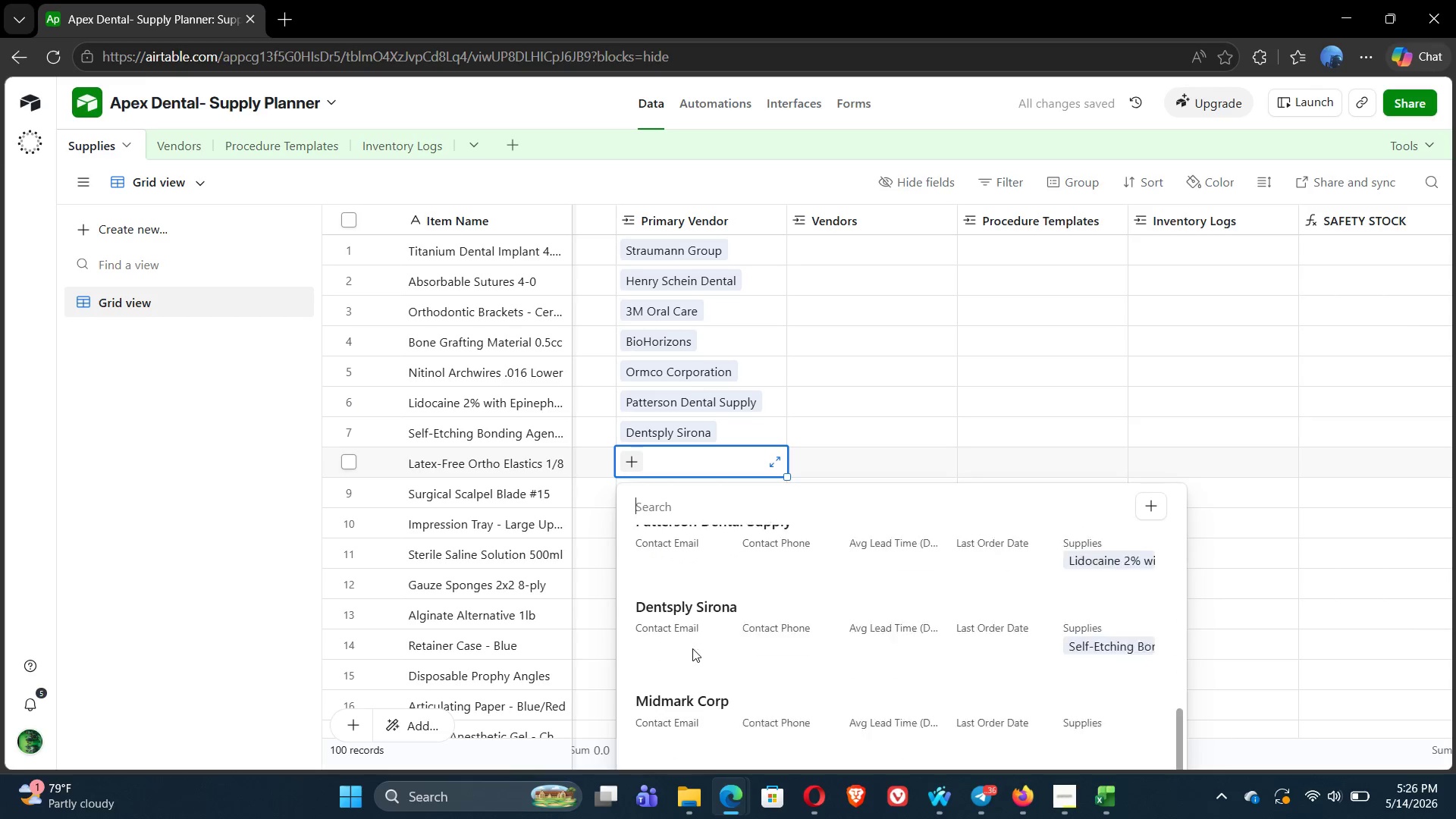 
wait(5.12)
 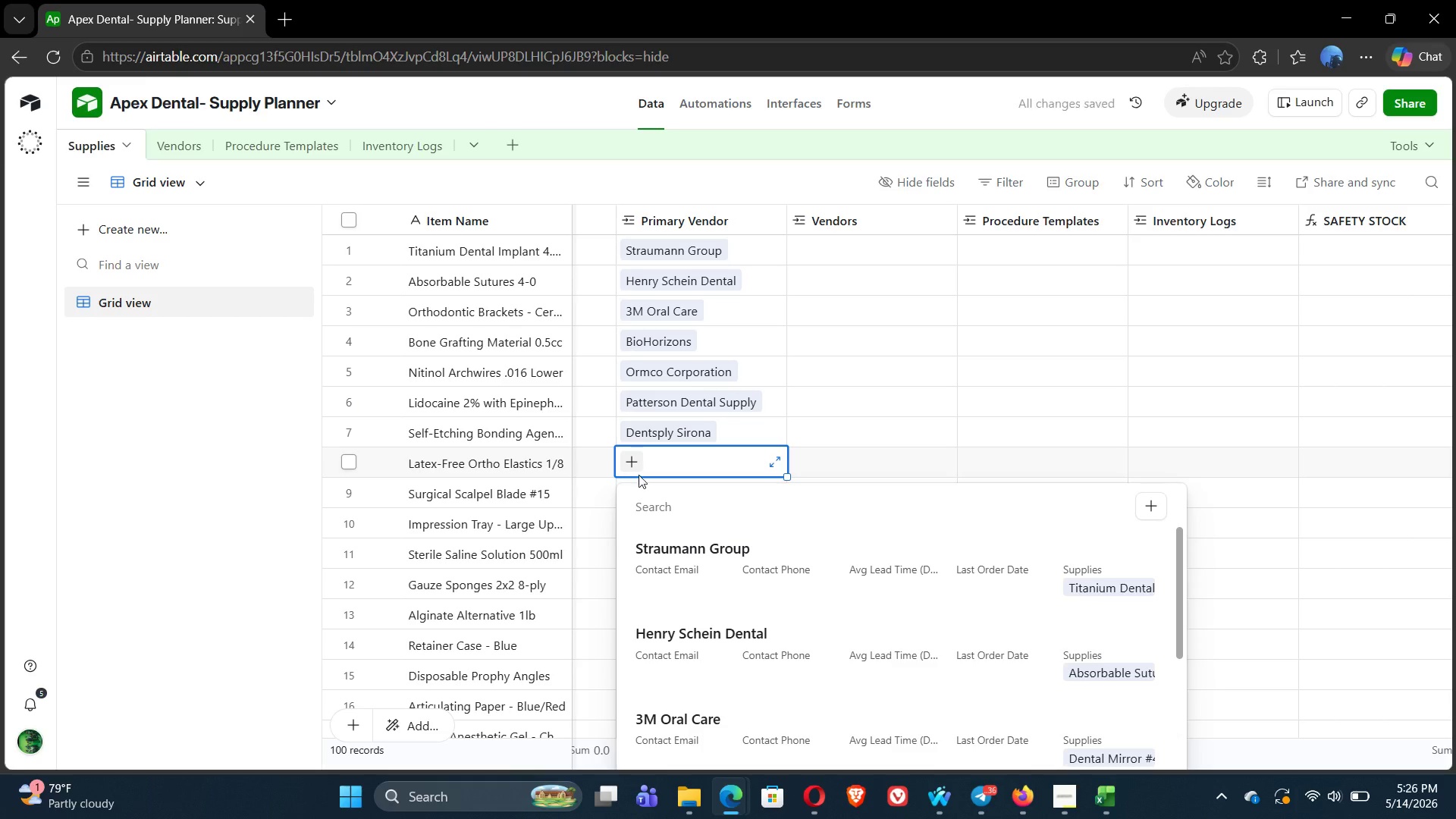 
left_click([681, 687])
 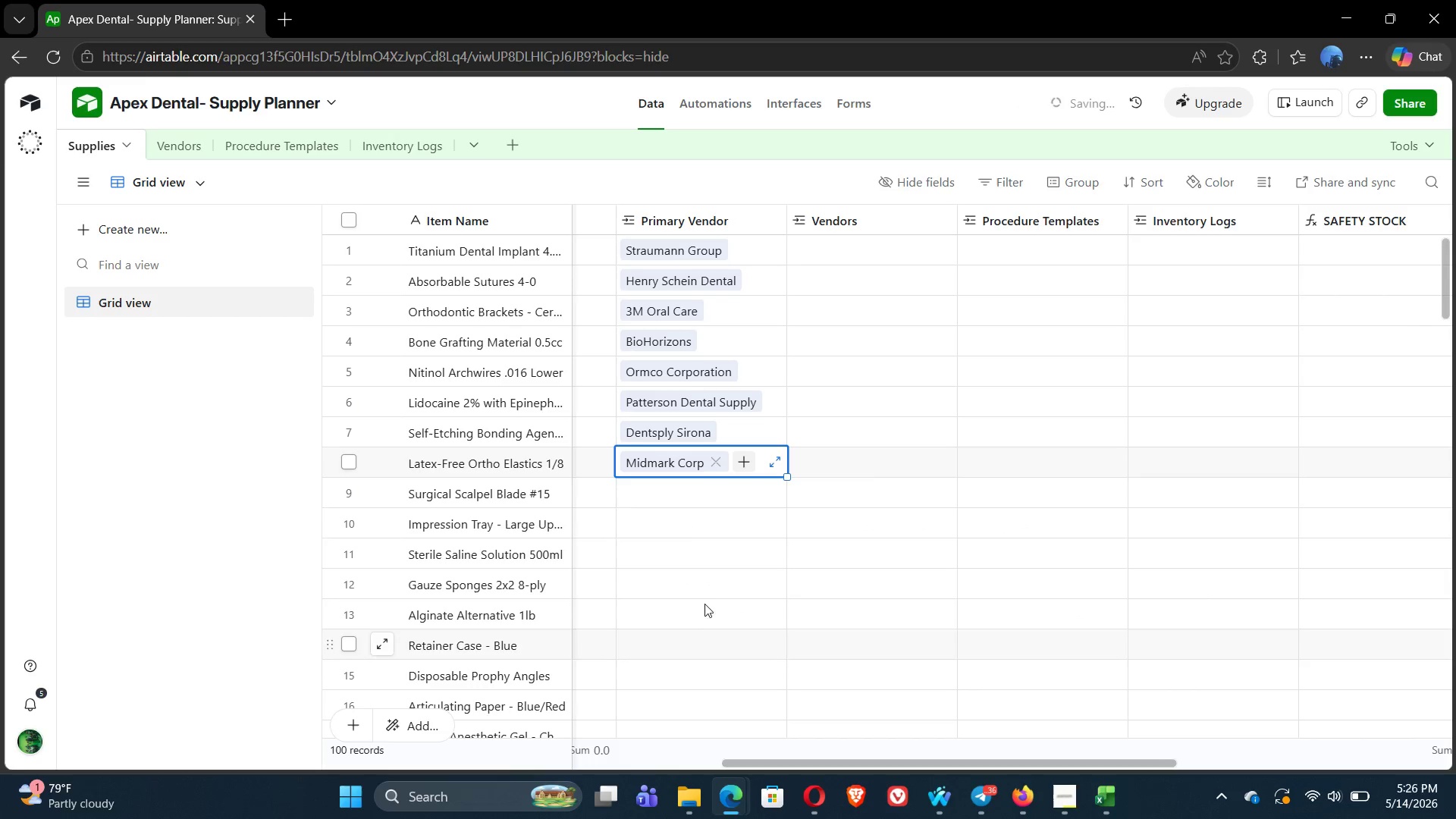 
key(Alt+Tab)
 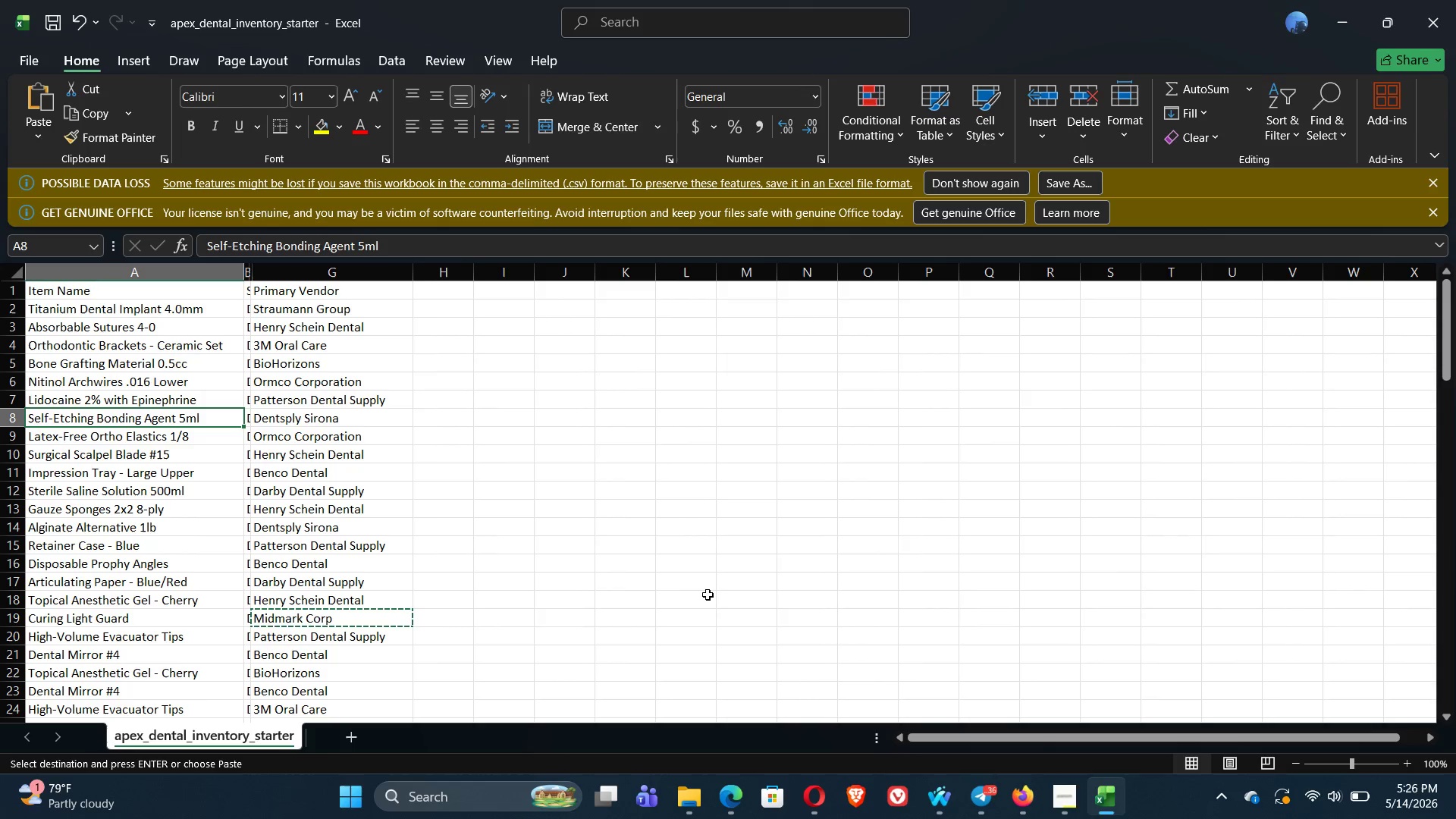 
key(ArrowDown)
 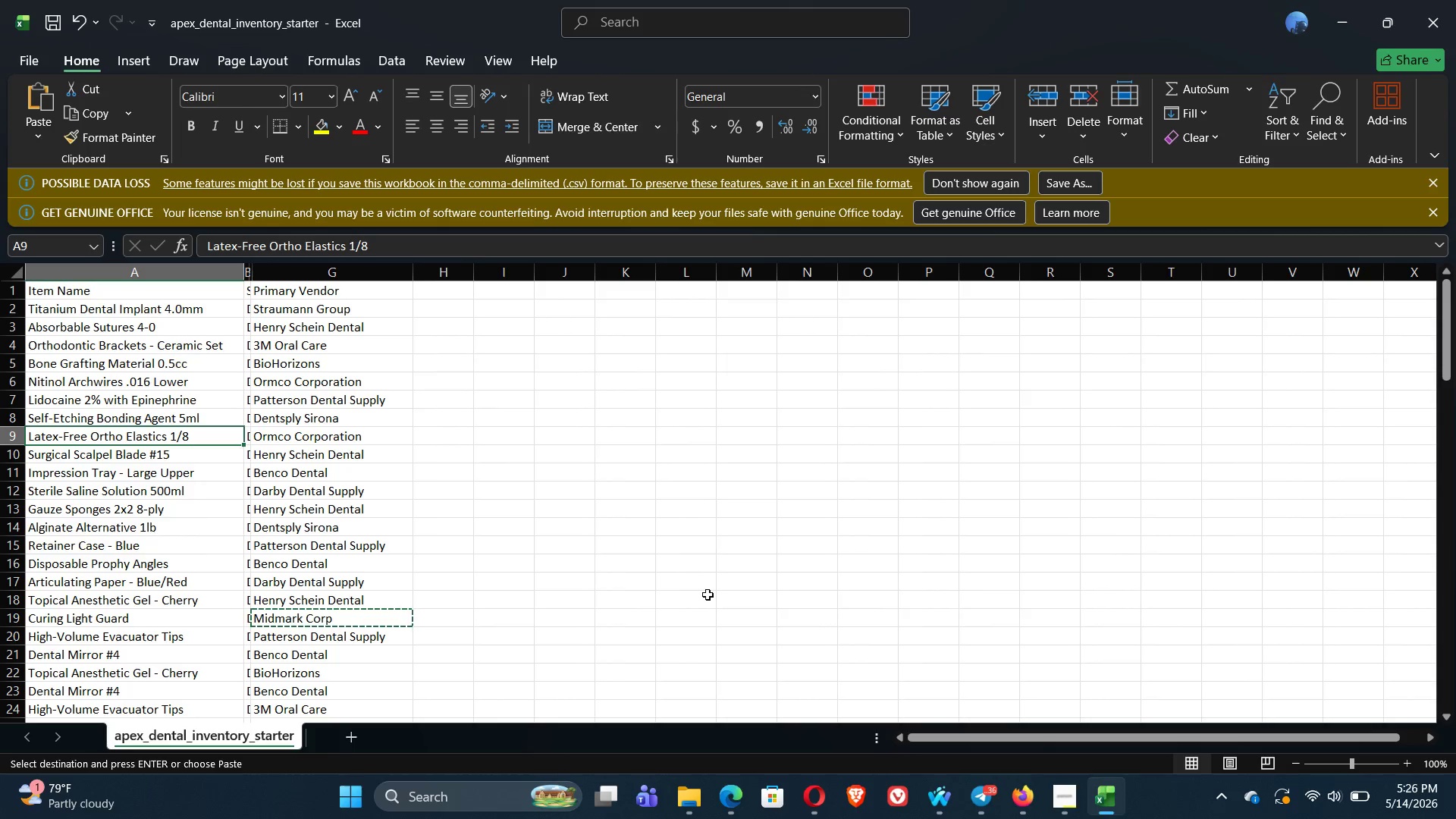 
key(Alt+Tab)
 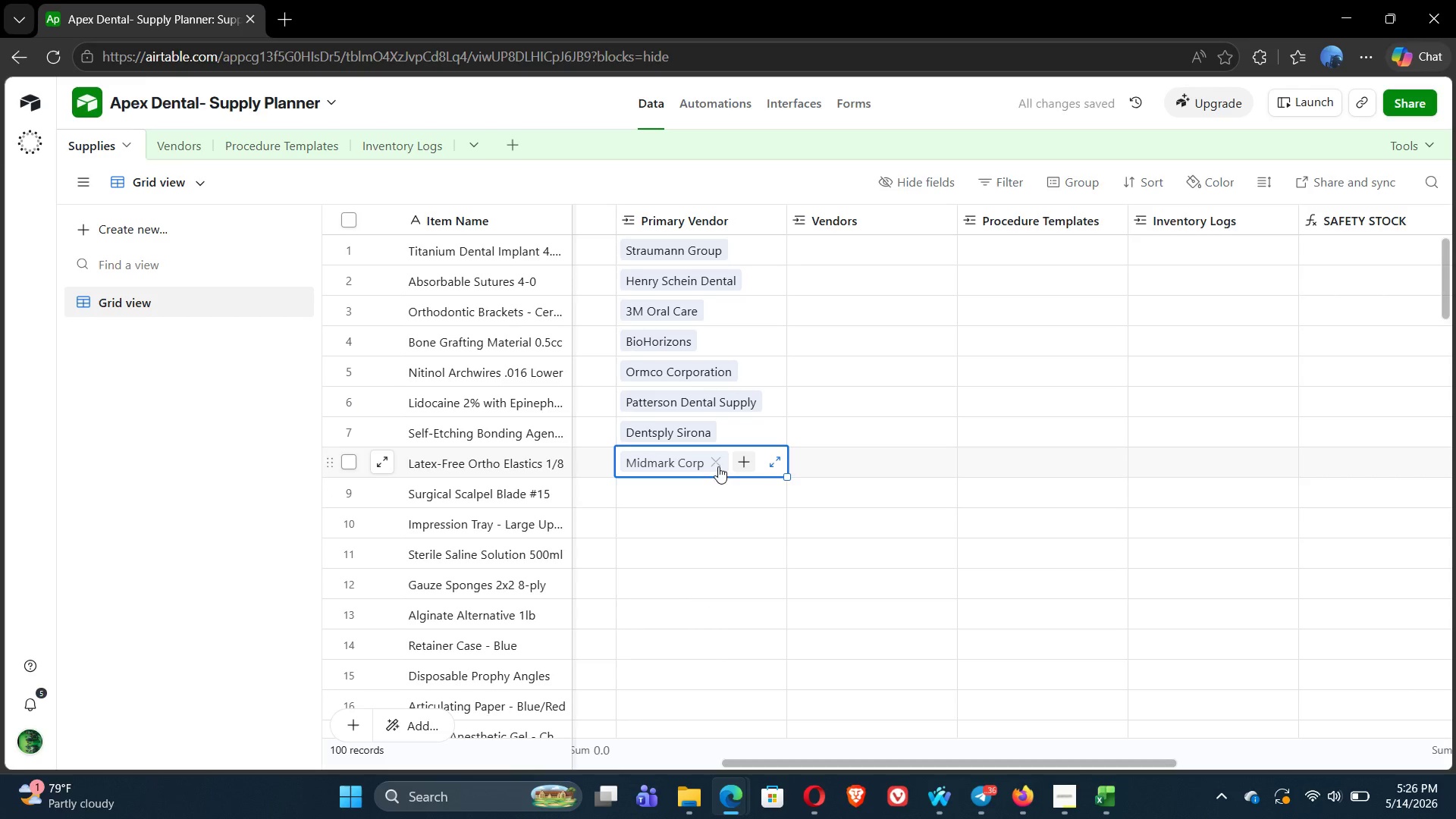 
left_click([716, 458])
 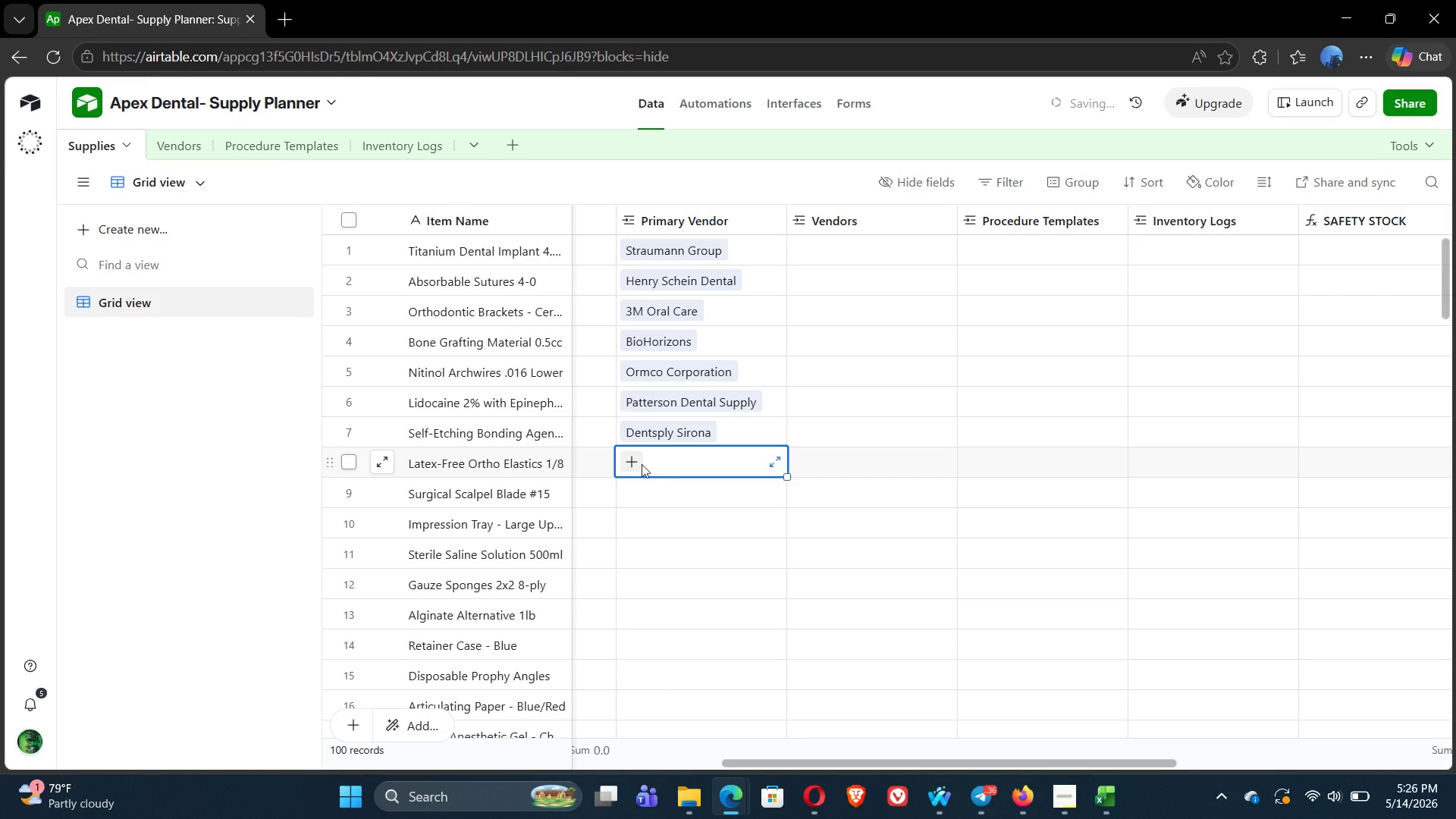 
left_click([636, 464])
 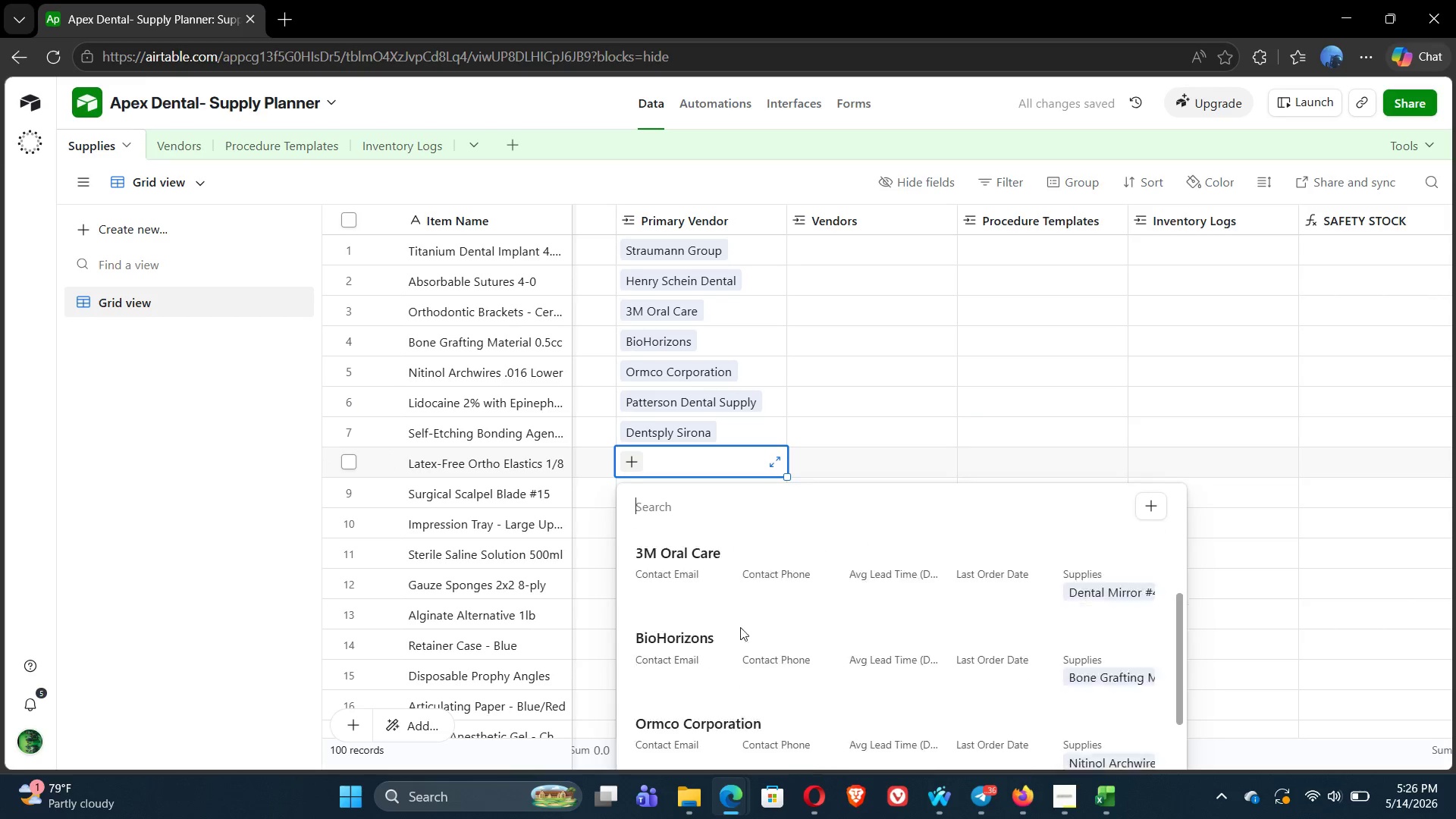 
left_click([661, 664])
 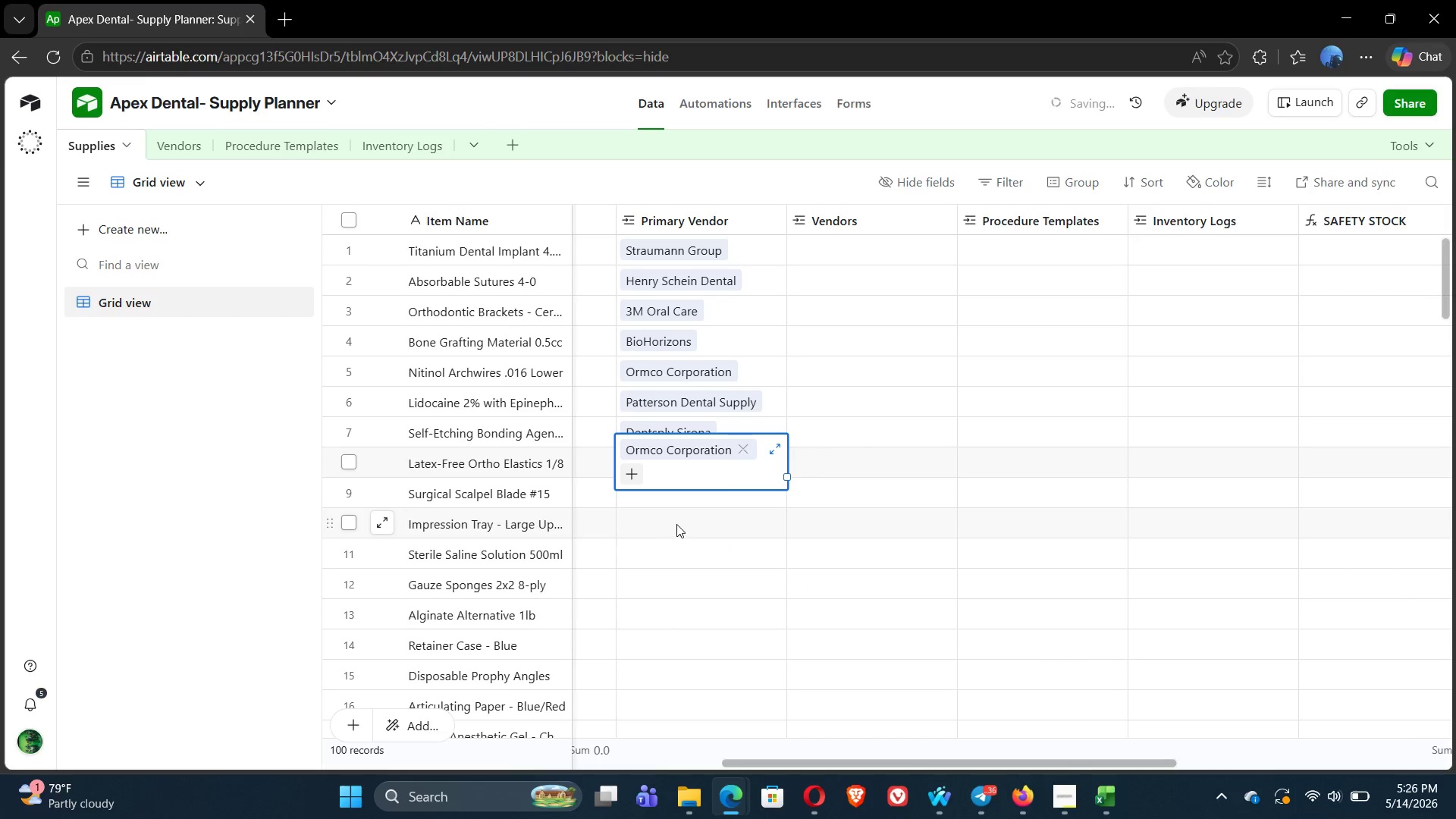 
left_click([679, 524])
 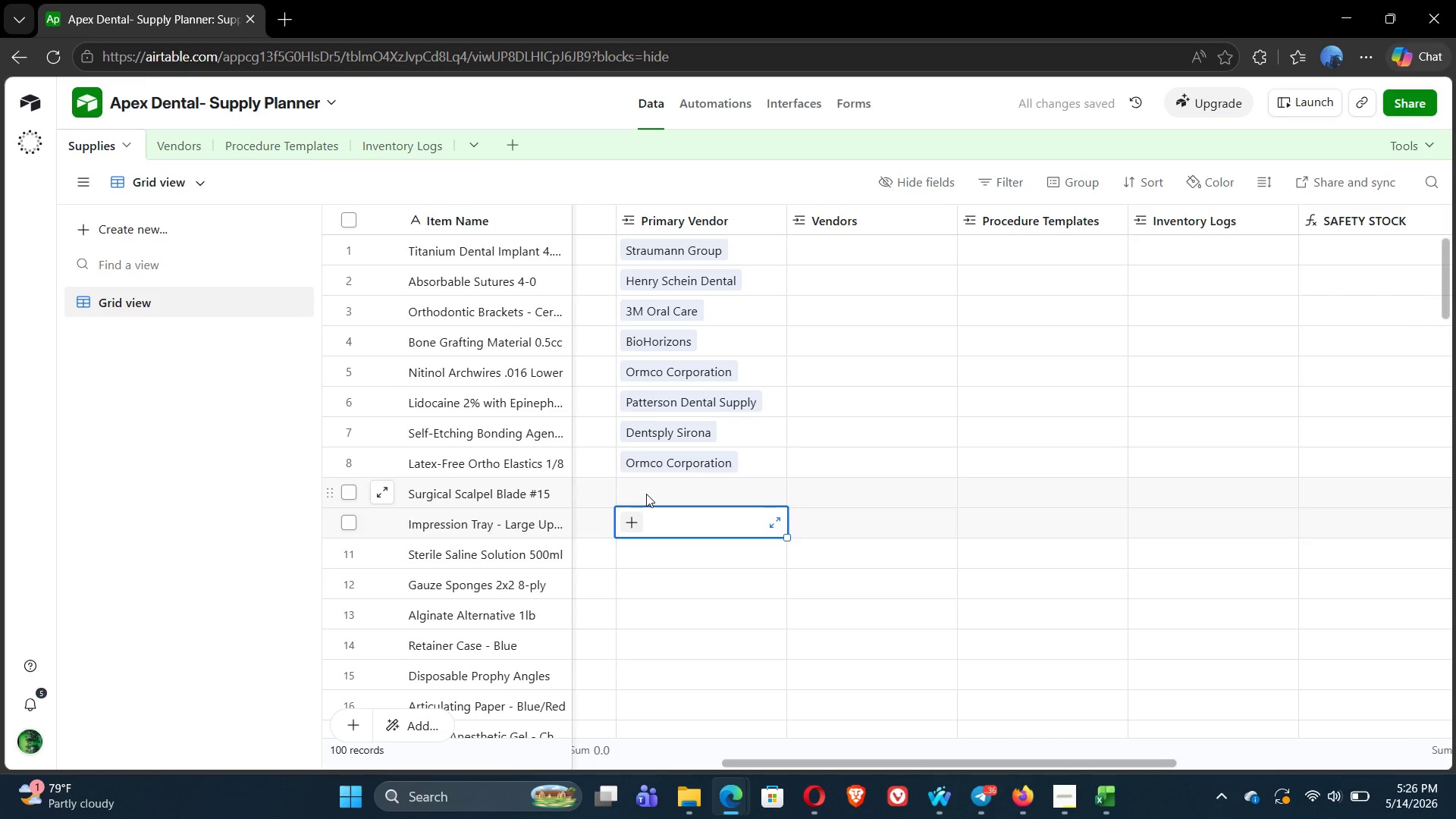 
left_click([646, 494])
 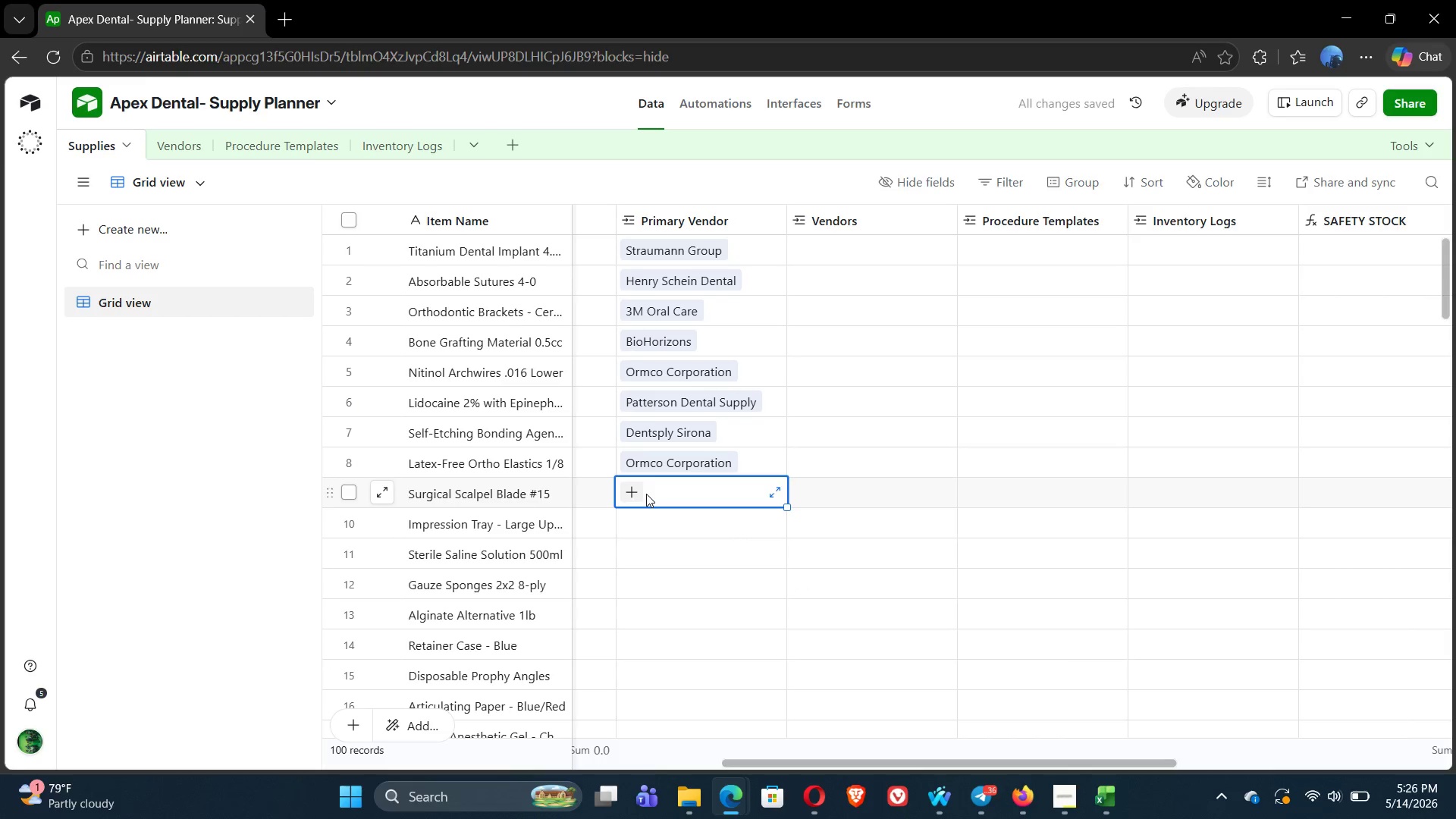 
key(Alt+Tab)
 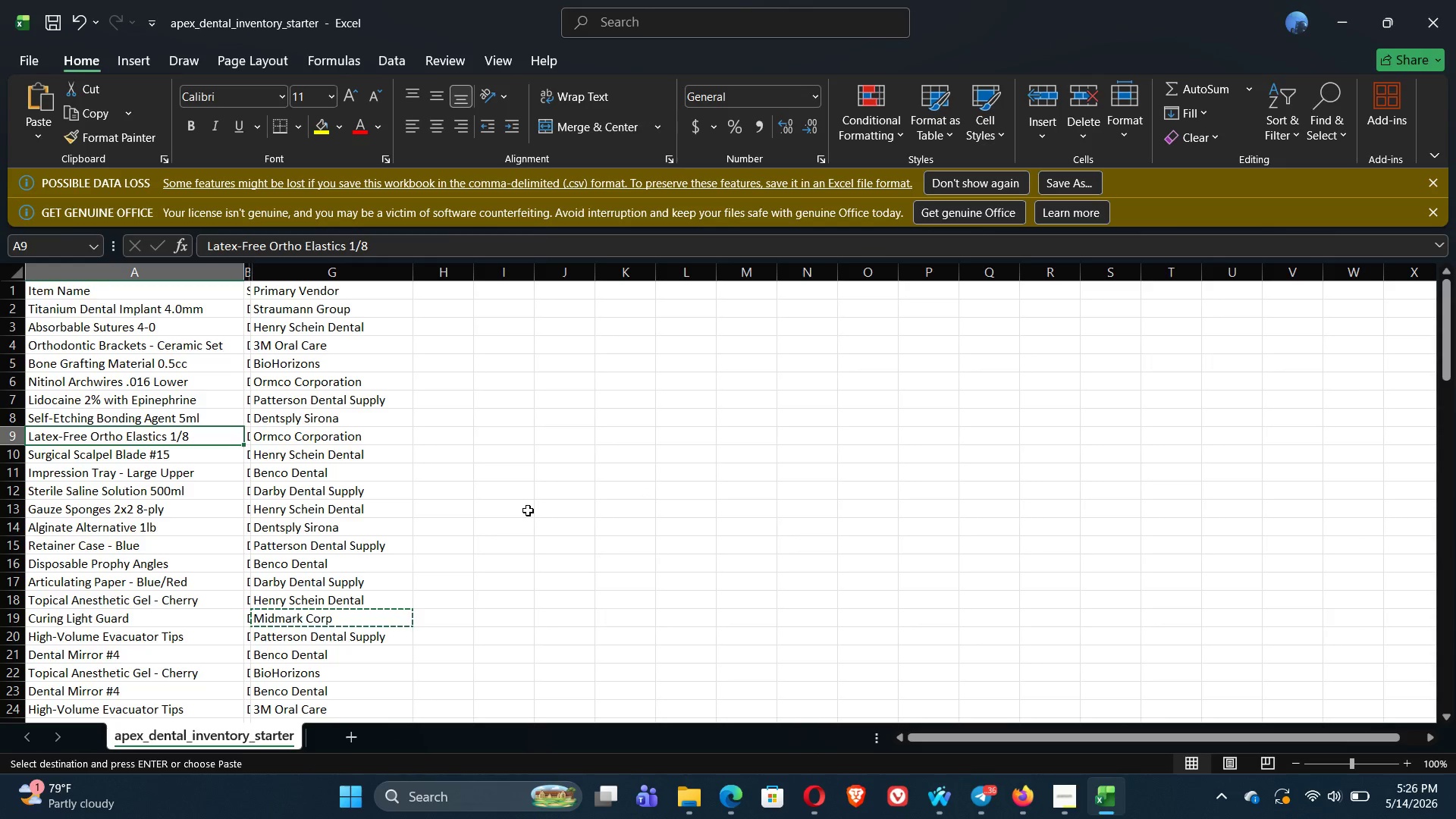 
key(ArrowDown)
 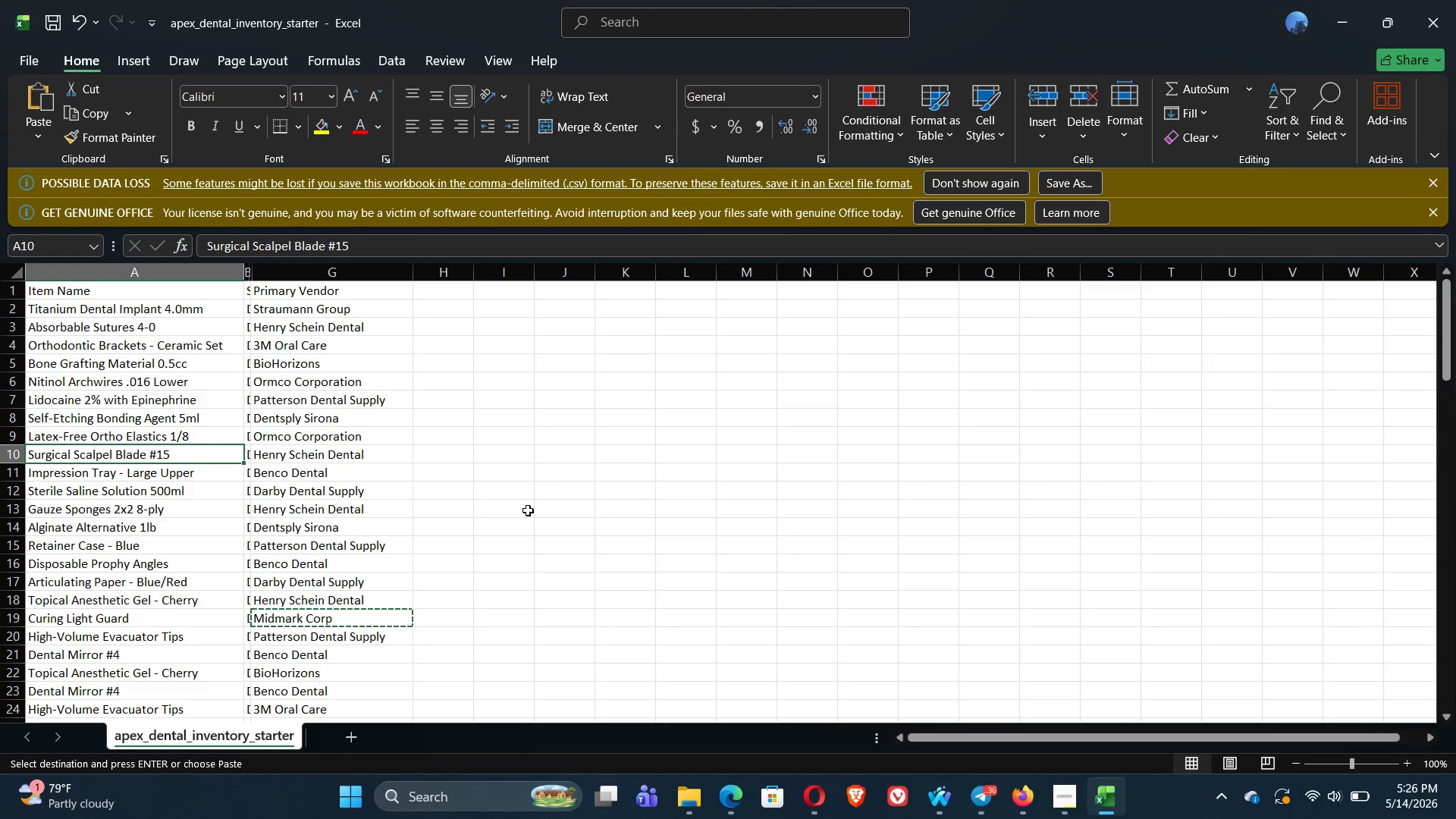 
key(Alt+Tab)
 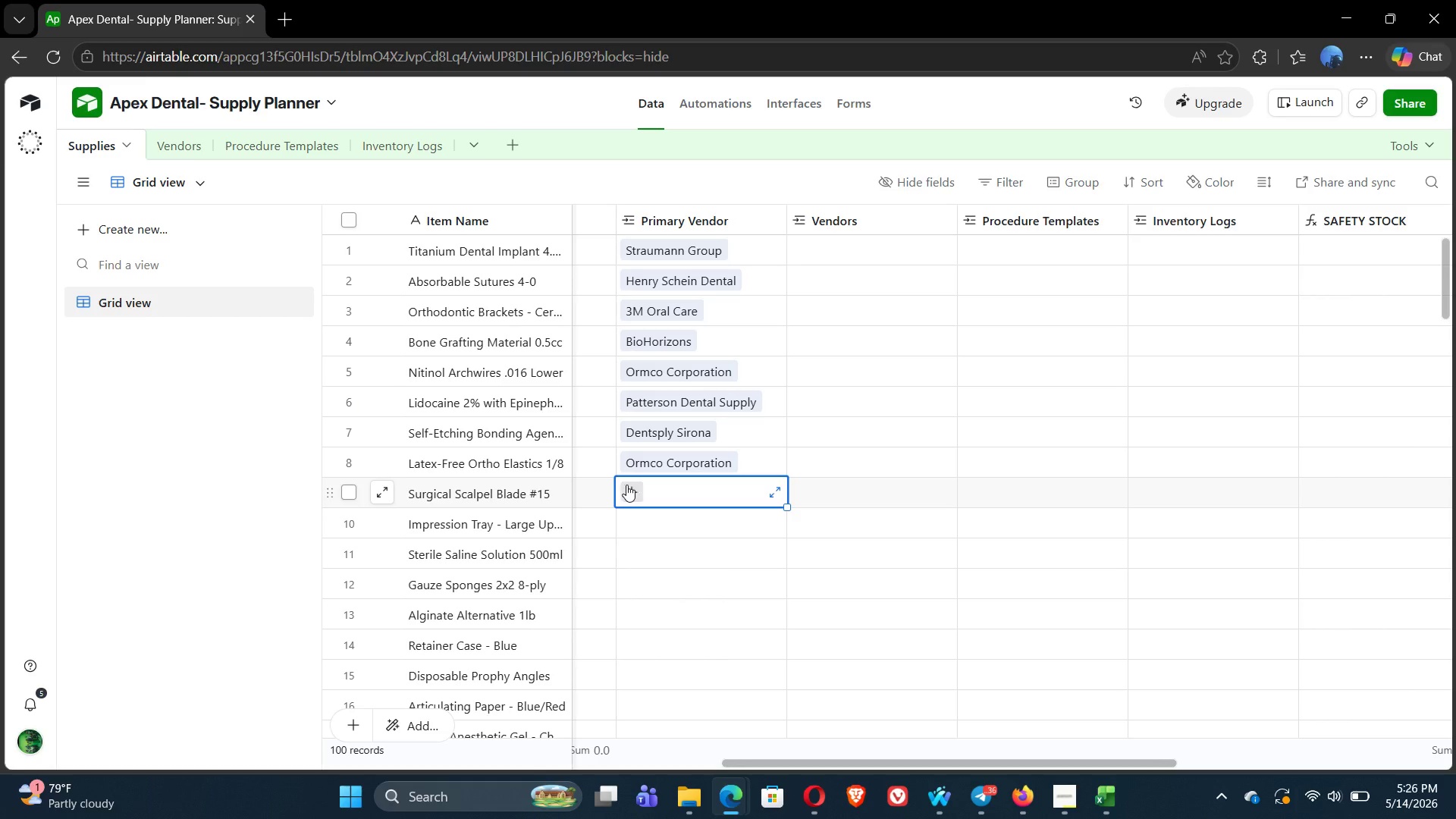 
left_click([630, 490])
 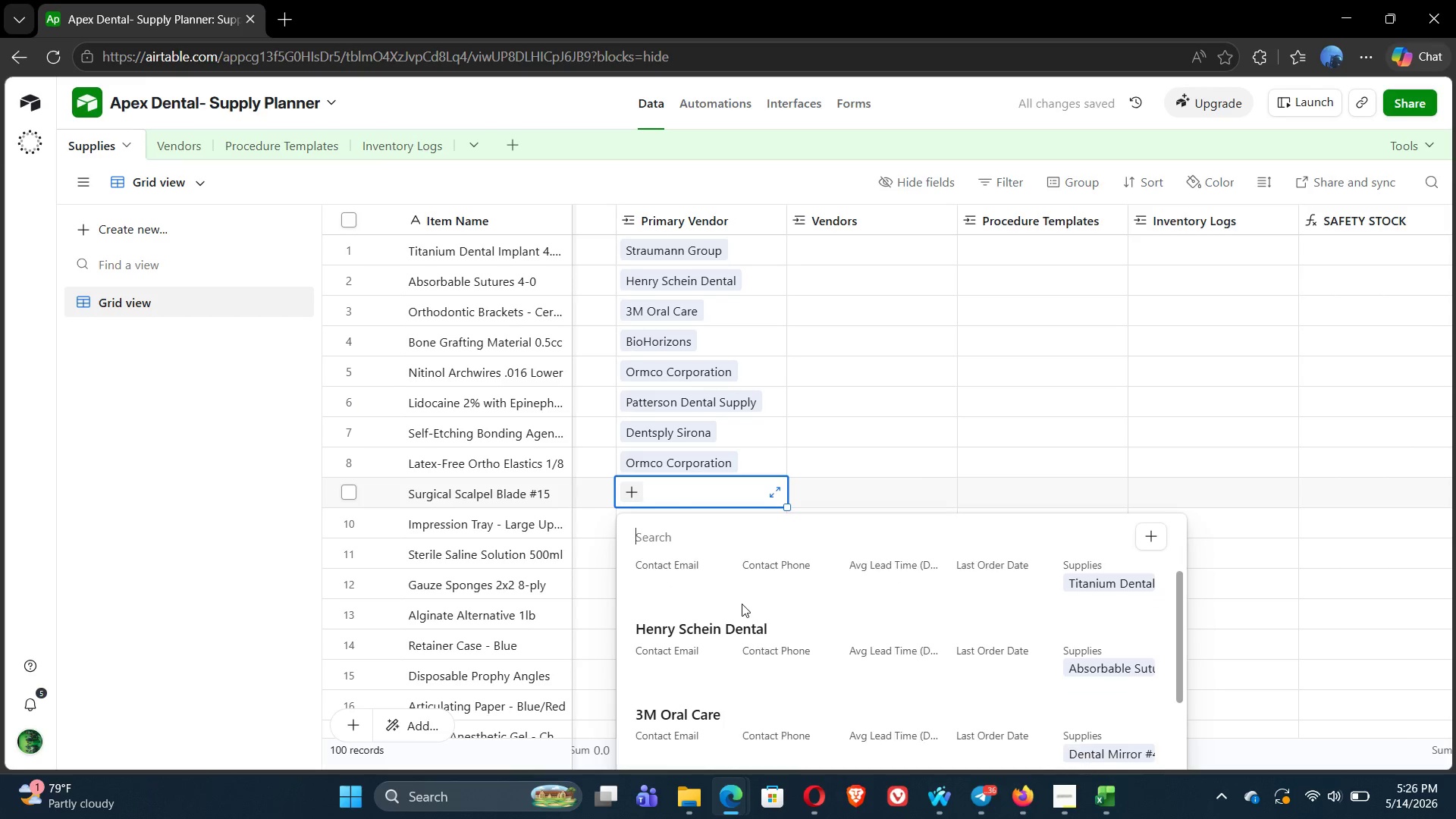 
left_click([705, 639])
 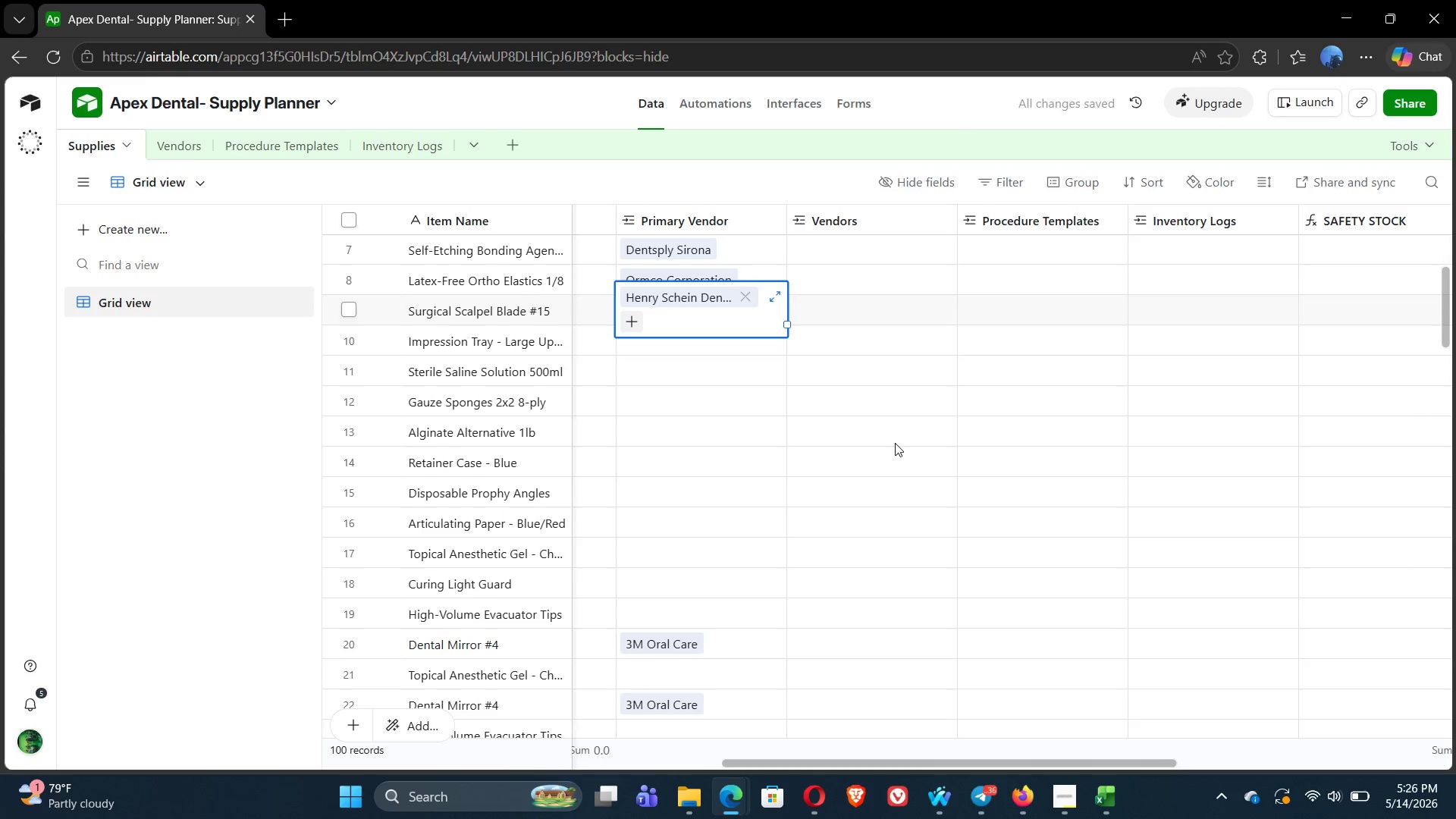 
left_click([691, 401])
 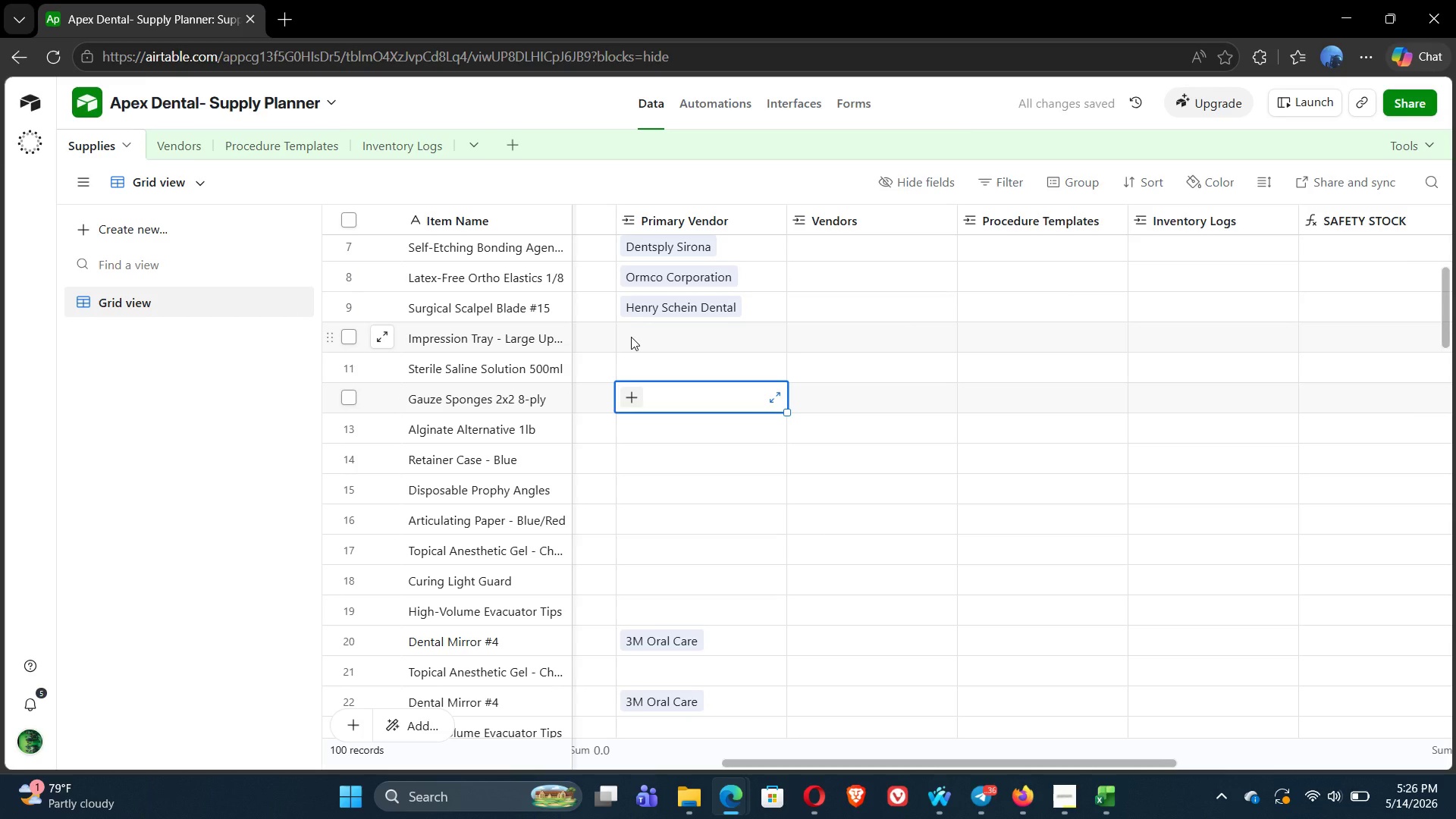 
left_click([631, 337])
 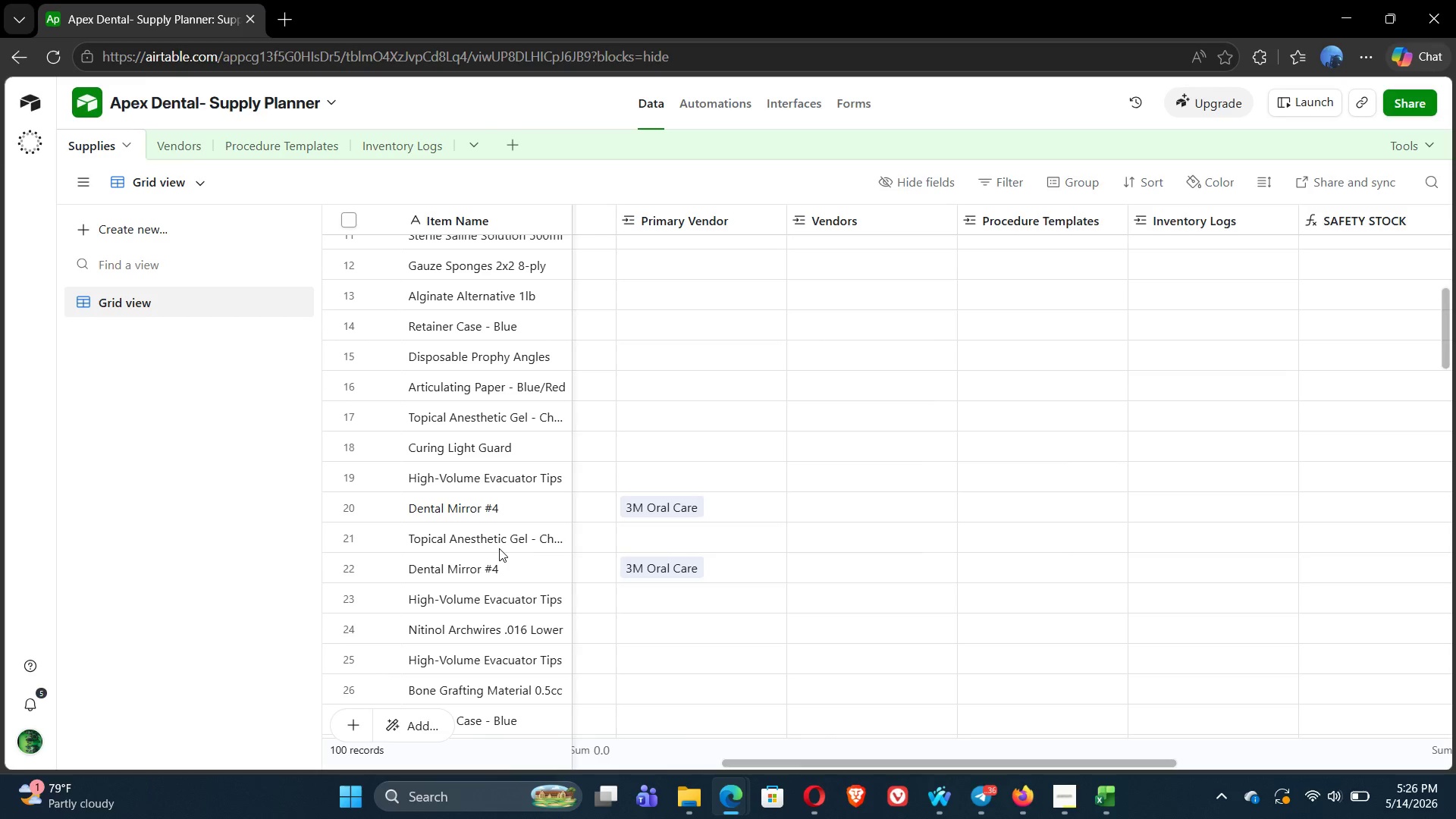 
wait(13.62)
 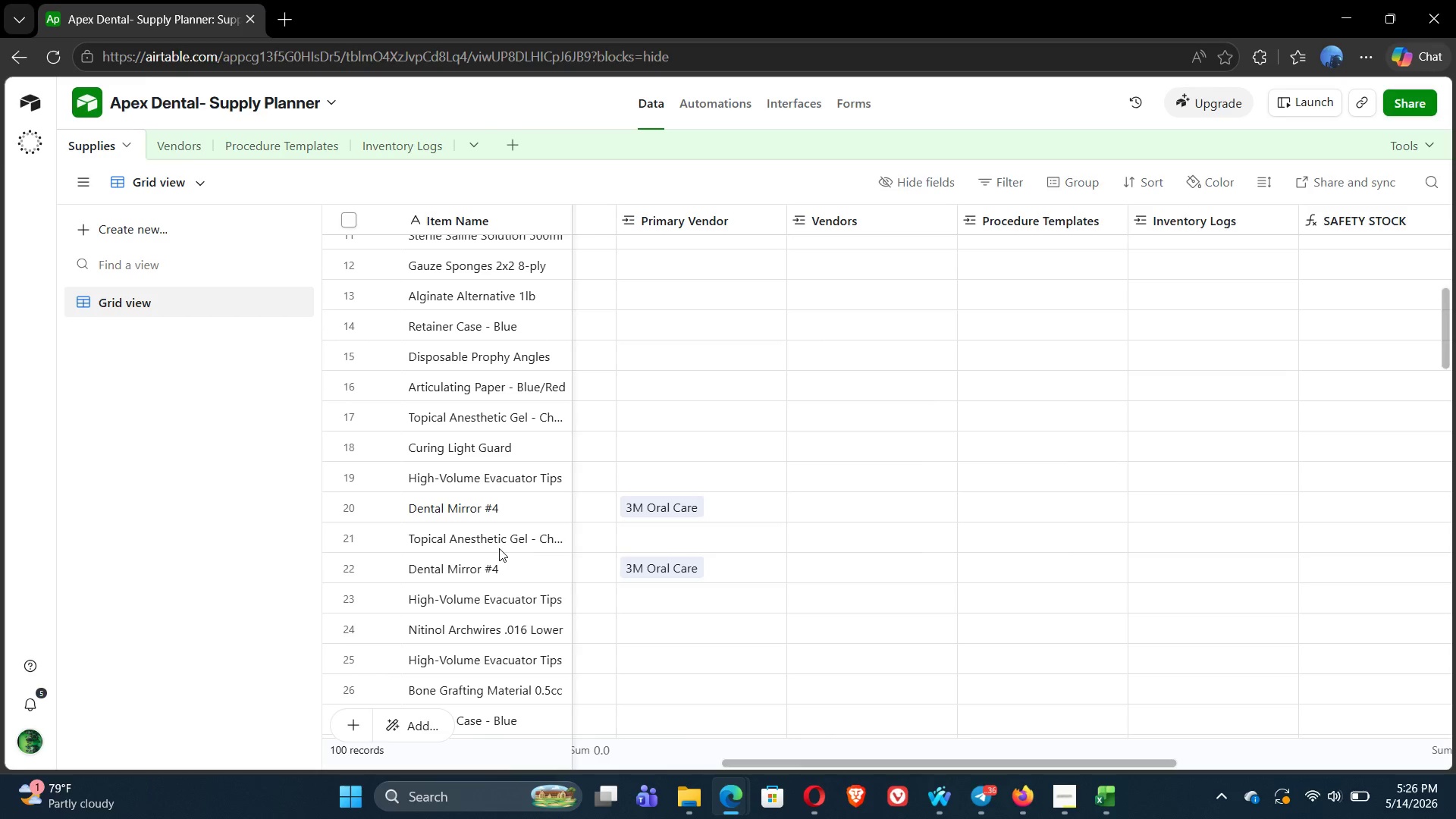 
left_click([1085, 184])
 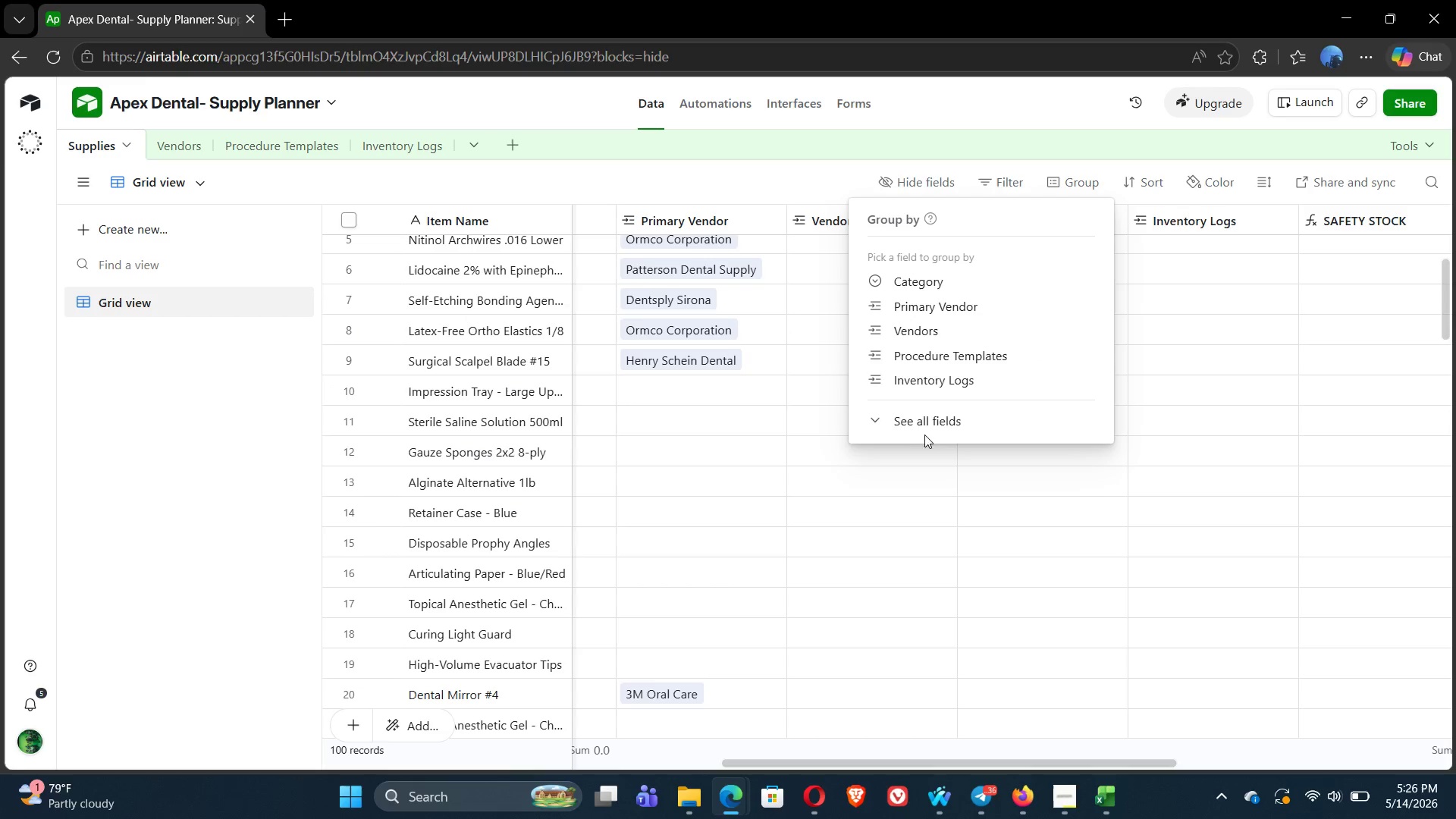 
left_click([936, 420])
 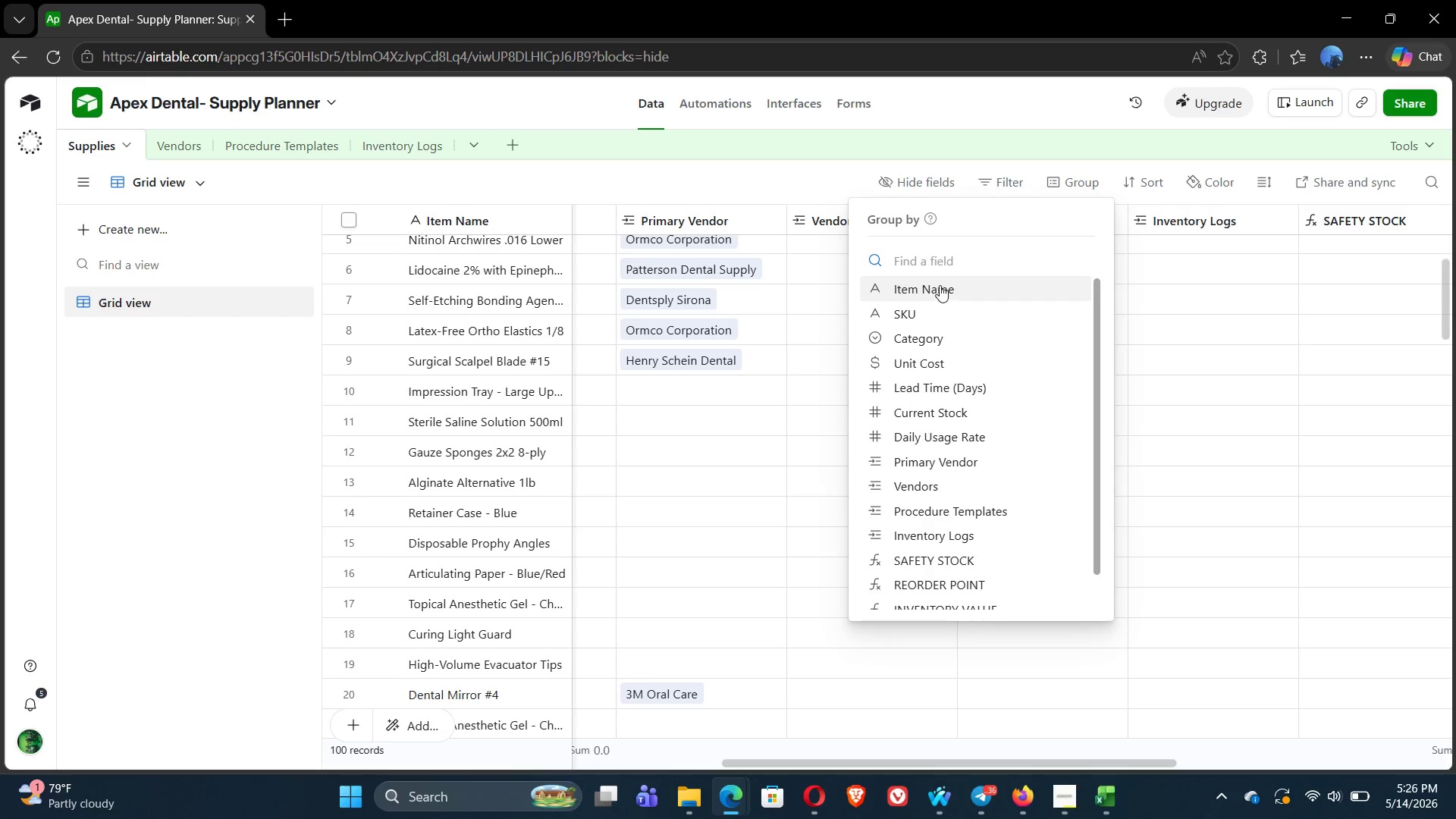 
left_click([940, 282])
 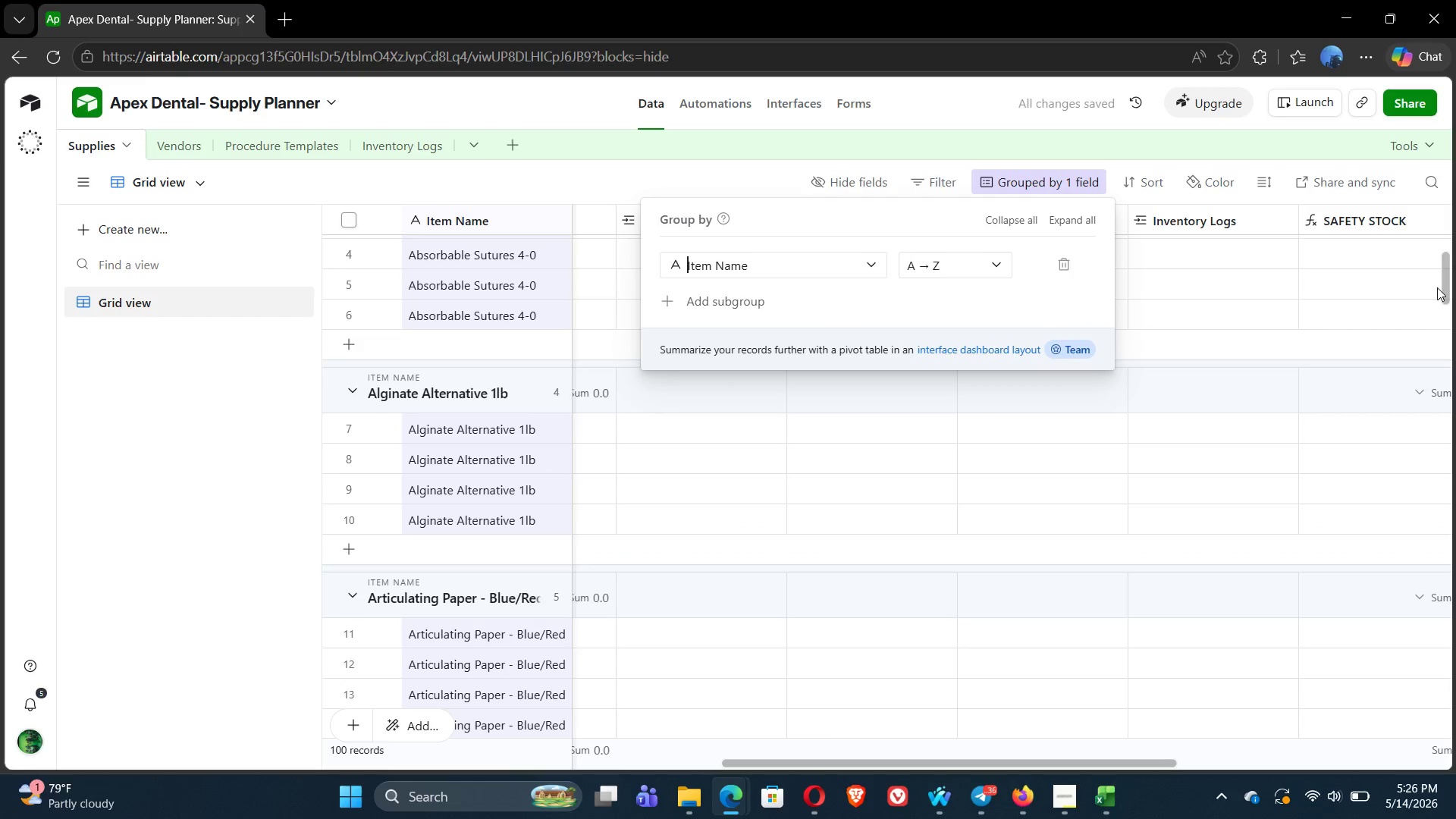 
left_click([1445, 284])
 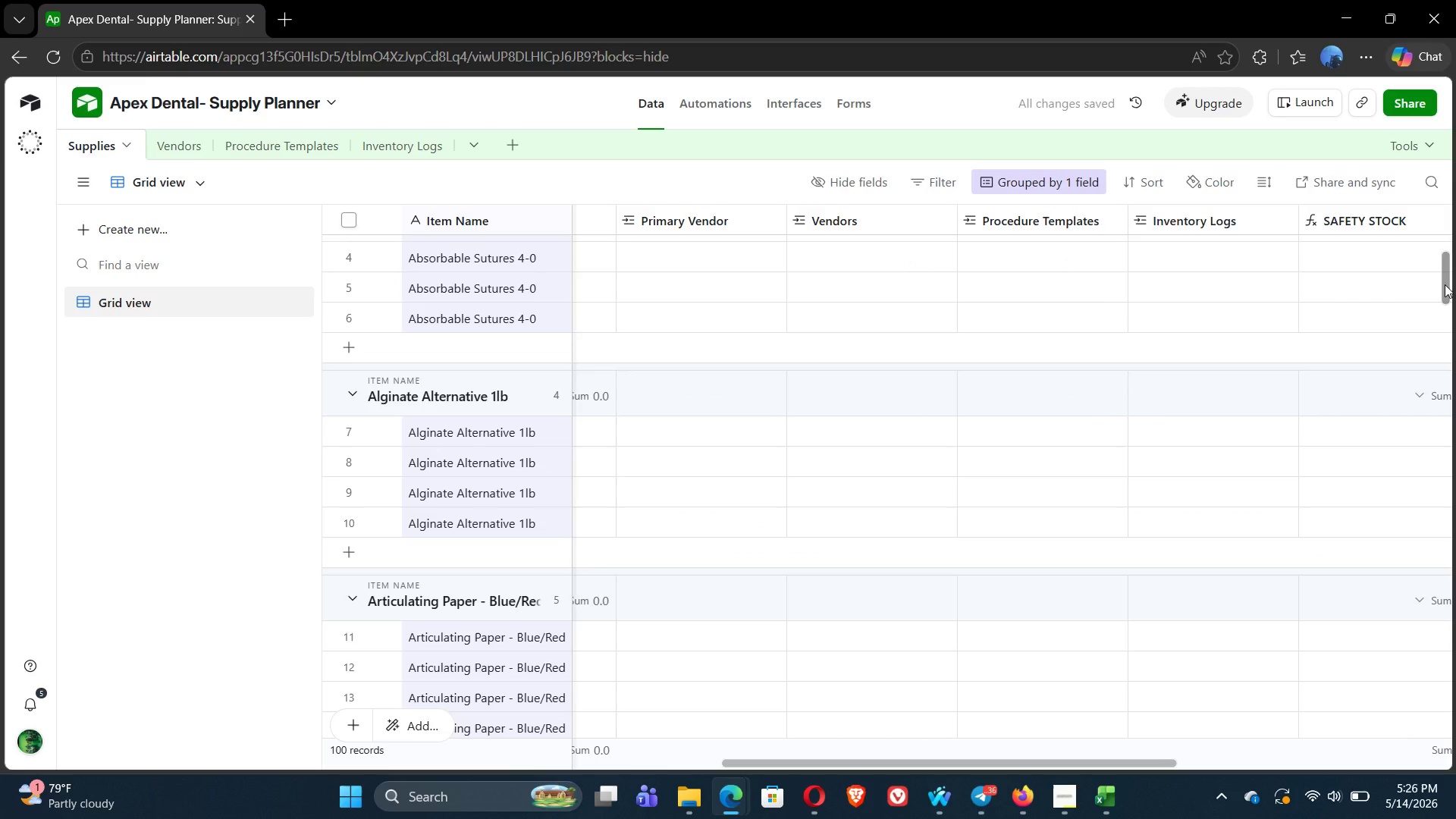 
left_click_drag(start_coordinate=[1445, 284], to_coordinate=[1446, 232])
 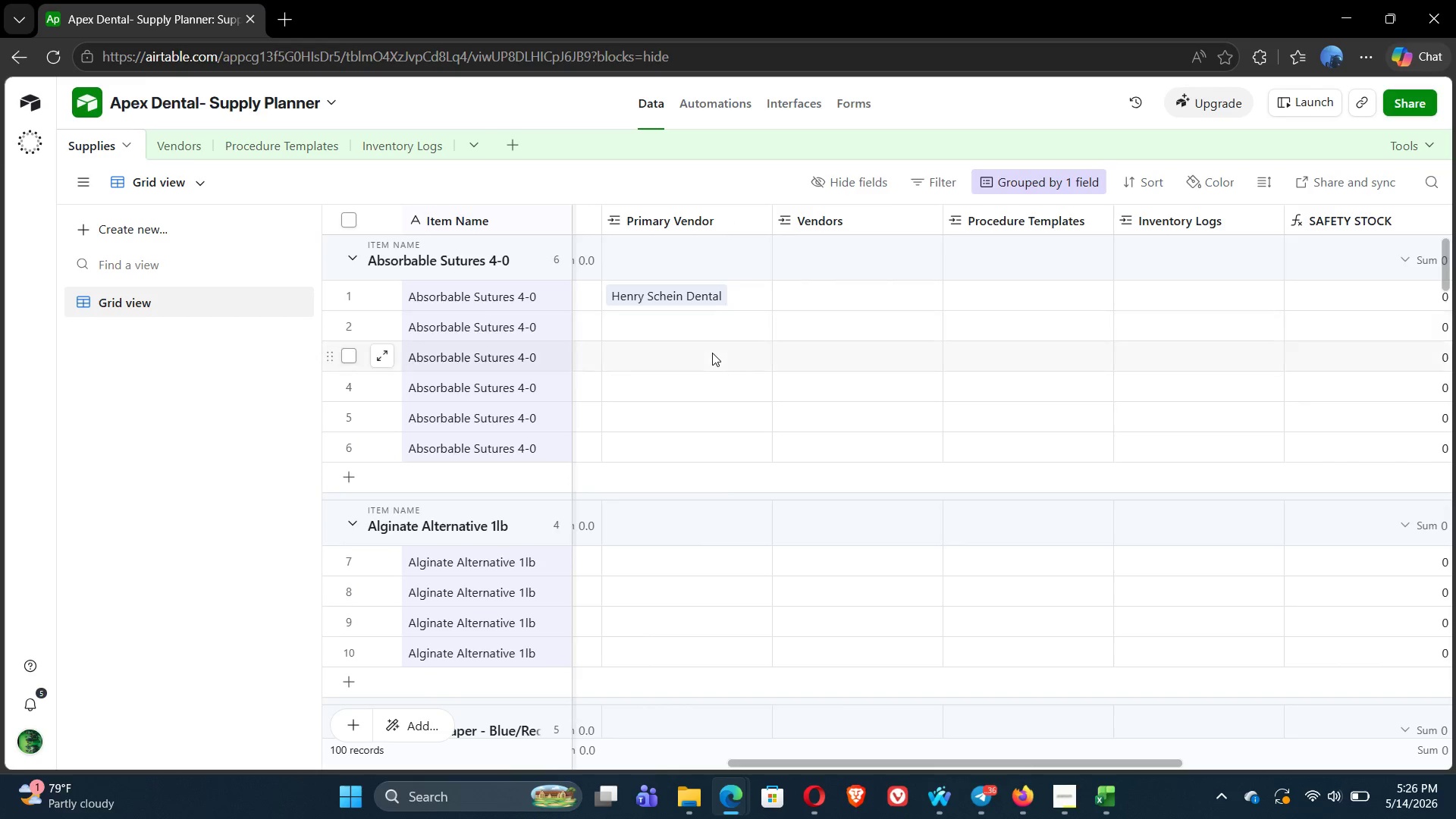 
wait(9.97)
 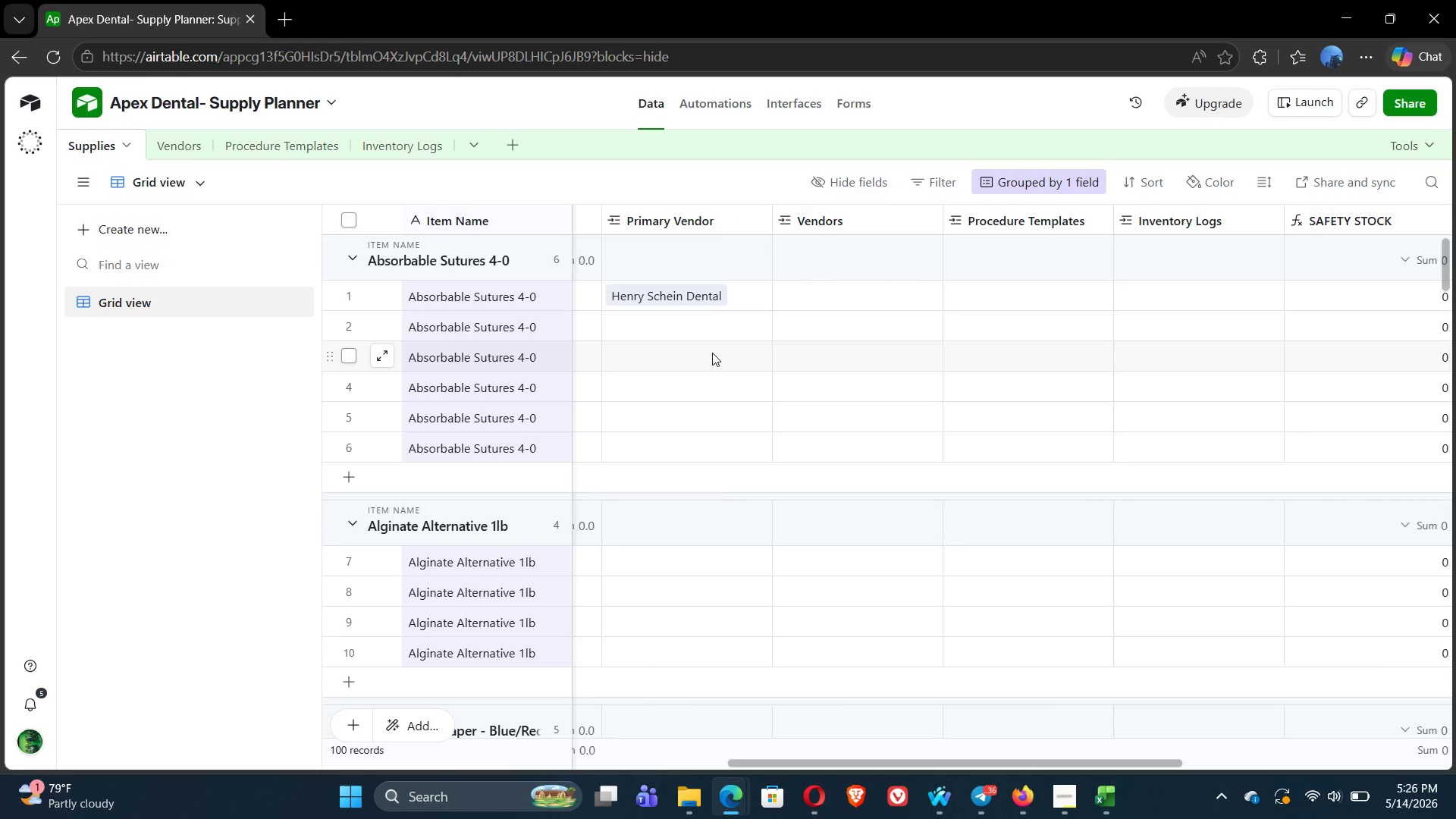 
key(Alt+Tab)
 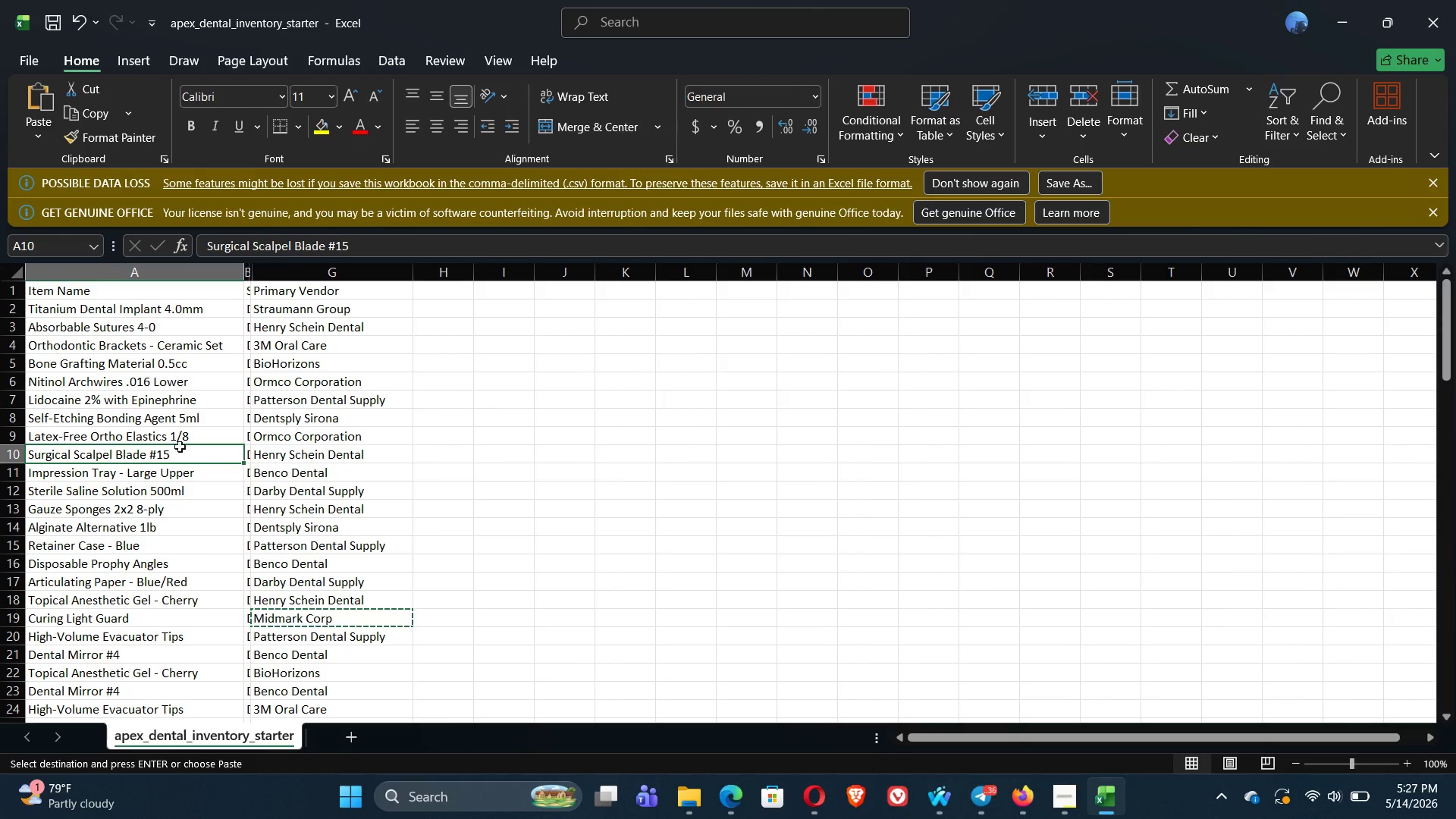 
left_click([152, 327])
 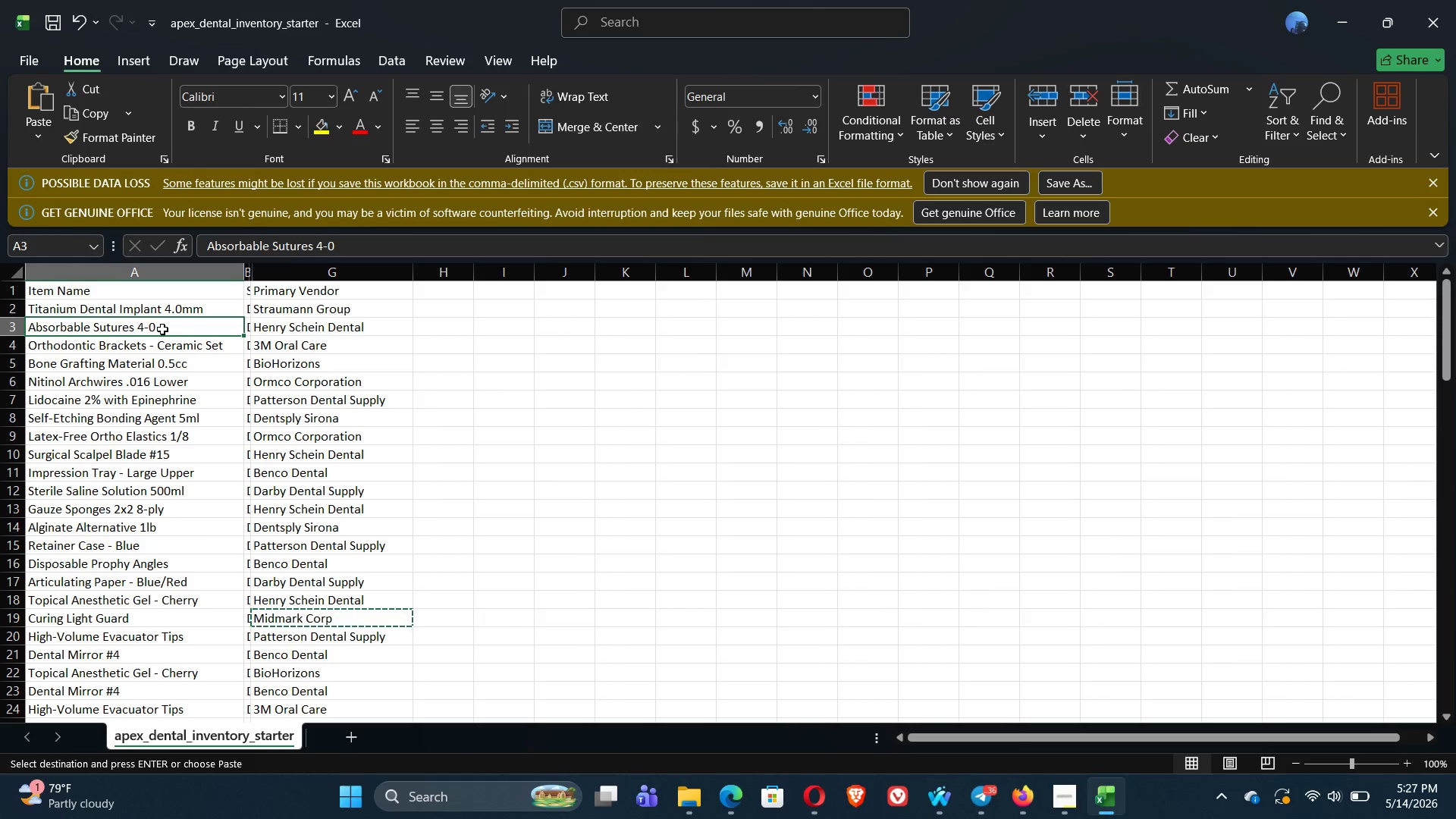 
key(Control+F)
 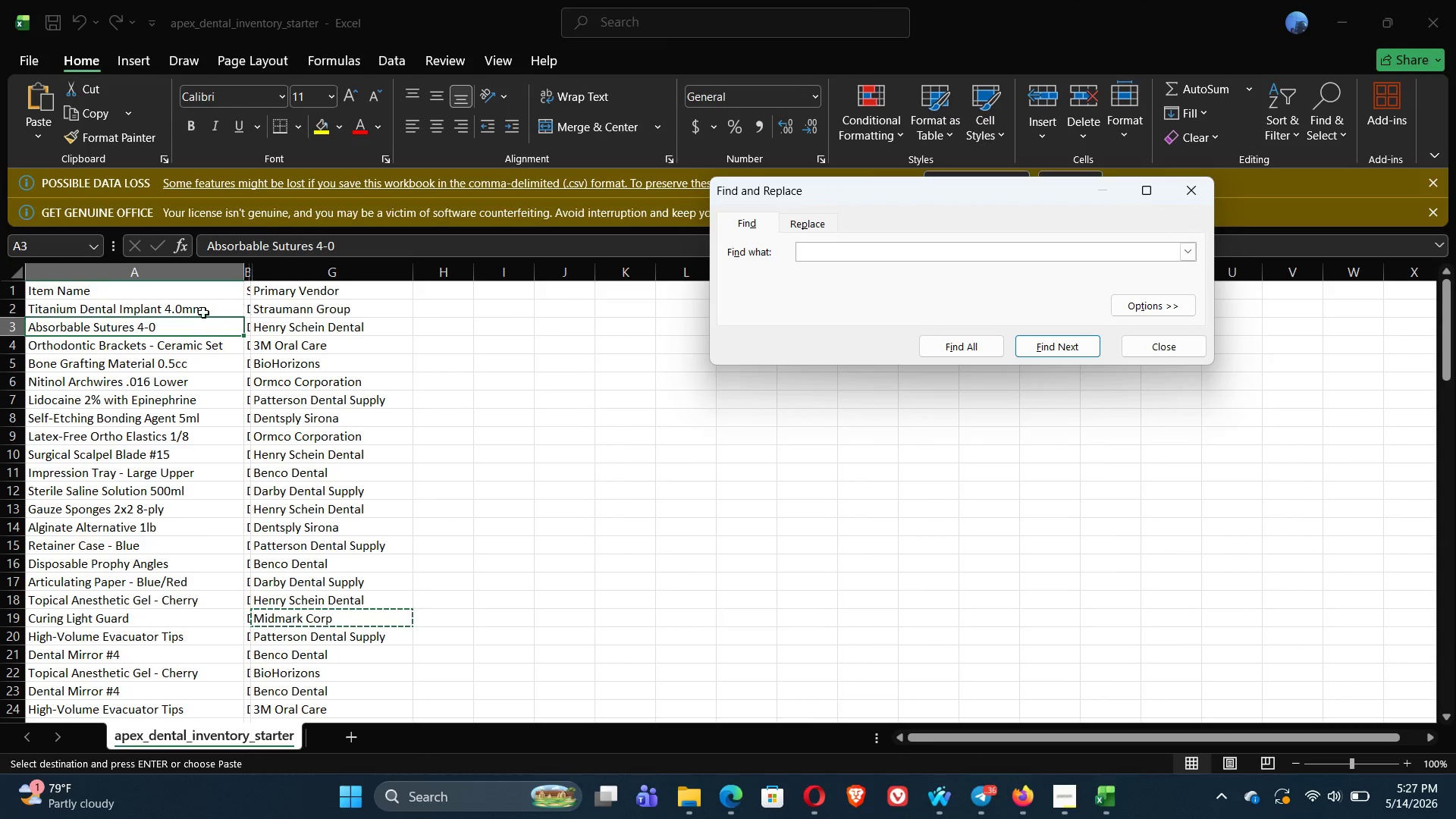 
left_click([182, 334])
 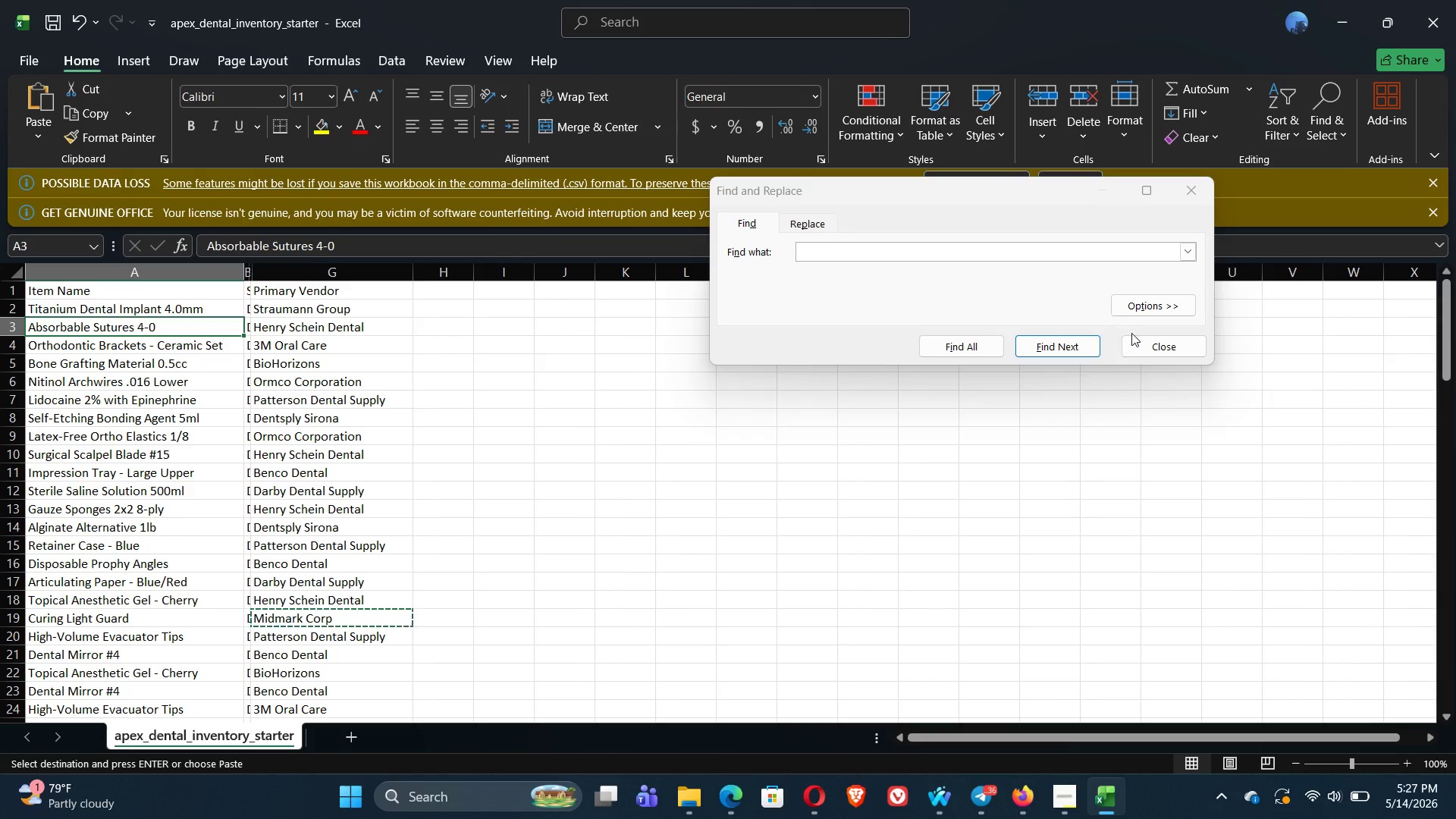 
left_click([1148, 346])
 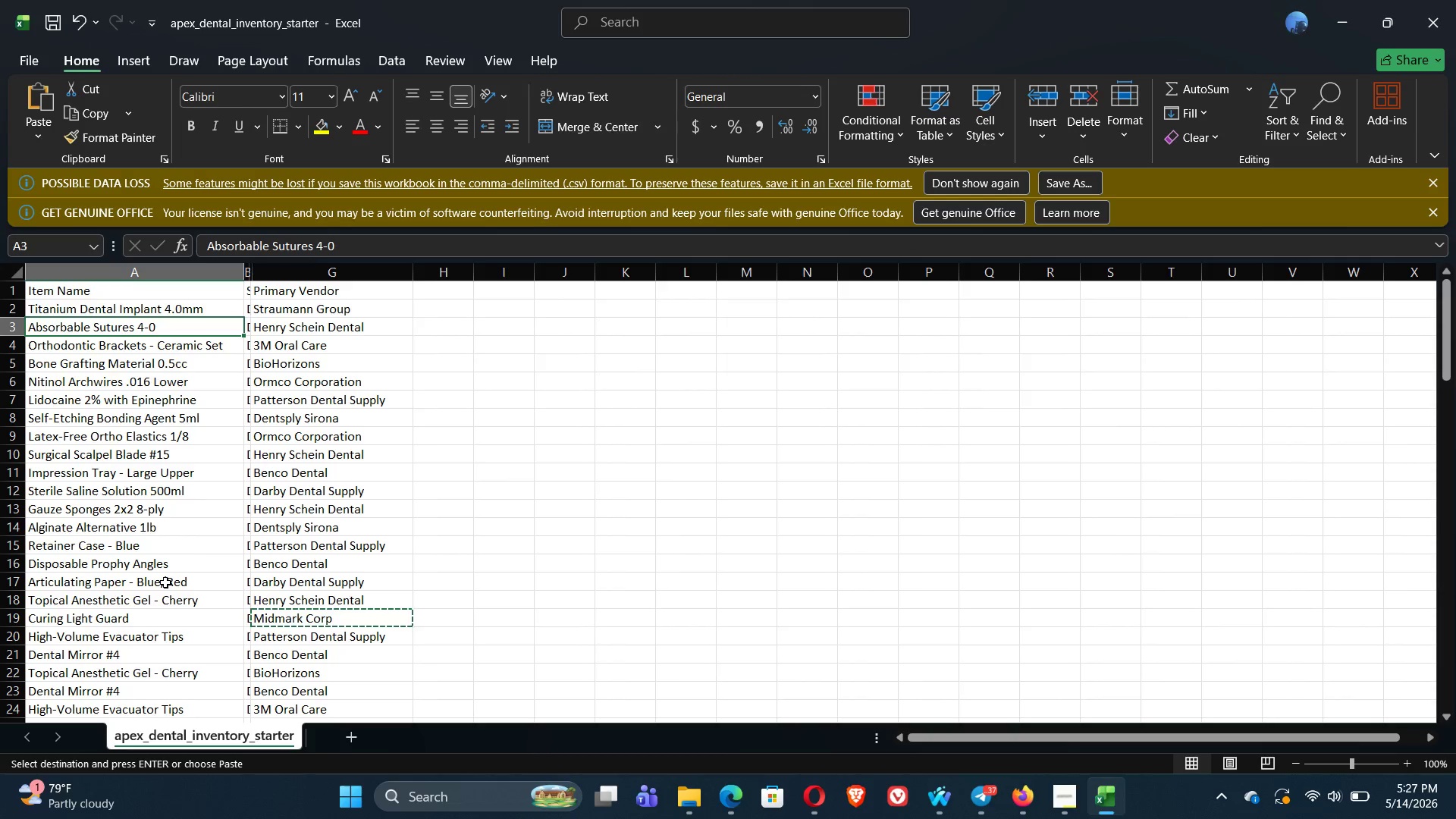 
wait(41.83)
 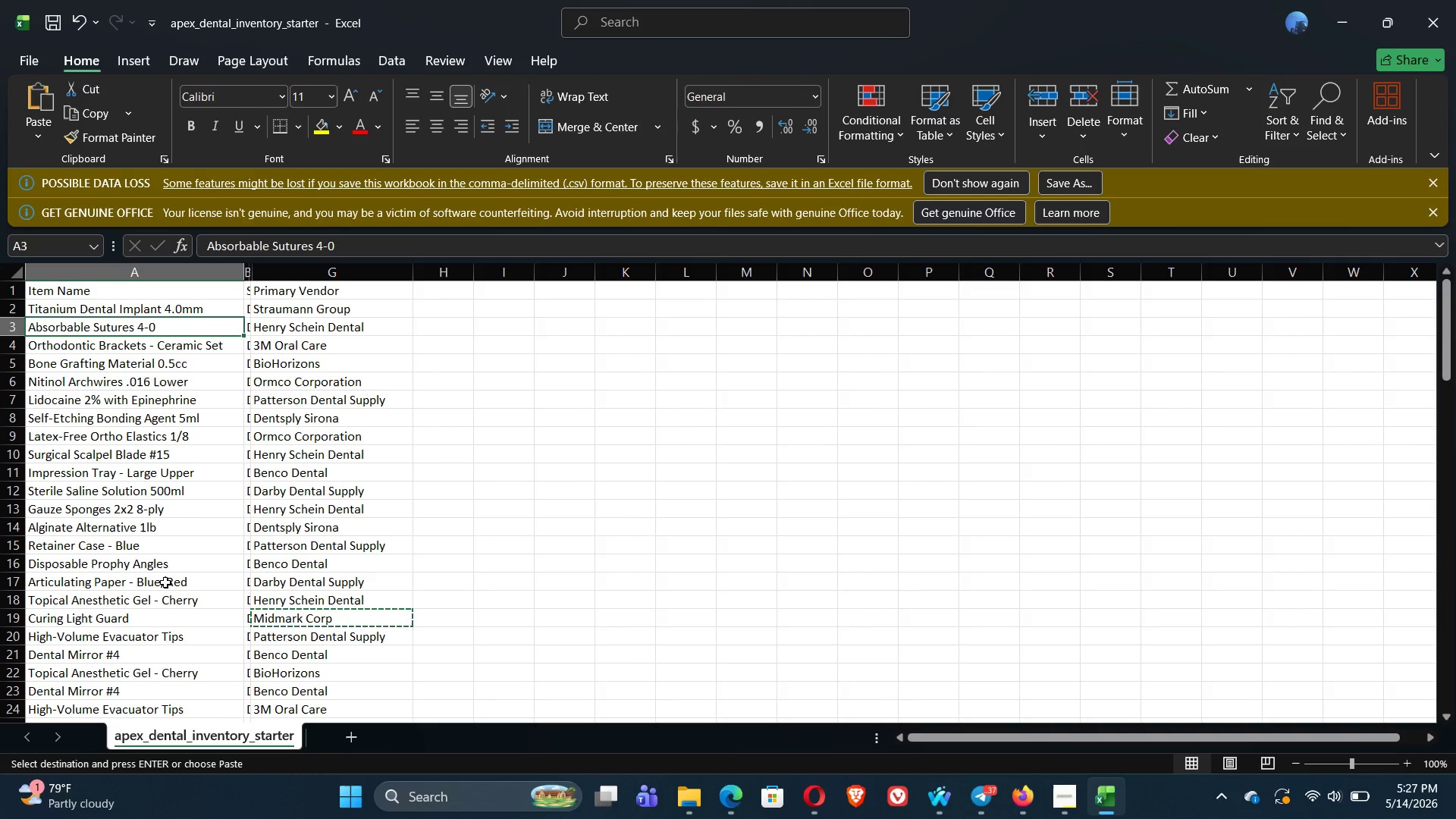 
key(Alt+Tab)
 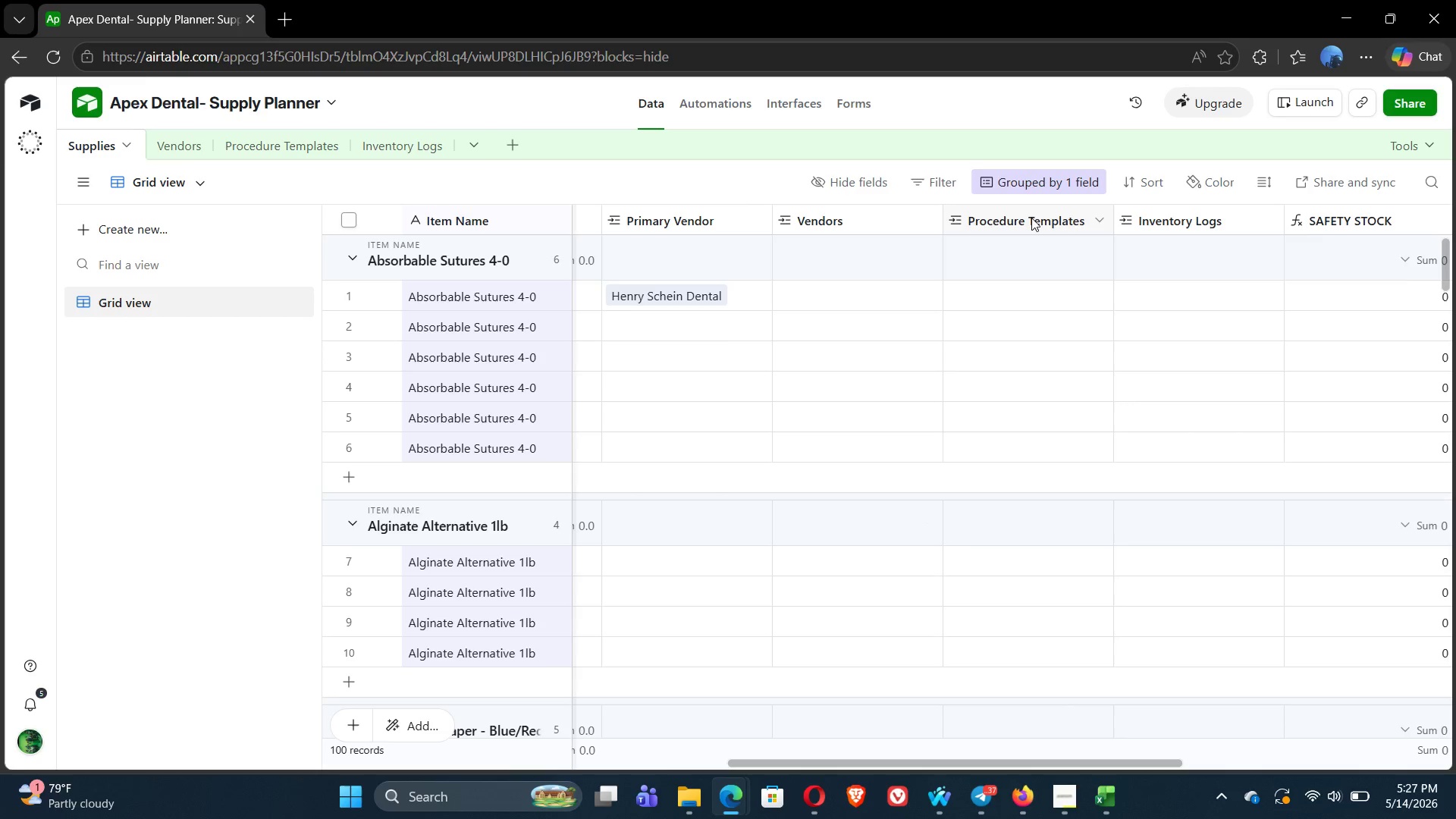 
left_click([1050, 179])
 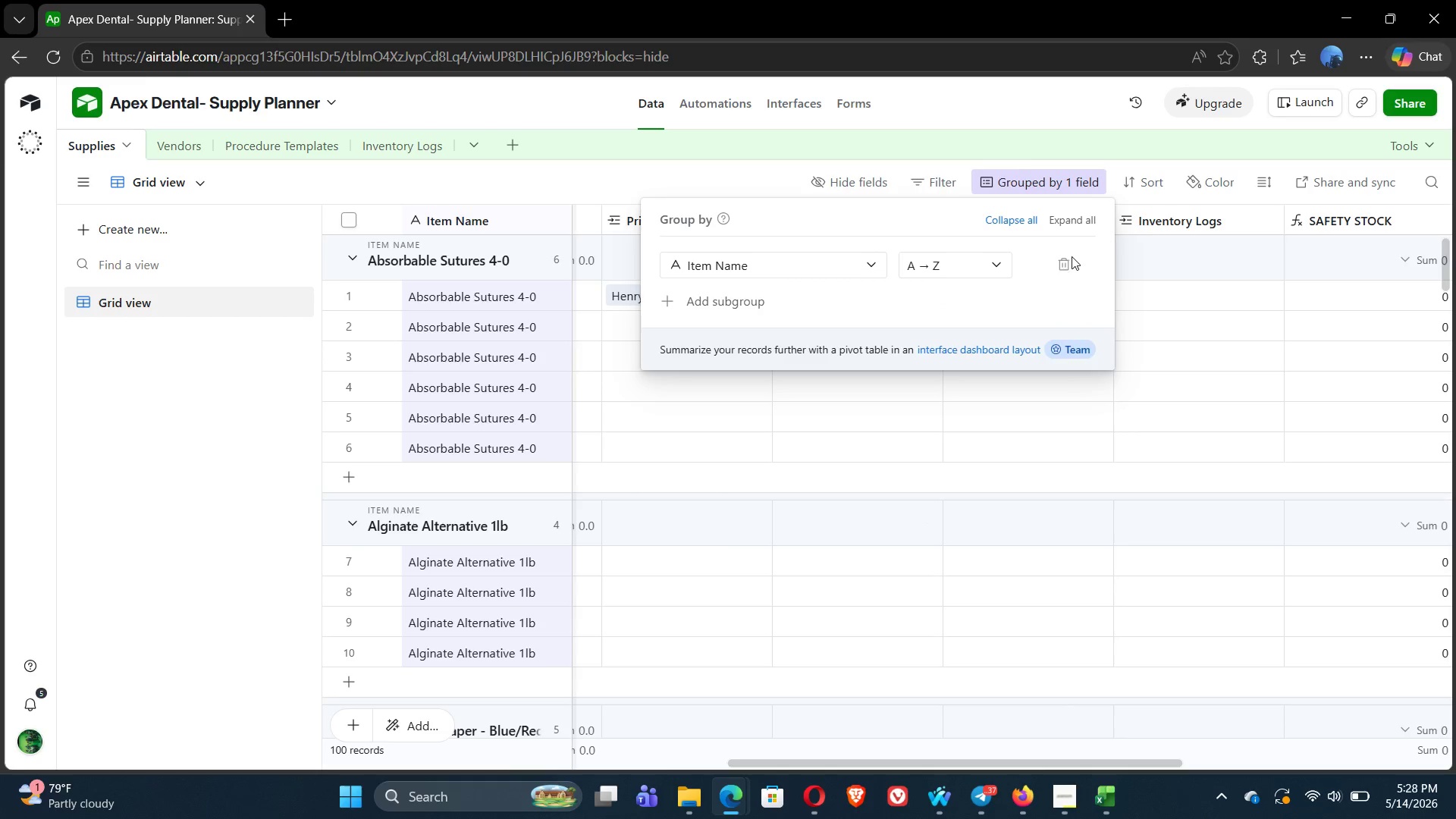 
left_click([1069, 266])
 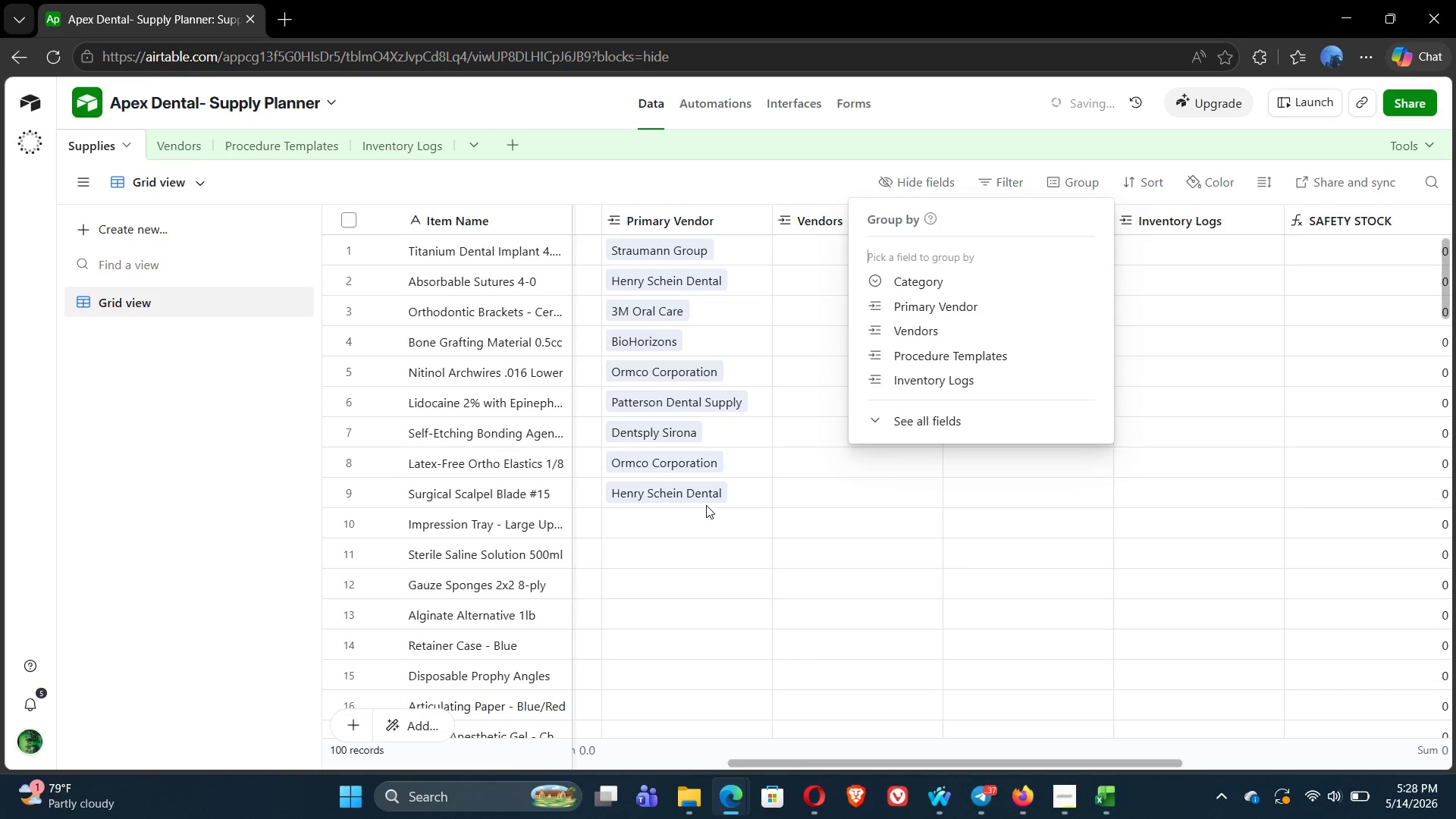 
left_click([632, 517])
 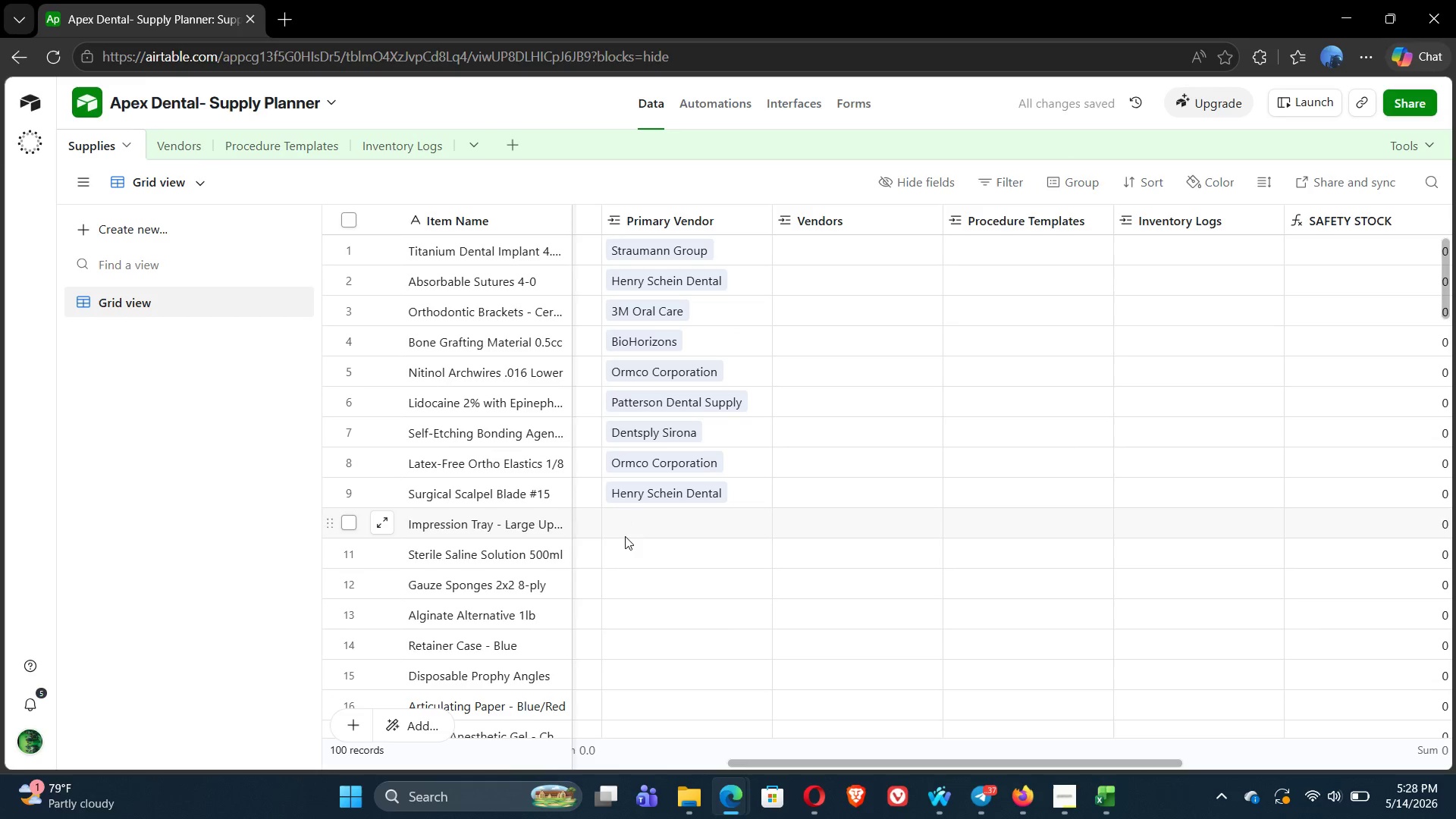 
left_click([624, 532])
 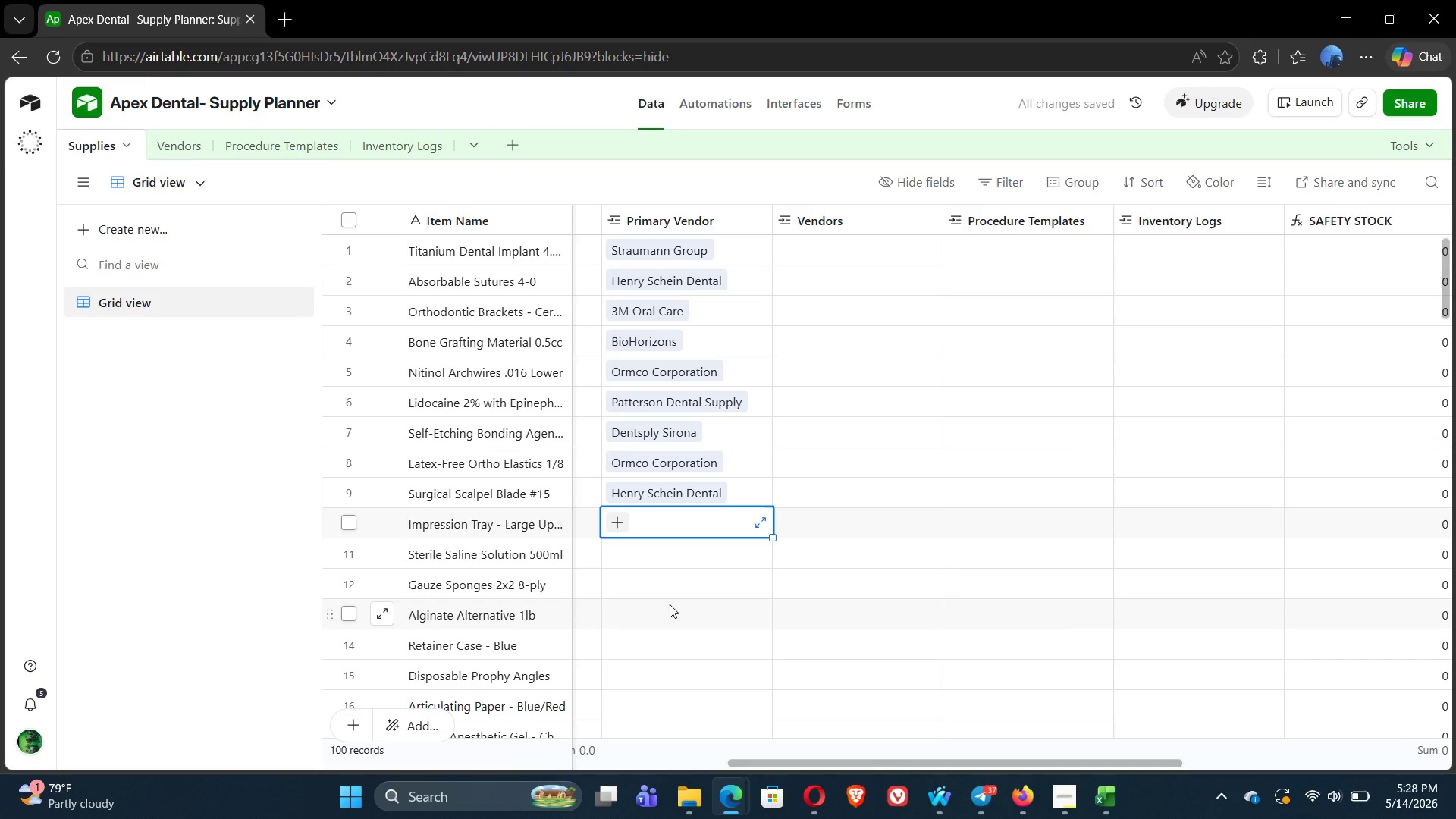 
key(Alt+Tab)
 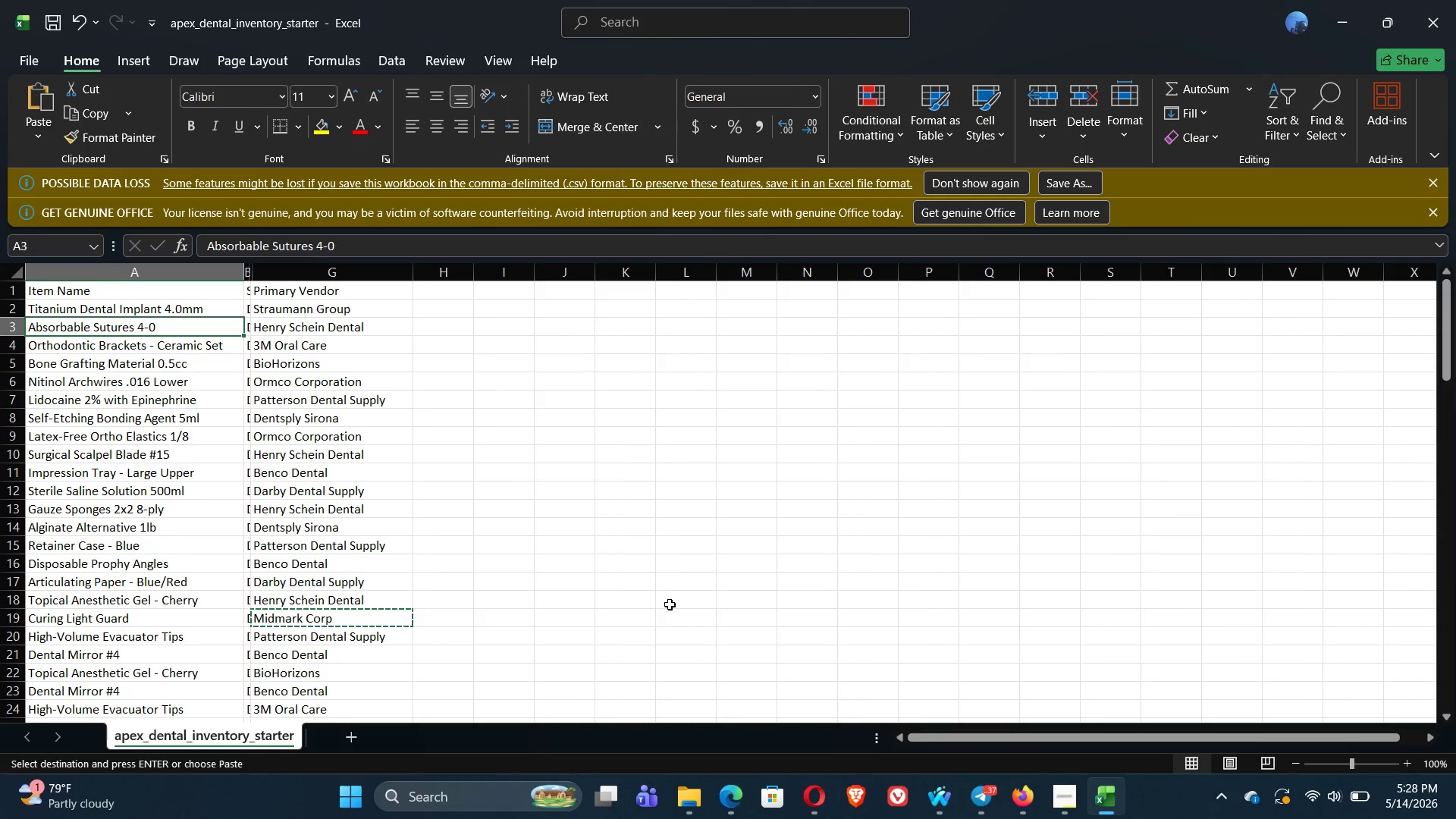 
key(Alt+Tab)
 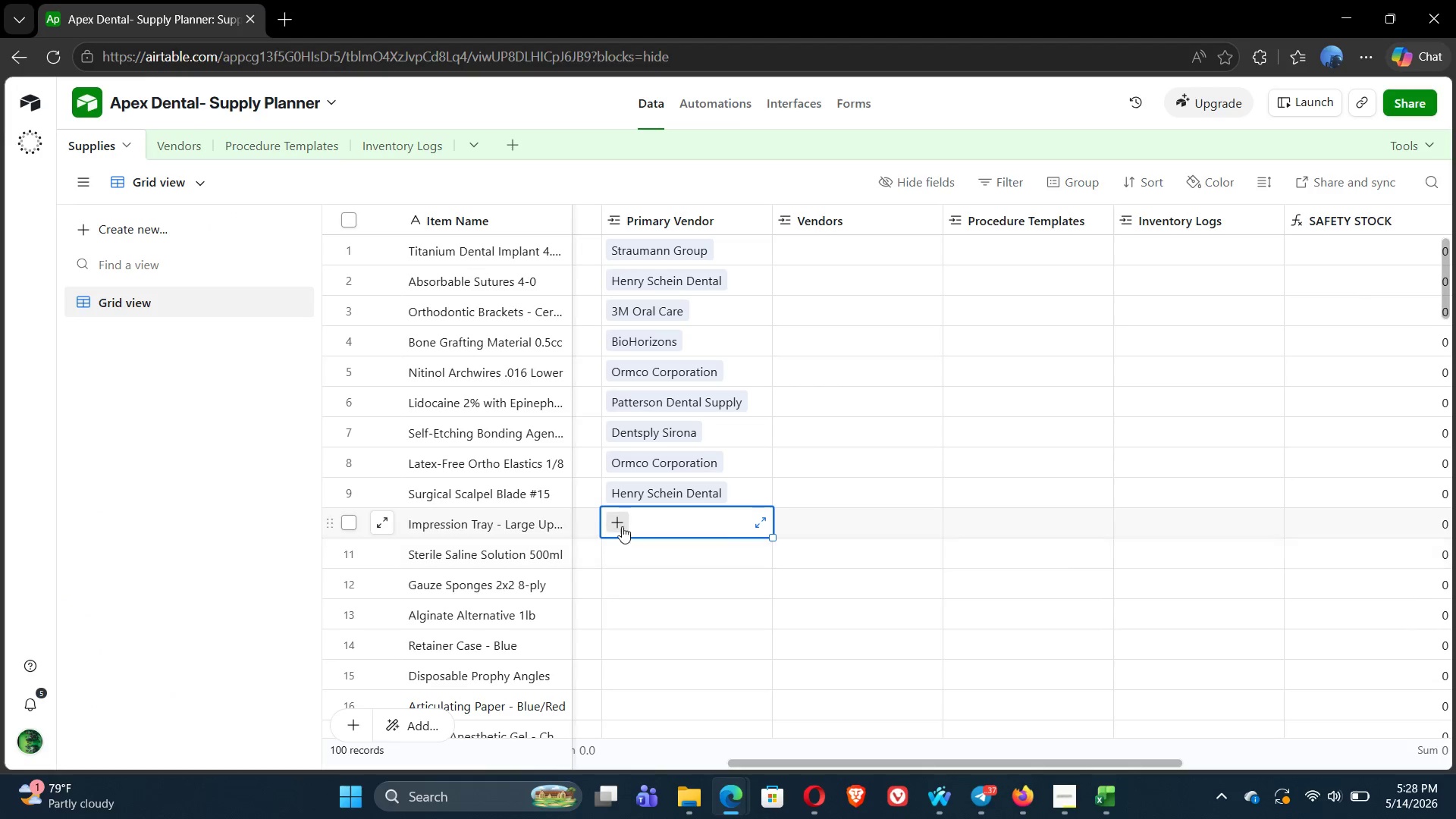 
left_click([619, 525])
 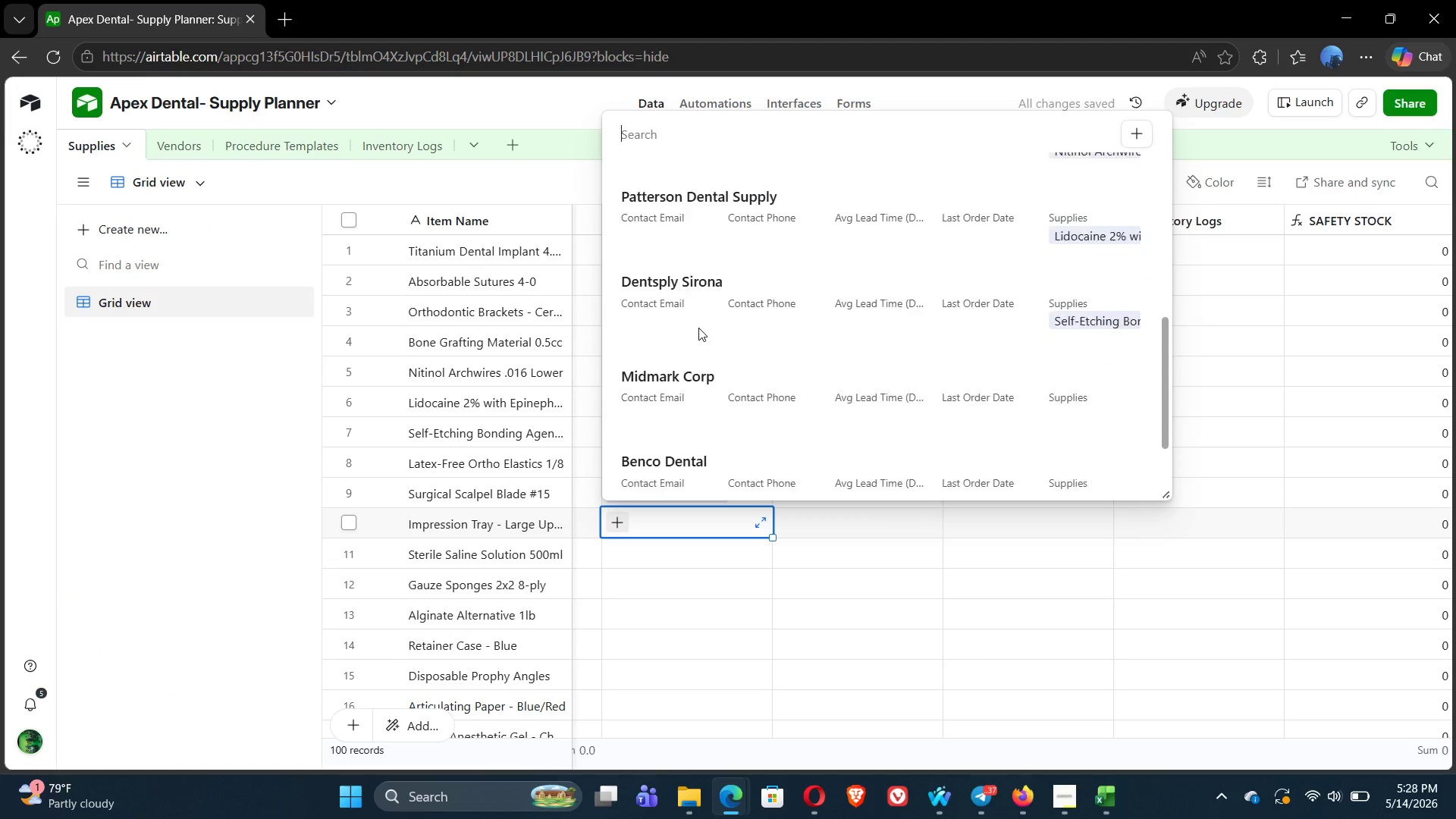 
left_click([679, 371])
 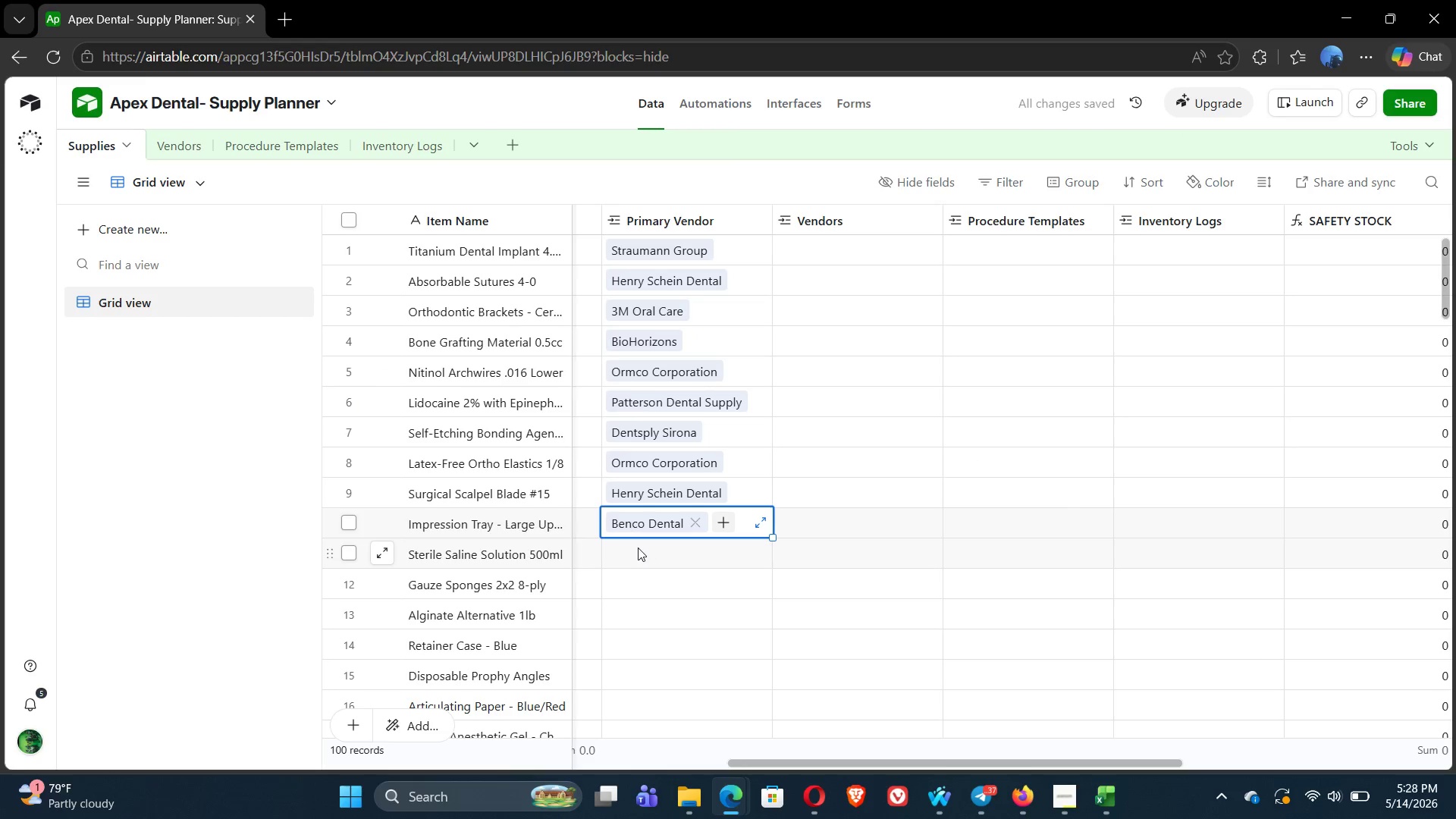 
left_click([621, 548])
 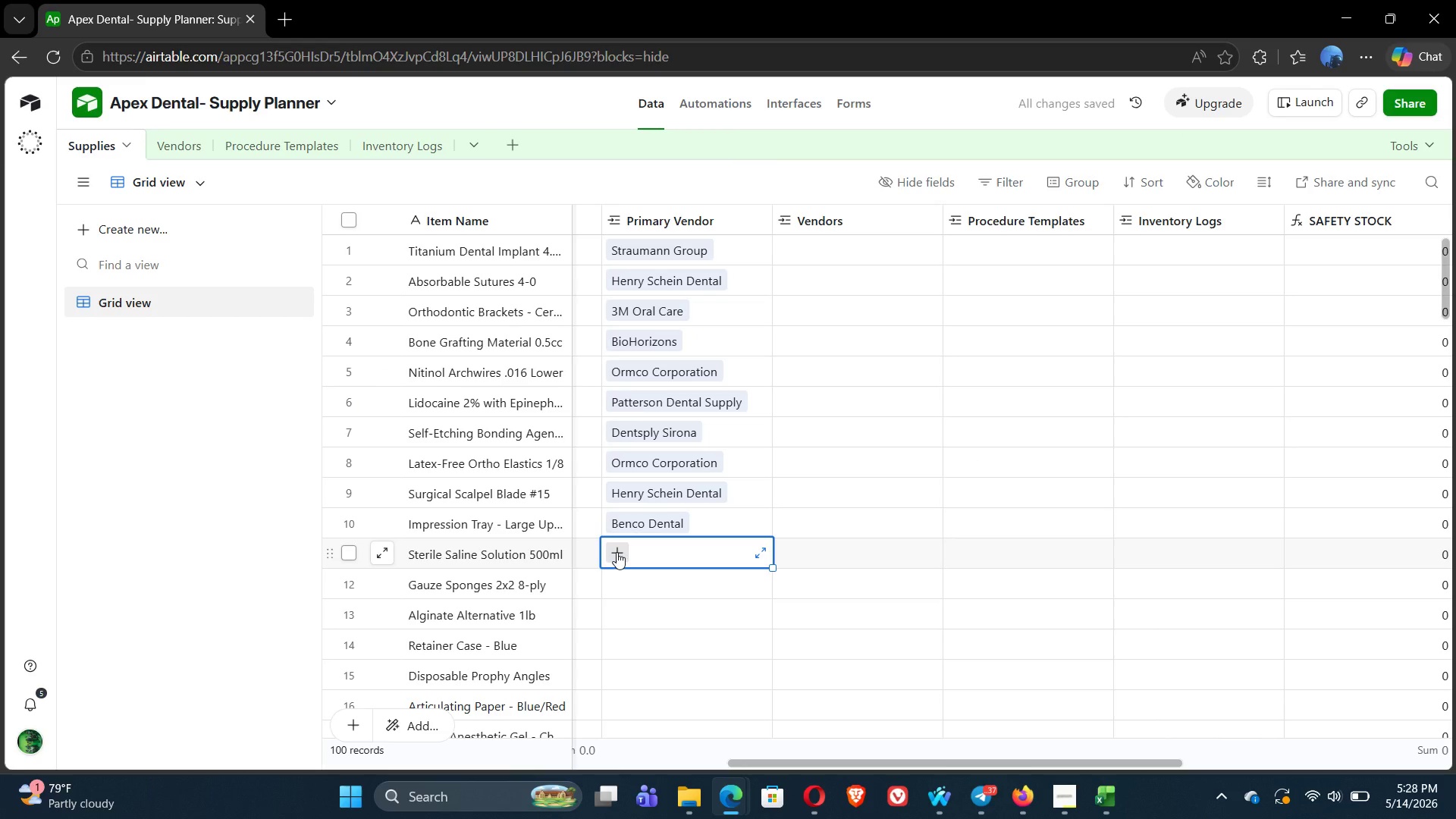 
left_click([617, 552])
 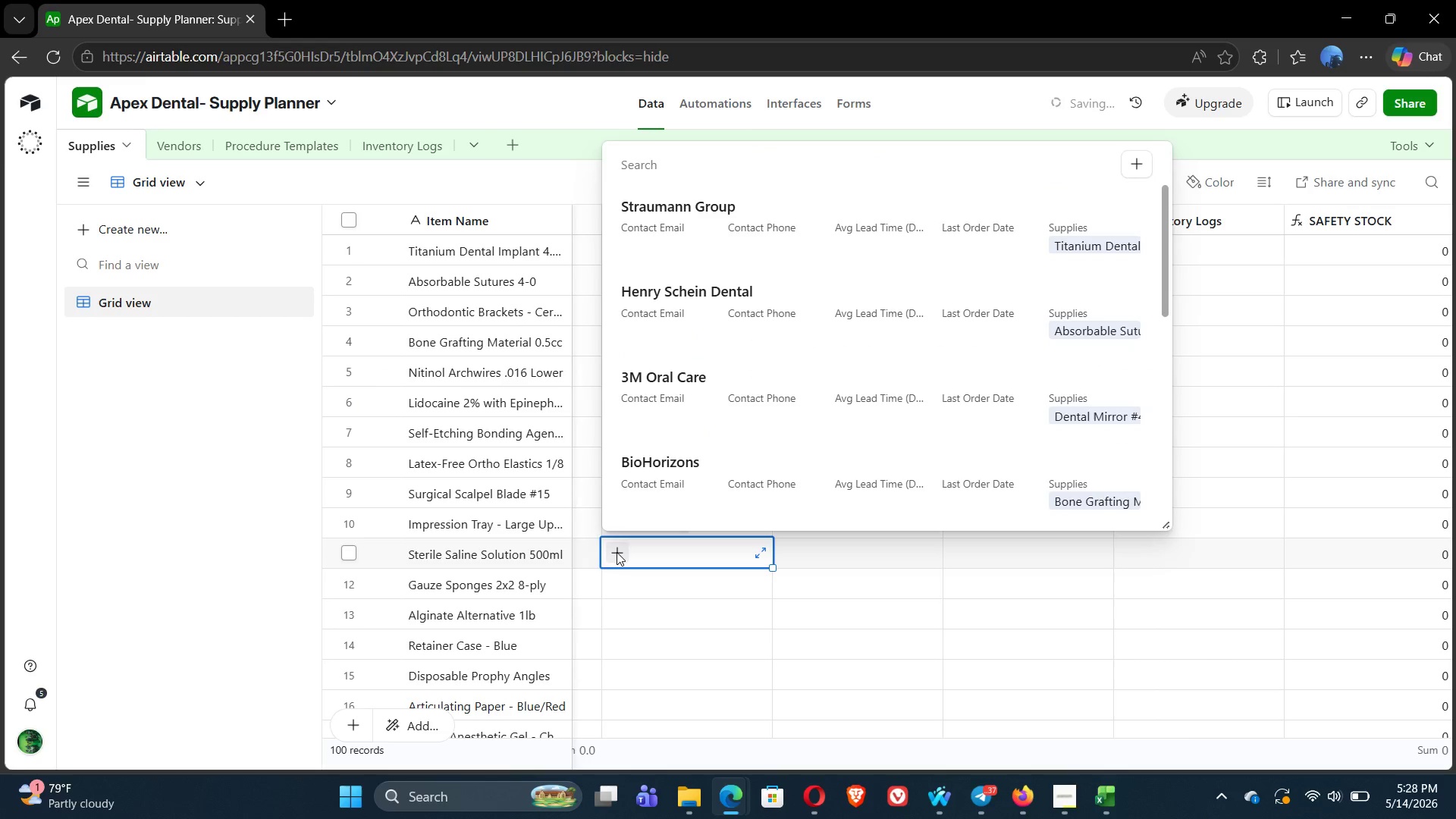 
key(Alt+Tab)
 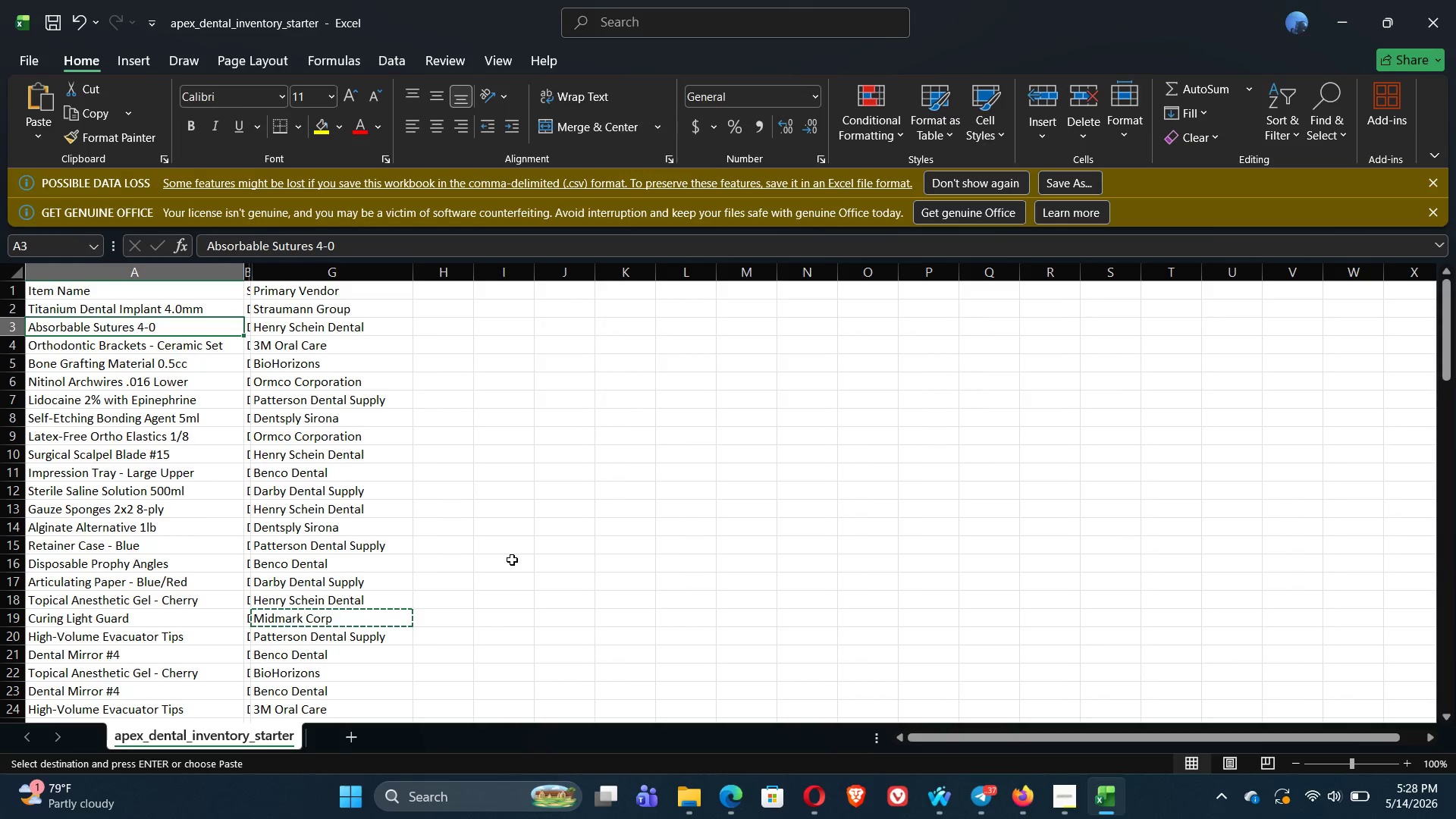 
key(Alt+Tab)
 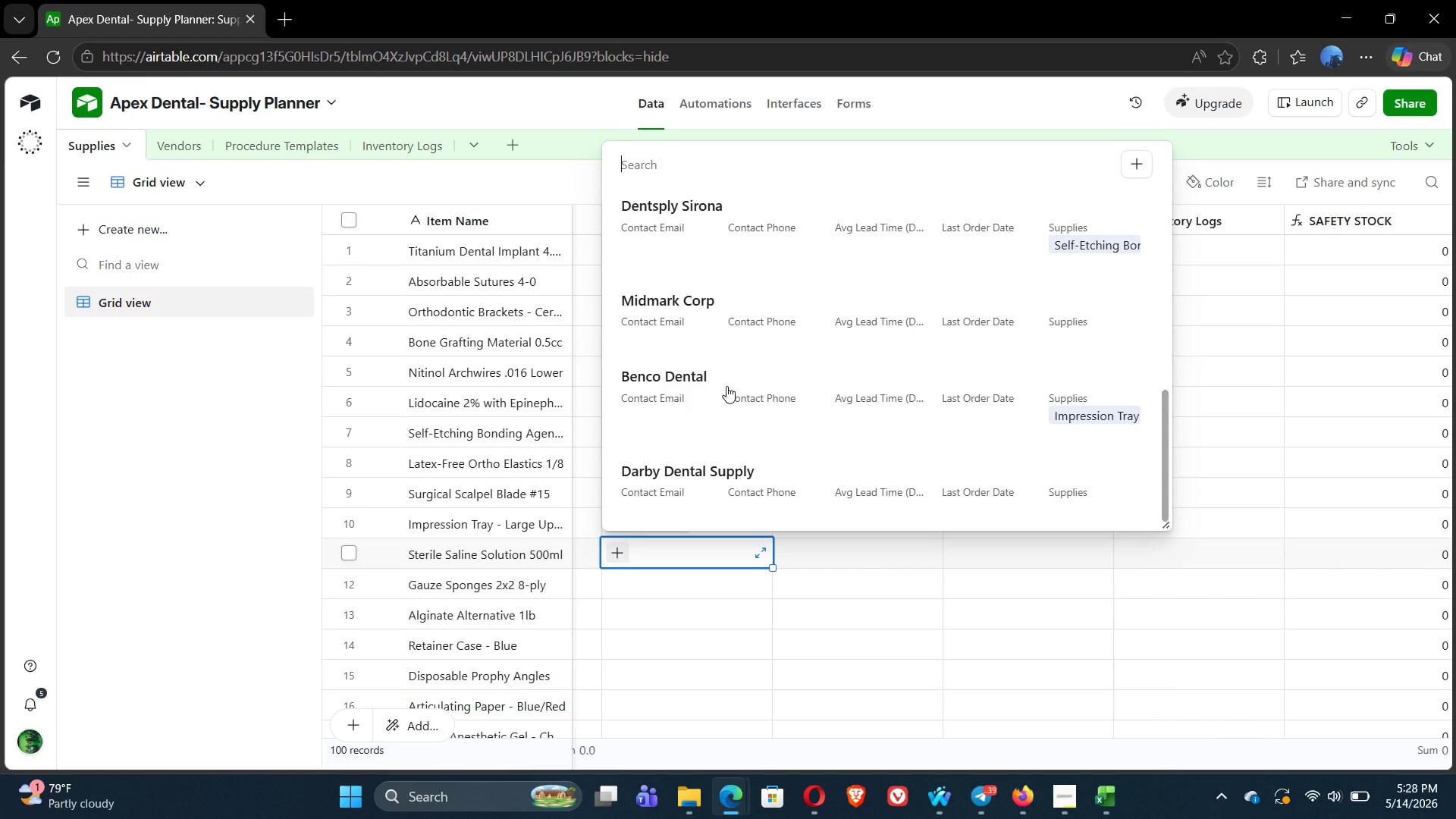 
wait(5.17)
 